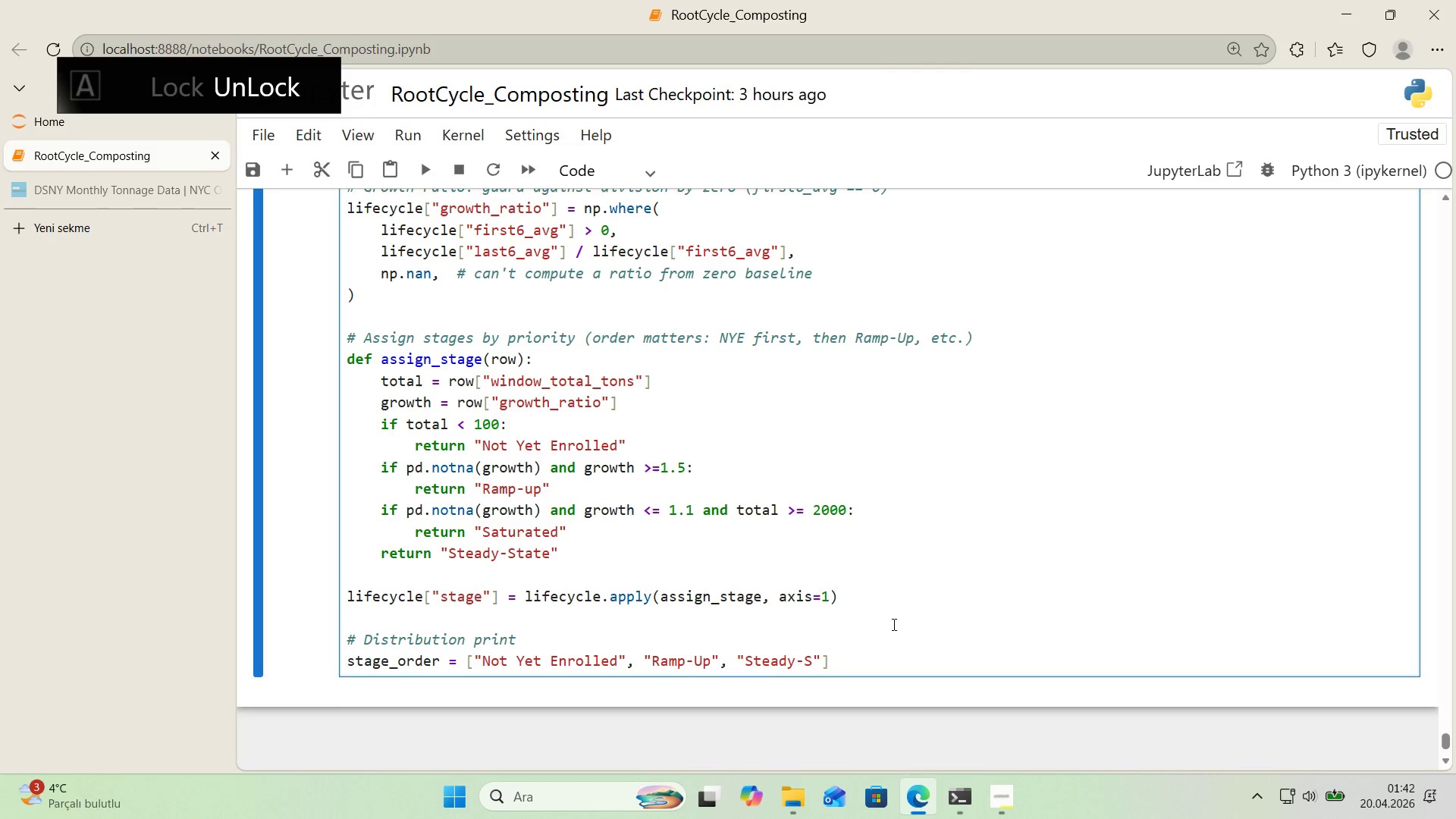 
key(ArrowRight)
 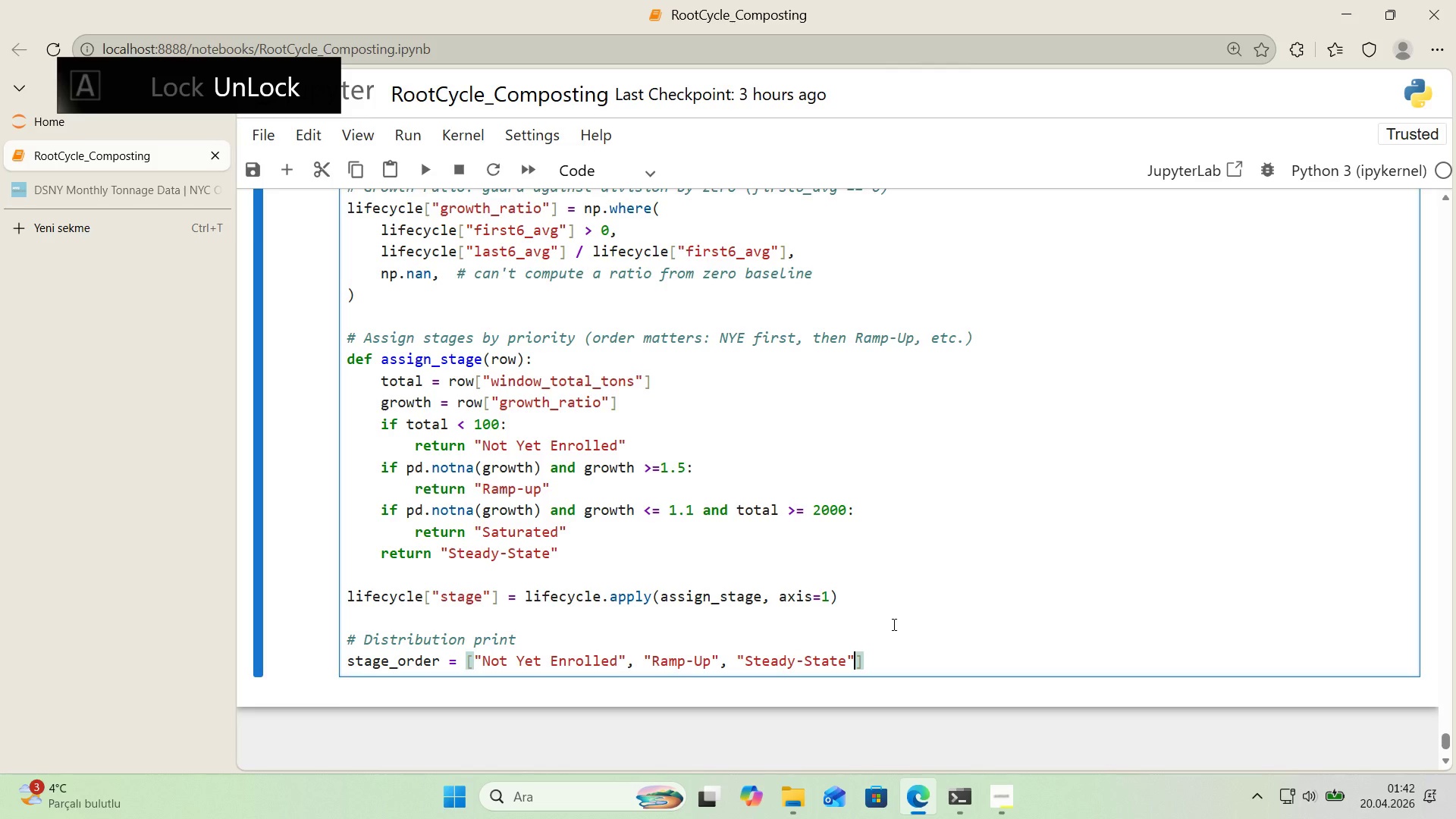 
key(Comma)
 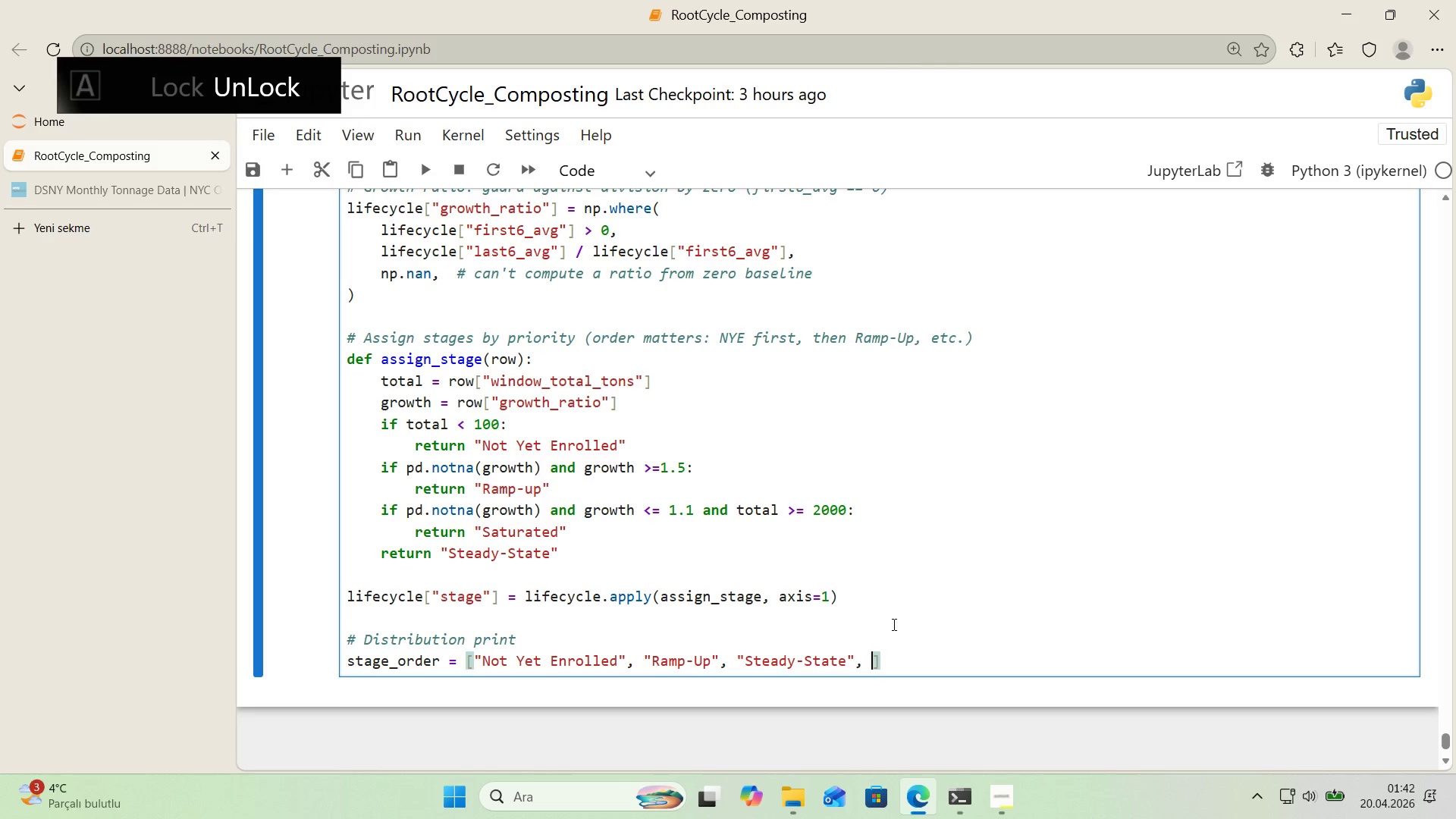 
key(Space)
 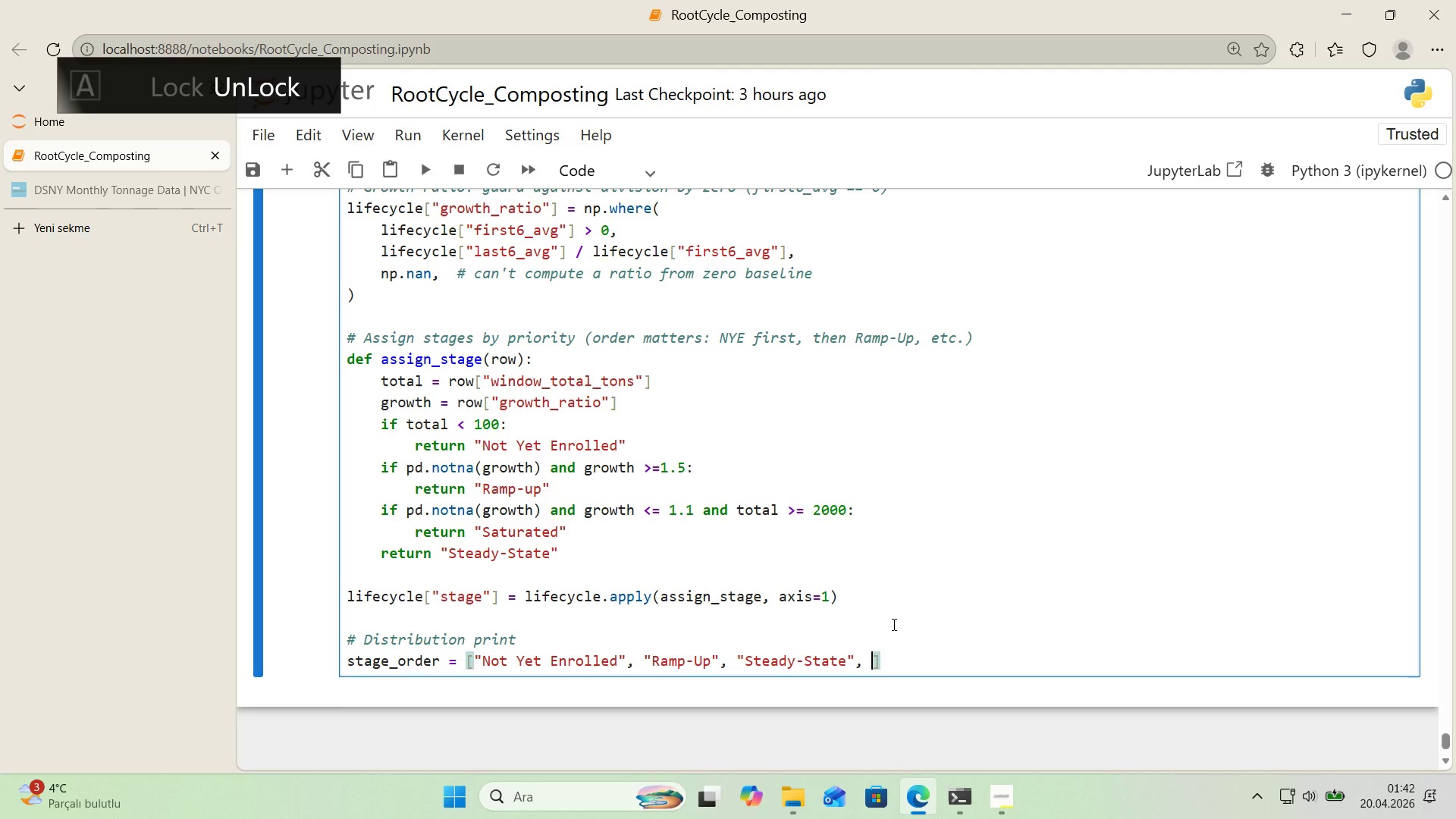 
key(Backquote)
 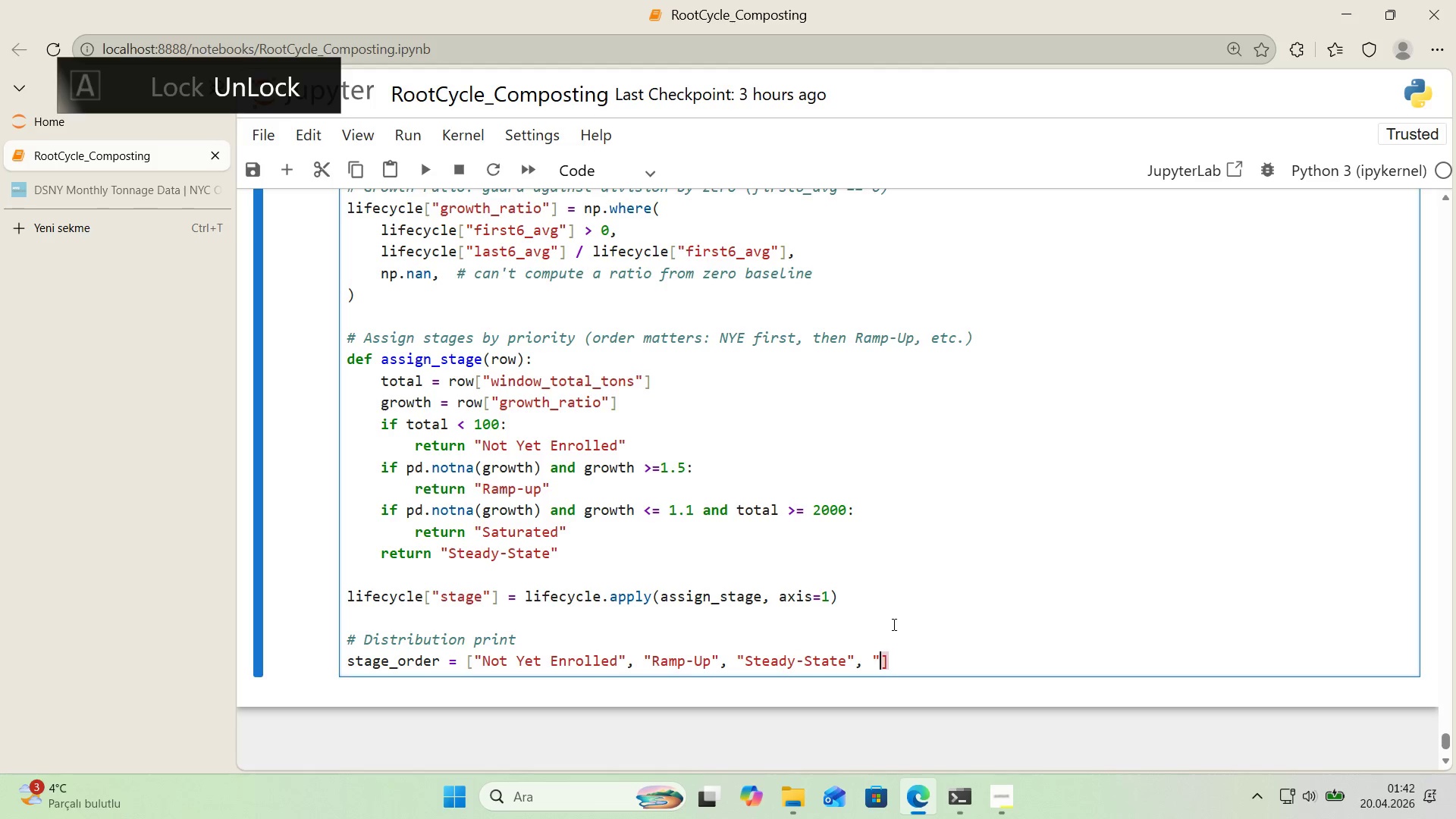 
key(Backquote)
 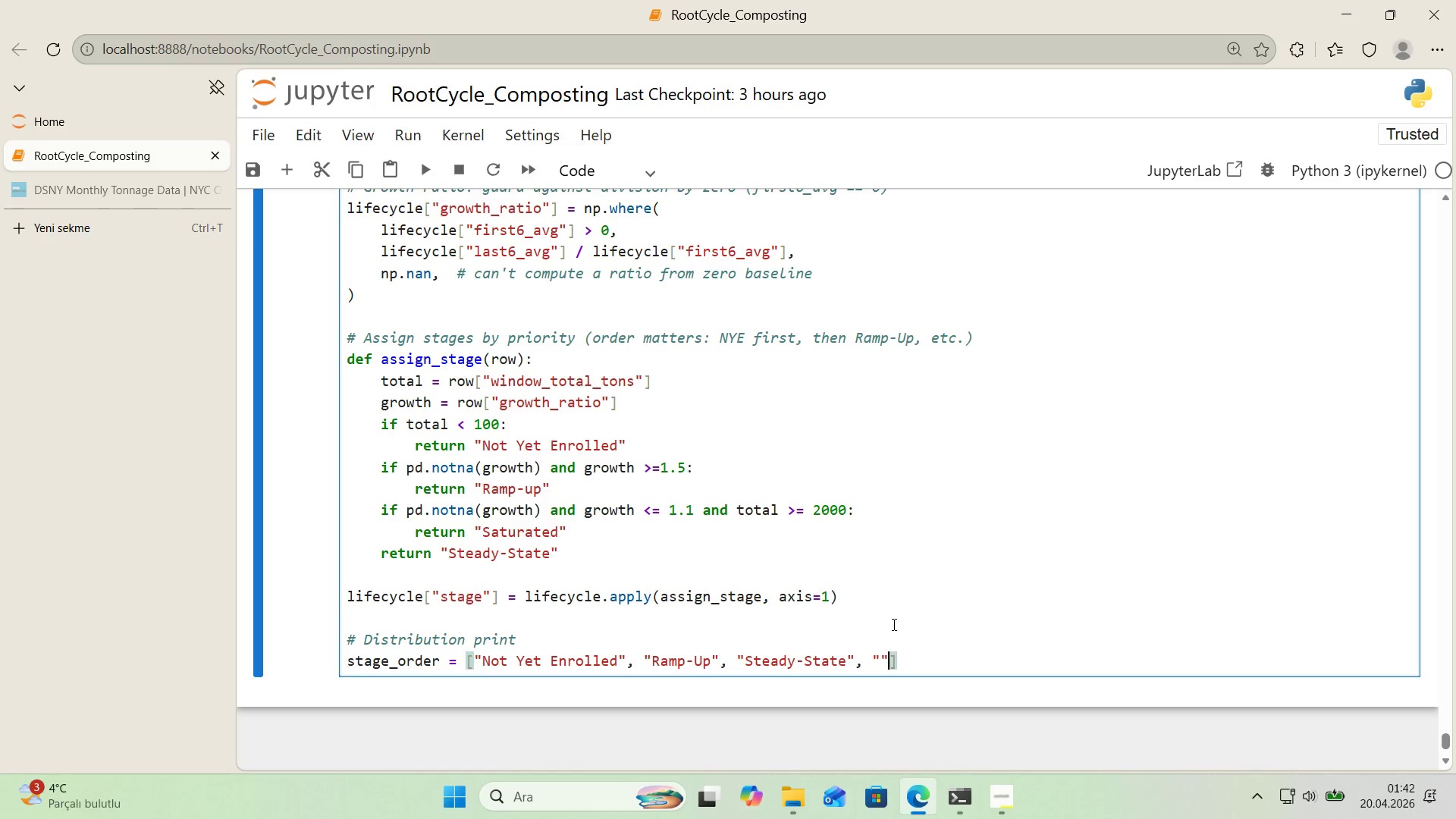 
key(ArrowLeft)
 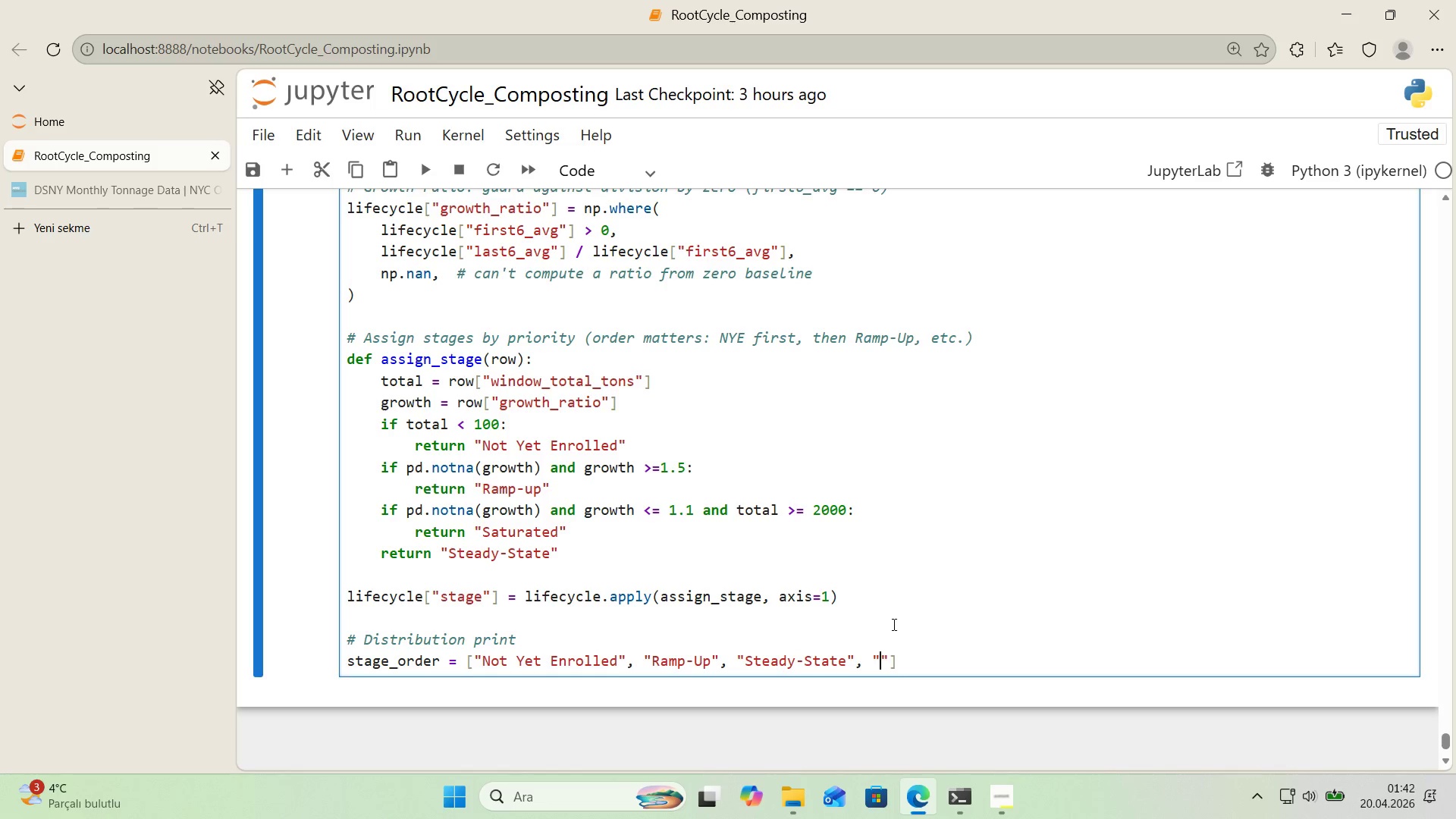 
type(Saturated)
 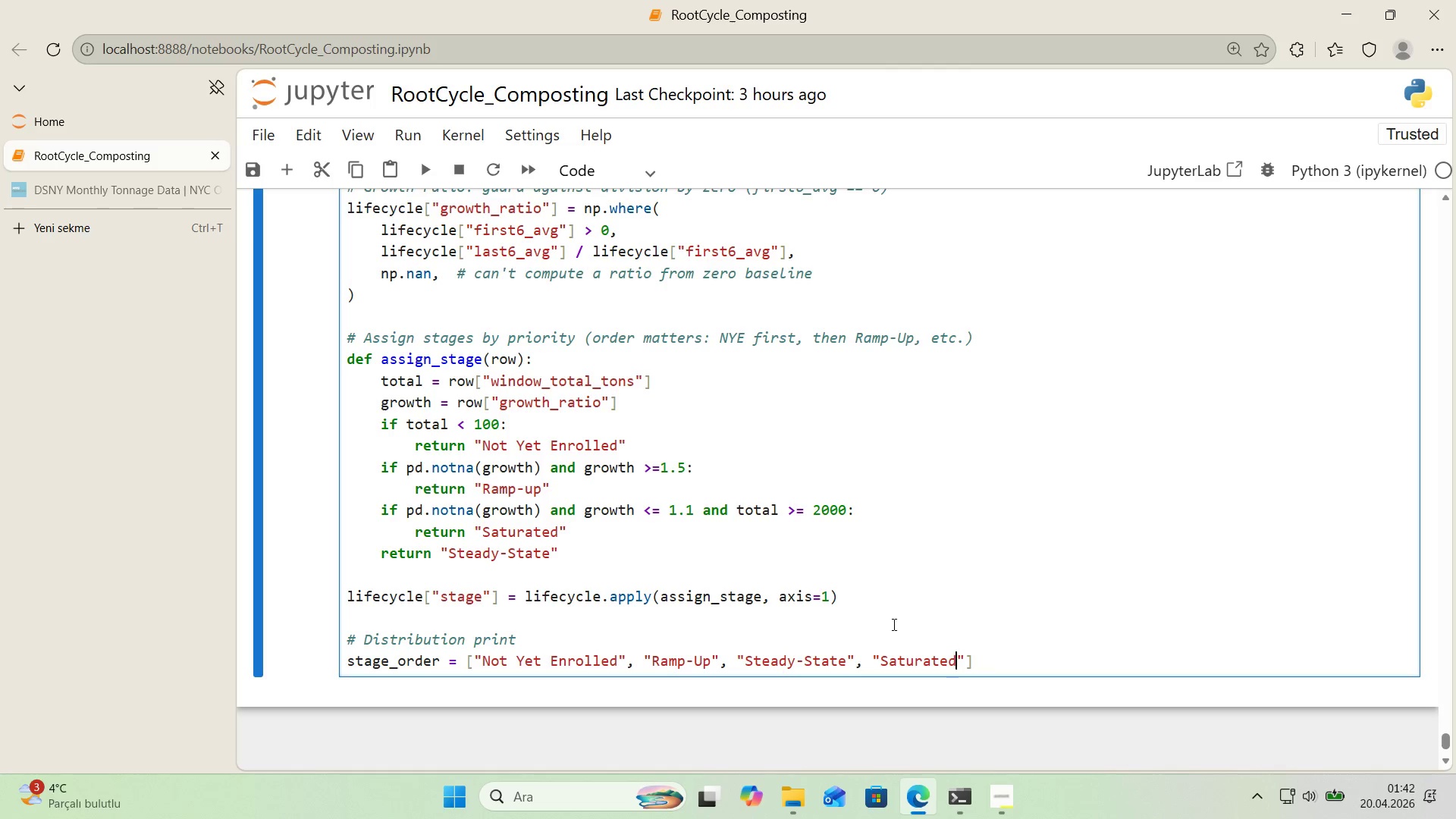 
key(ArrowRight)
 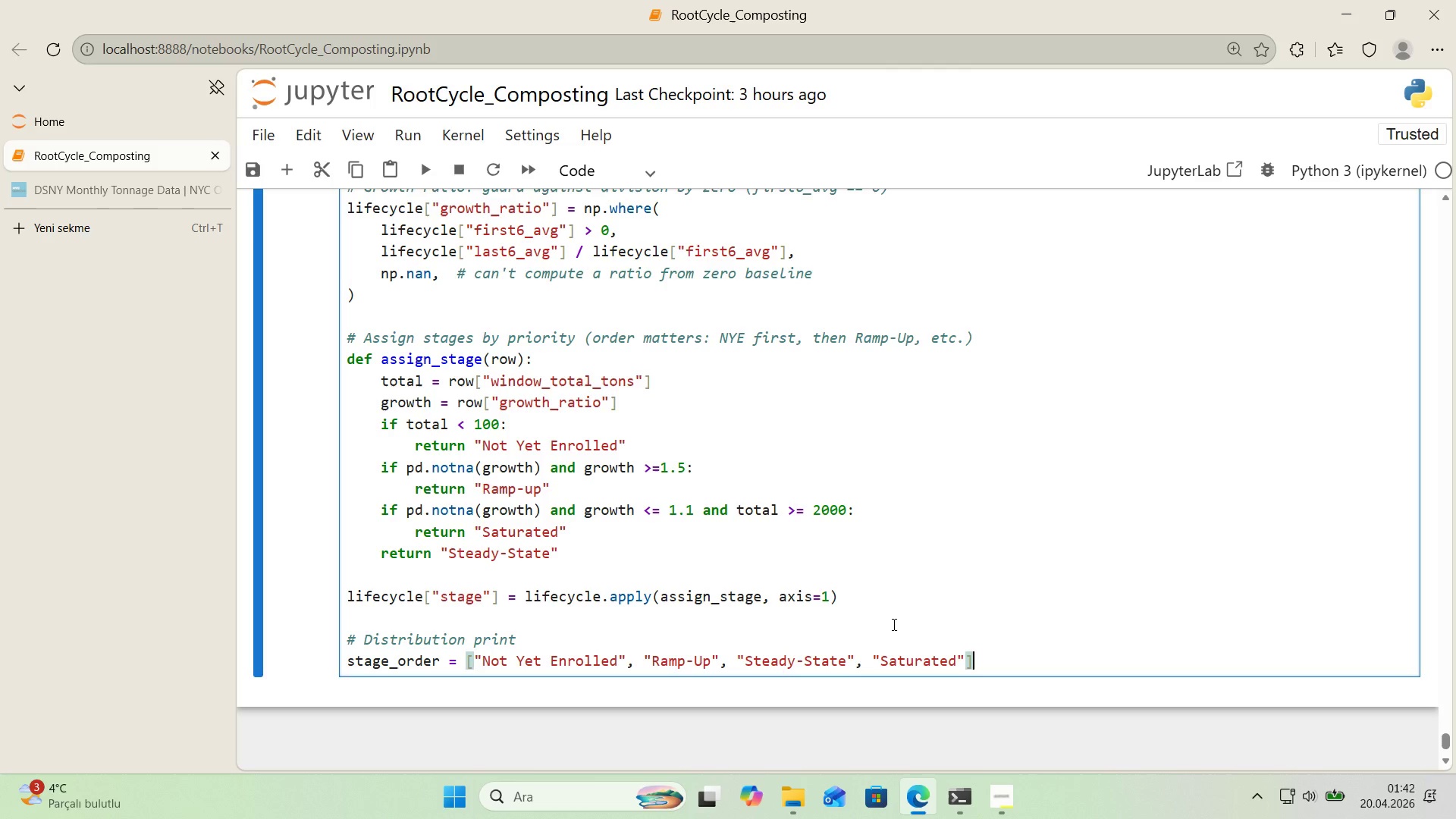 
key(ArrowRight)
 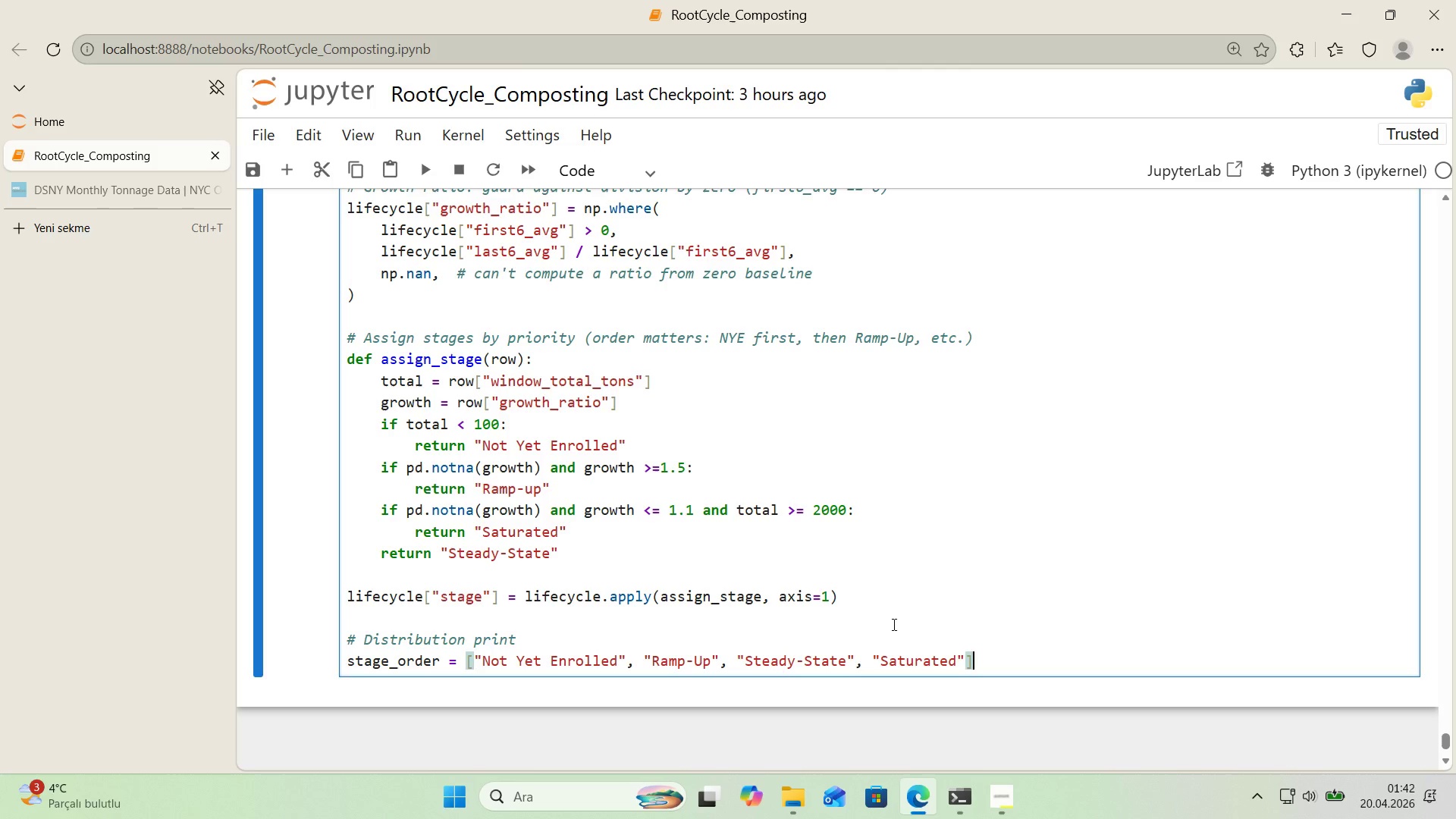 
key(Enter)
 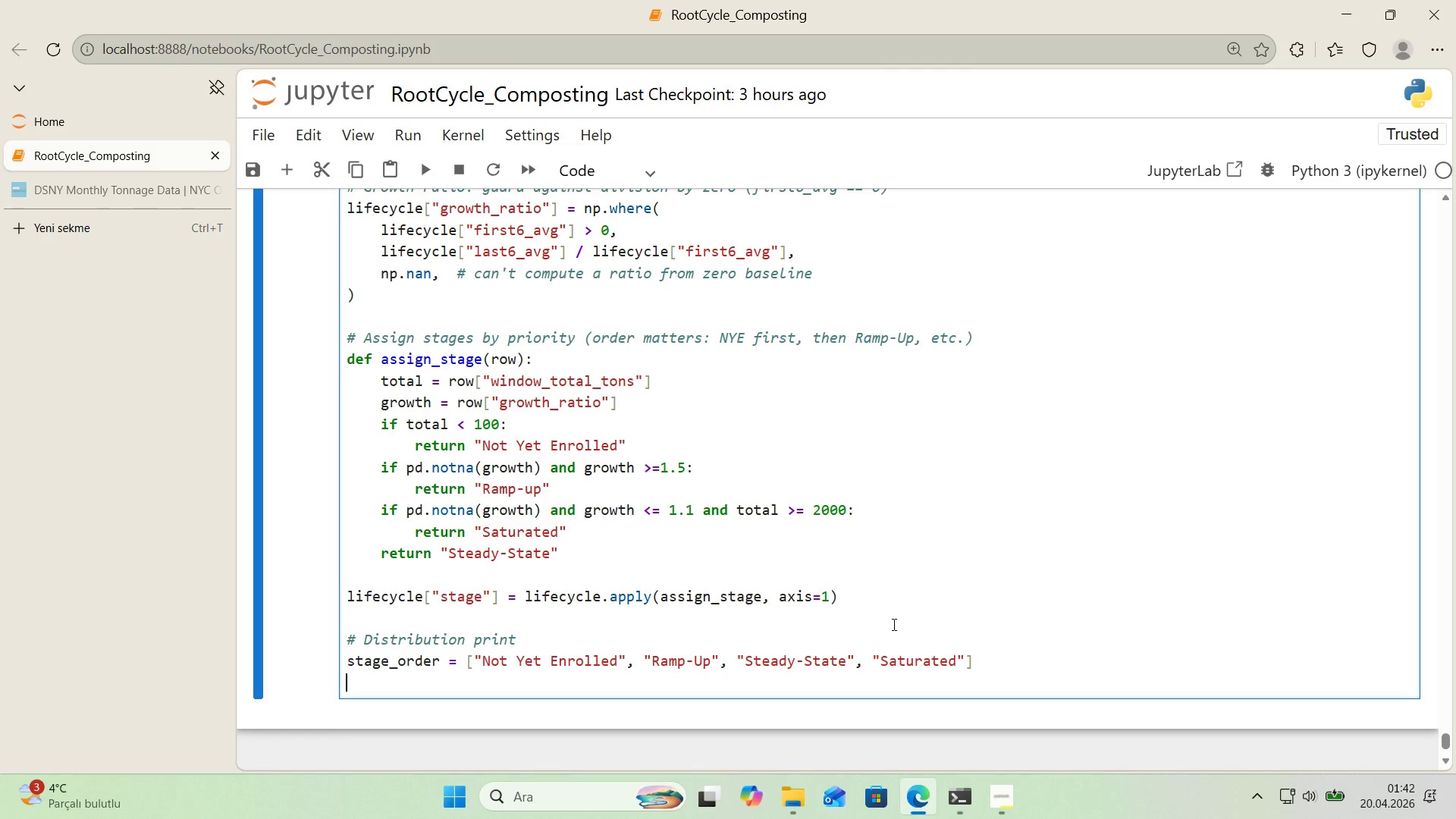 
type(stage_cpunts)
key(Backspace)
key(Backspace)
key(Backspace)
key(Backspace)
key(Backspace)
type(ounts ) *()
 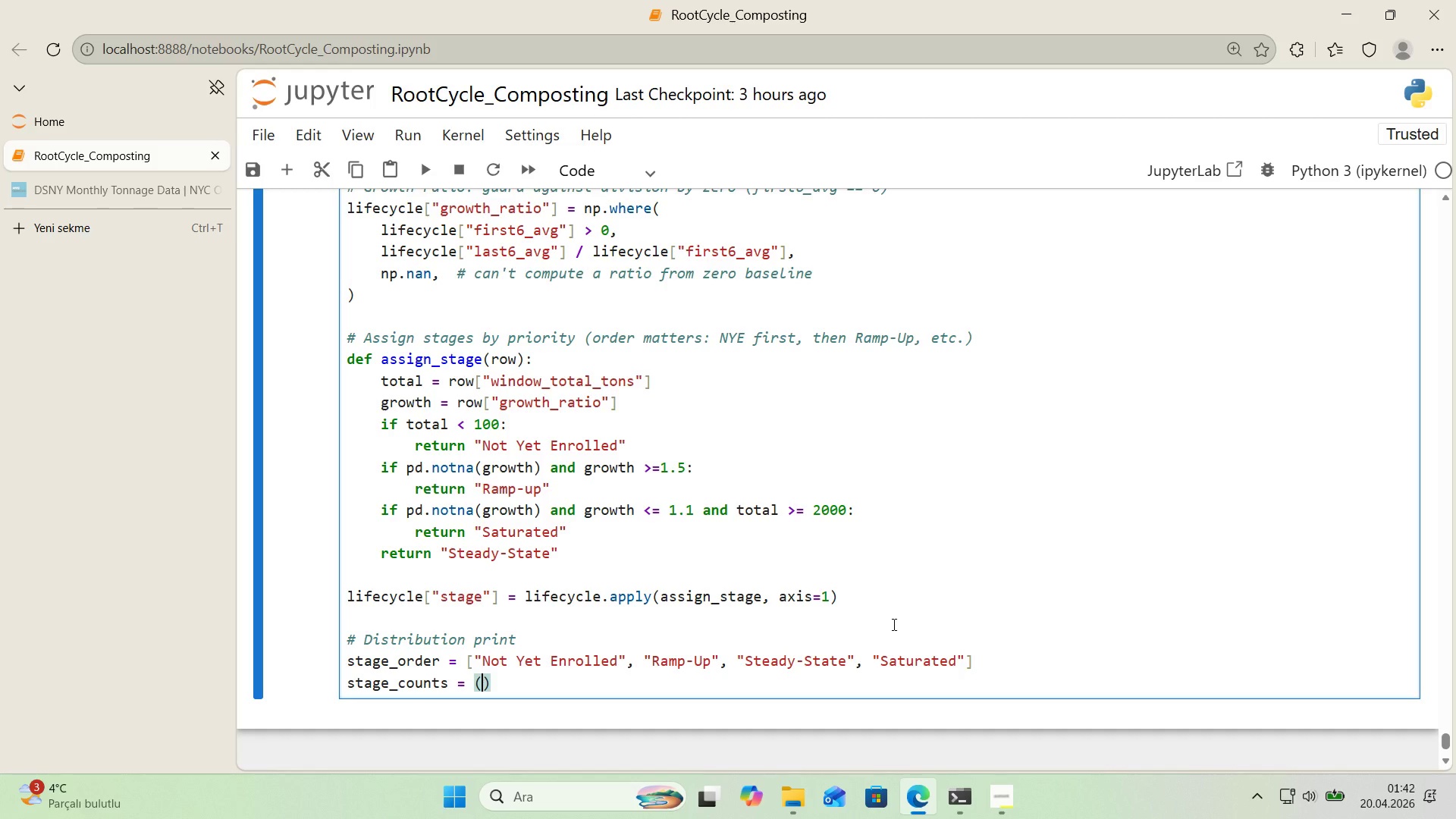 
 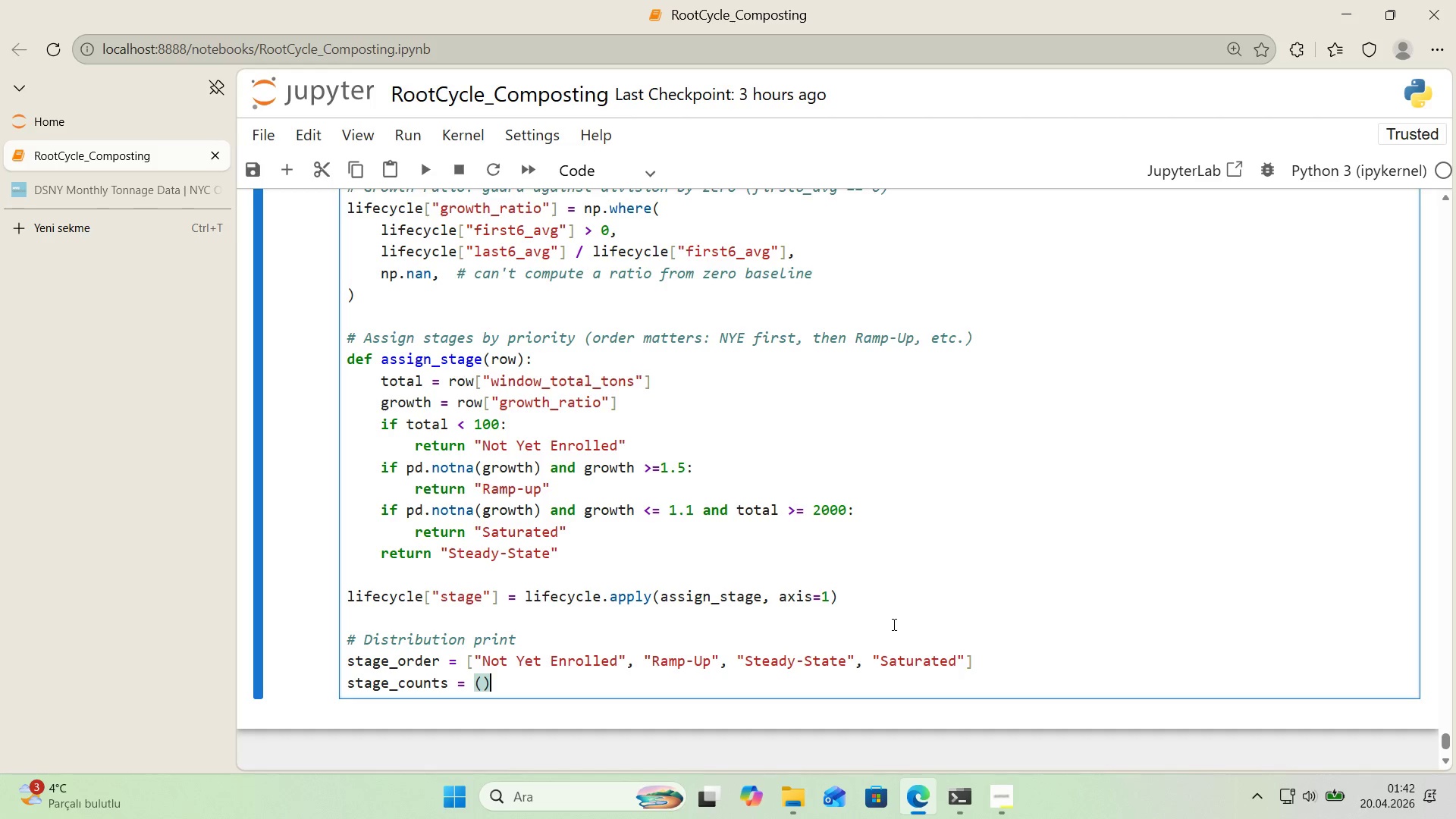 
key(ArrowLeft)
 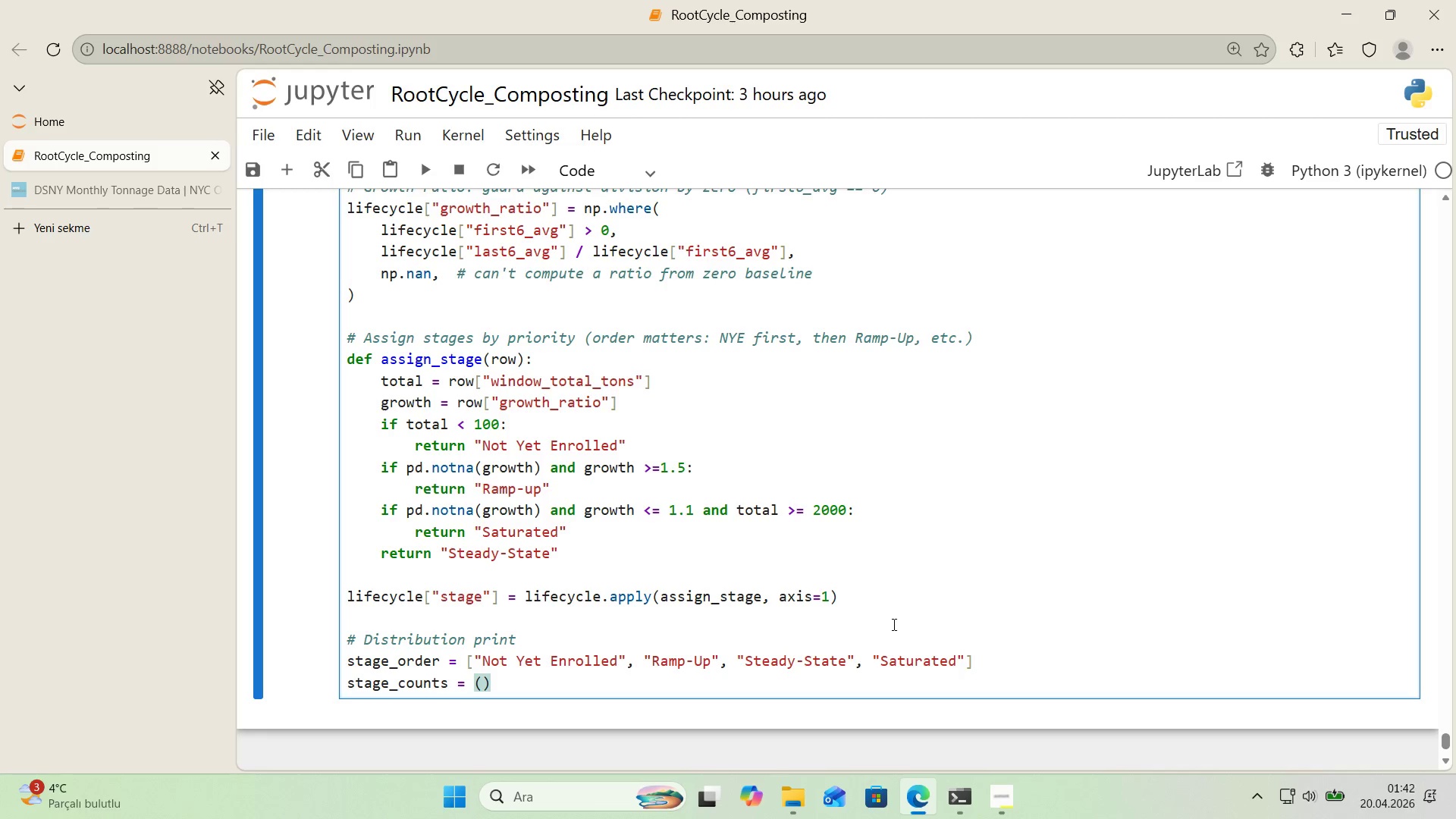 
key(Enter)
 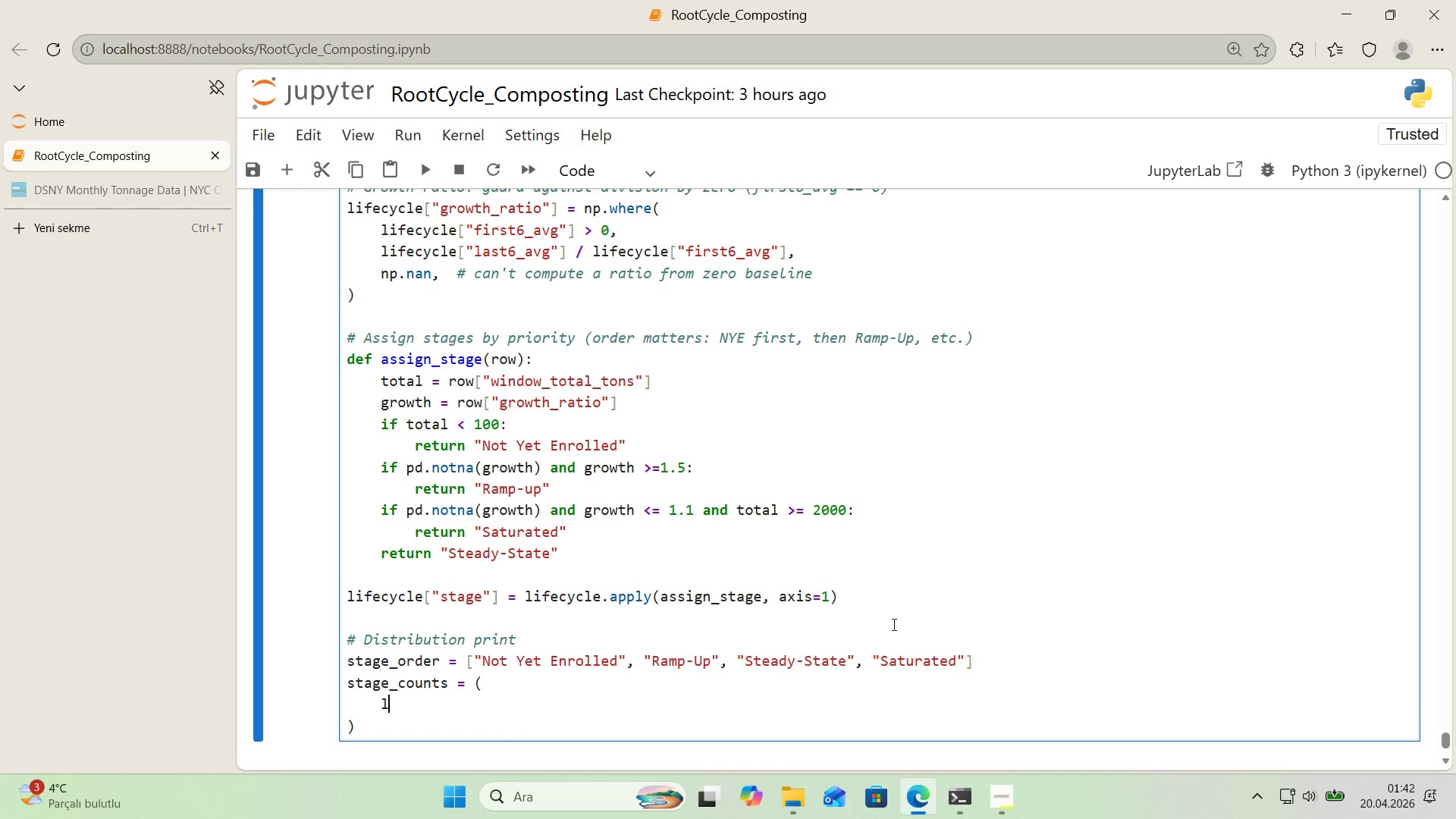 
type(l'fecycle)
 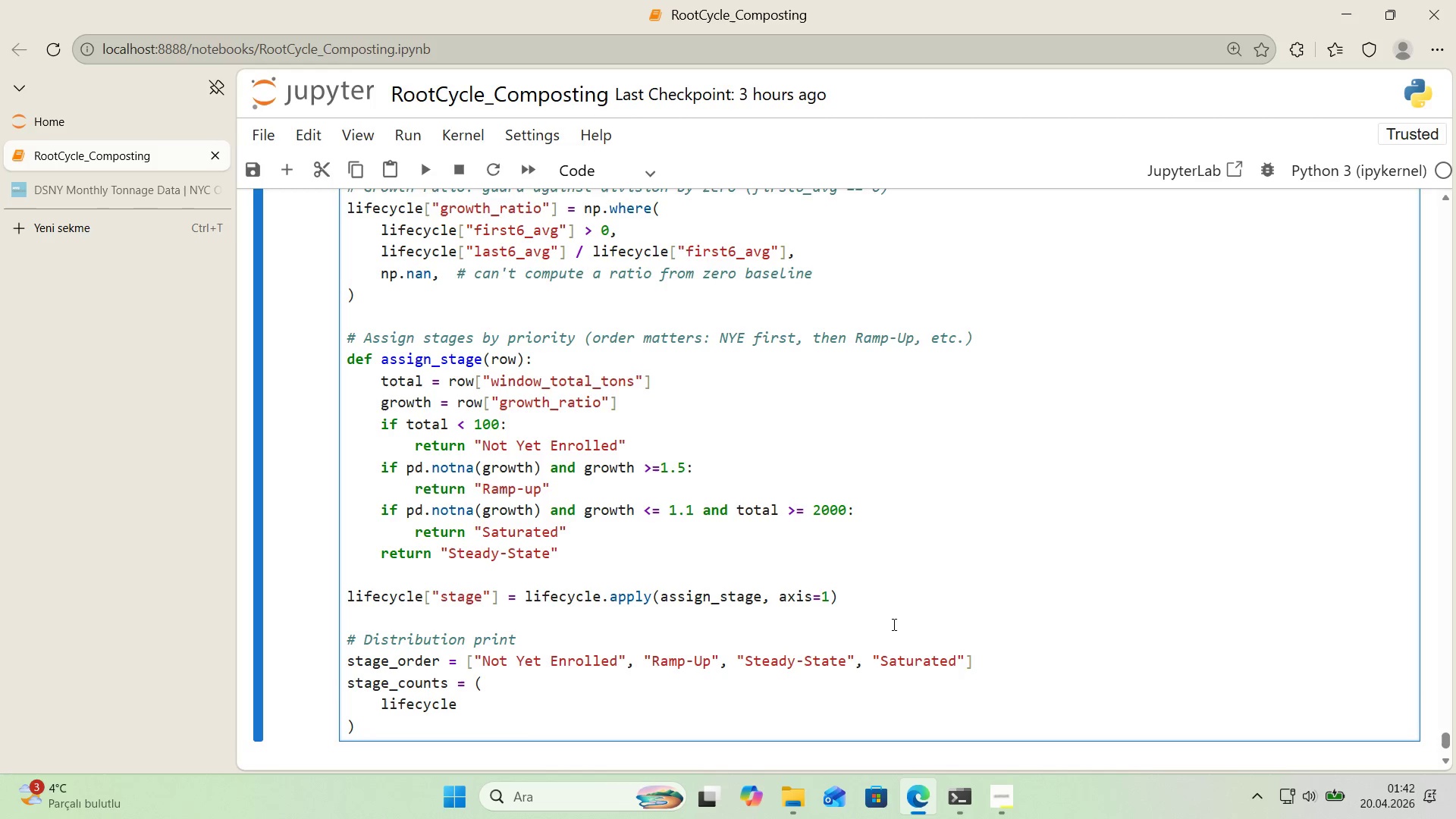 
key(Alt+Control+8)
 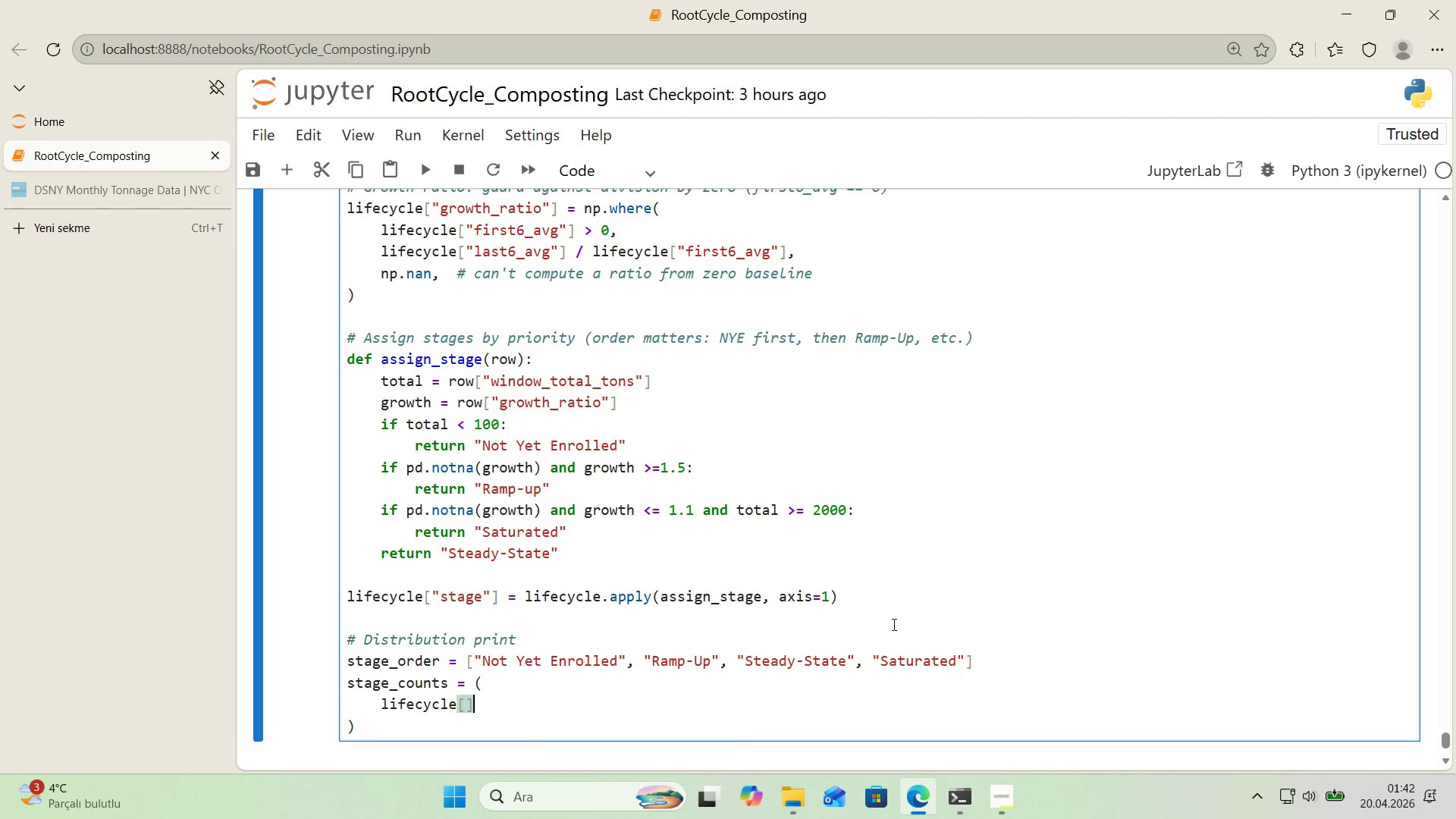 
key(Alt+Control+9)
 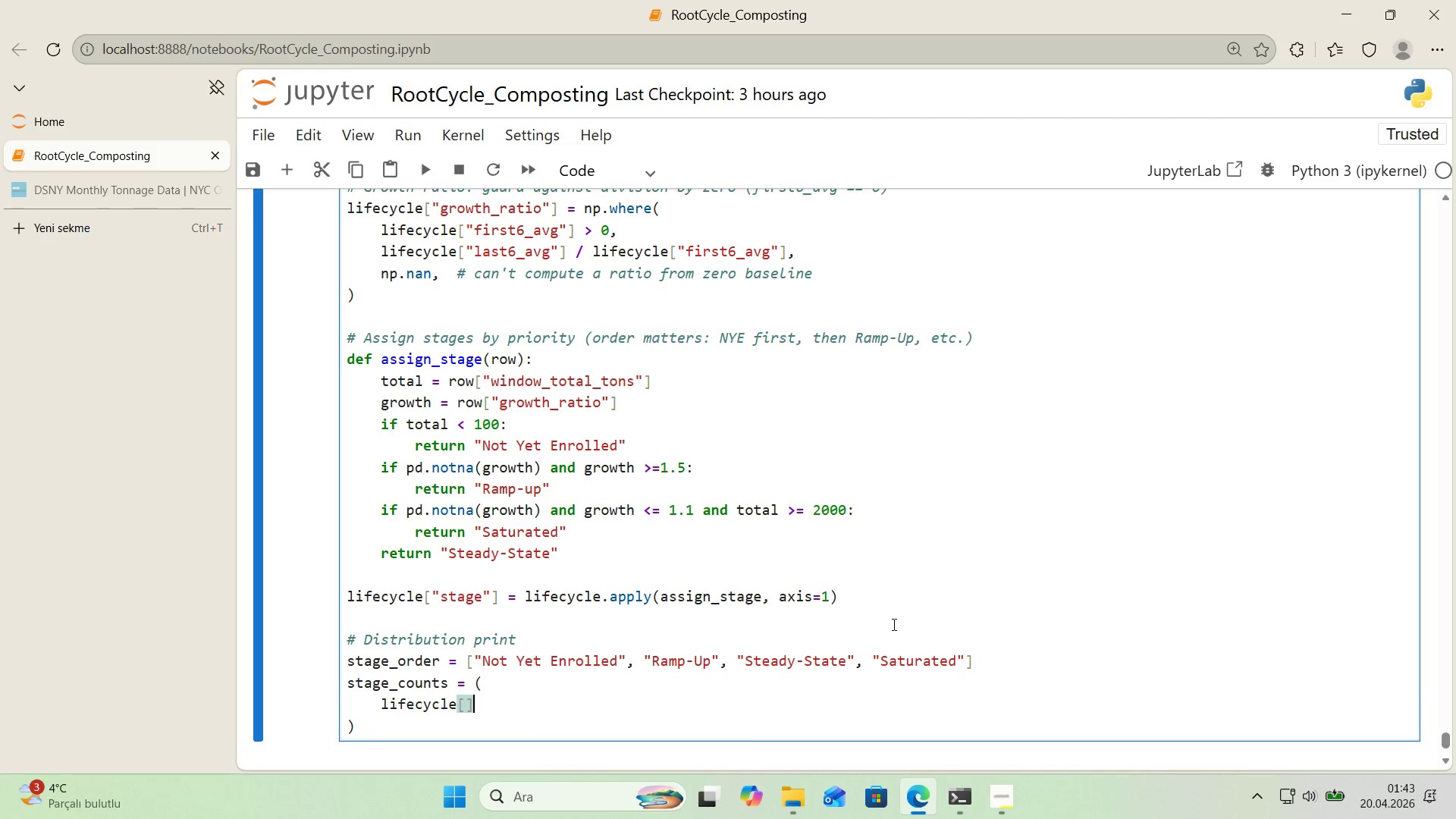 
key(ArrowLeft)
 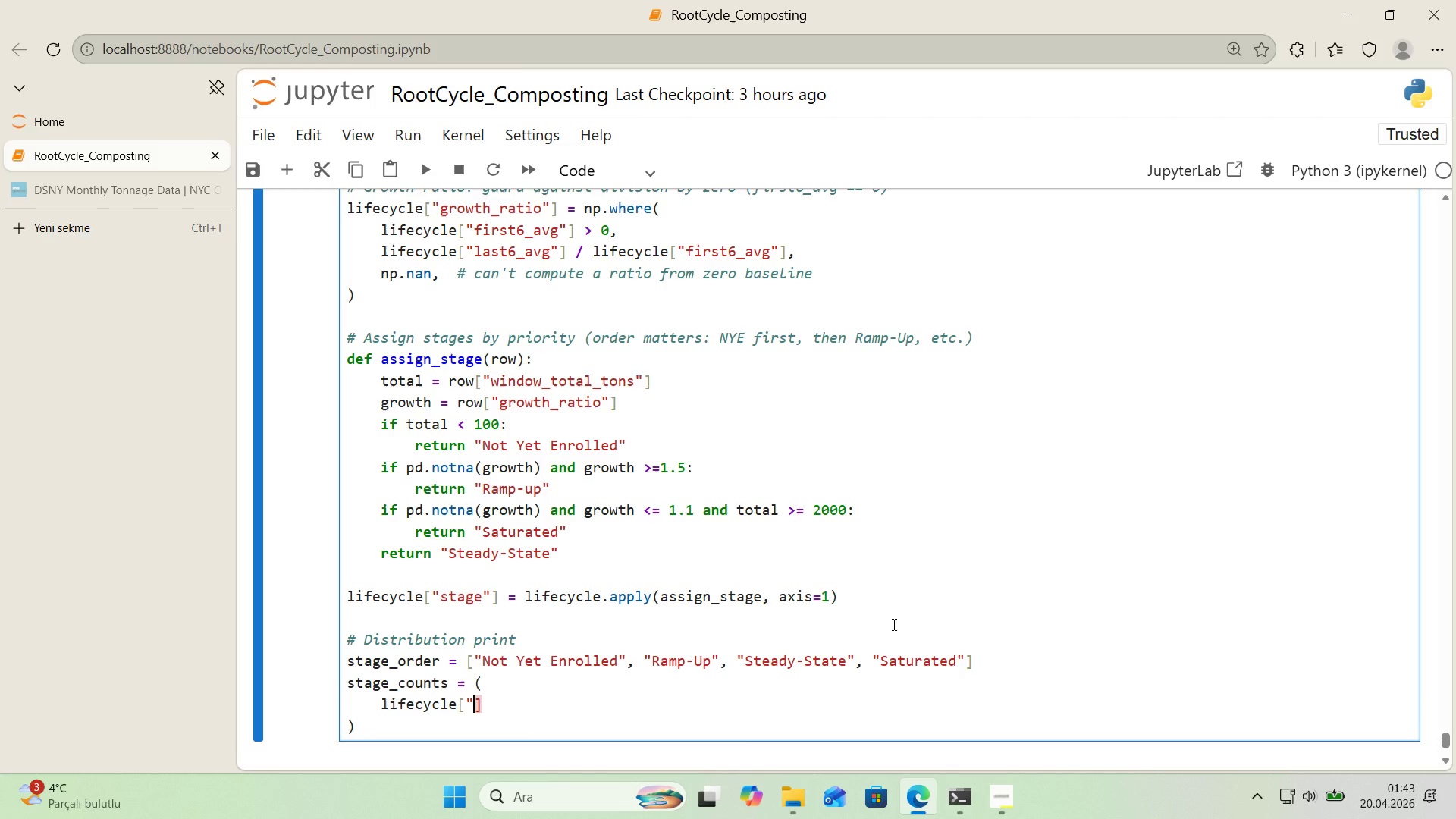 
key(Backquote)
 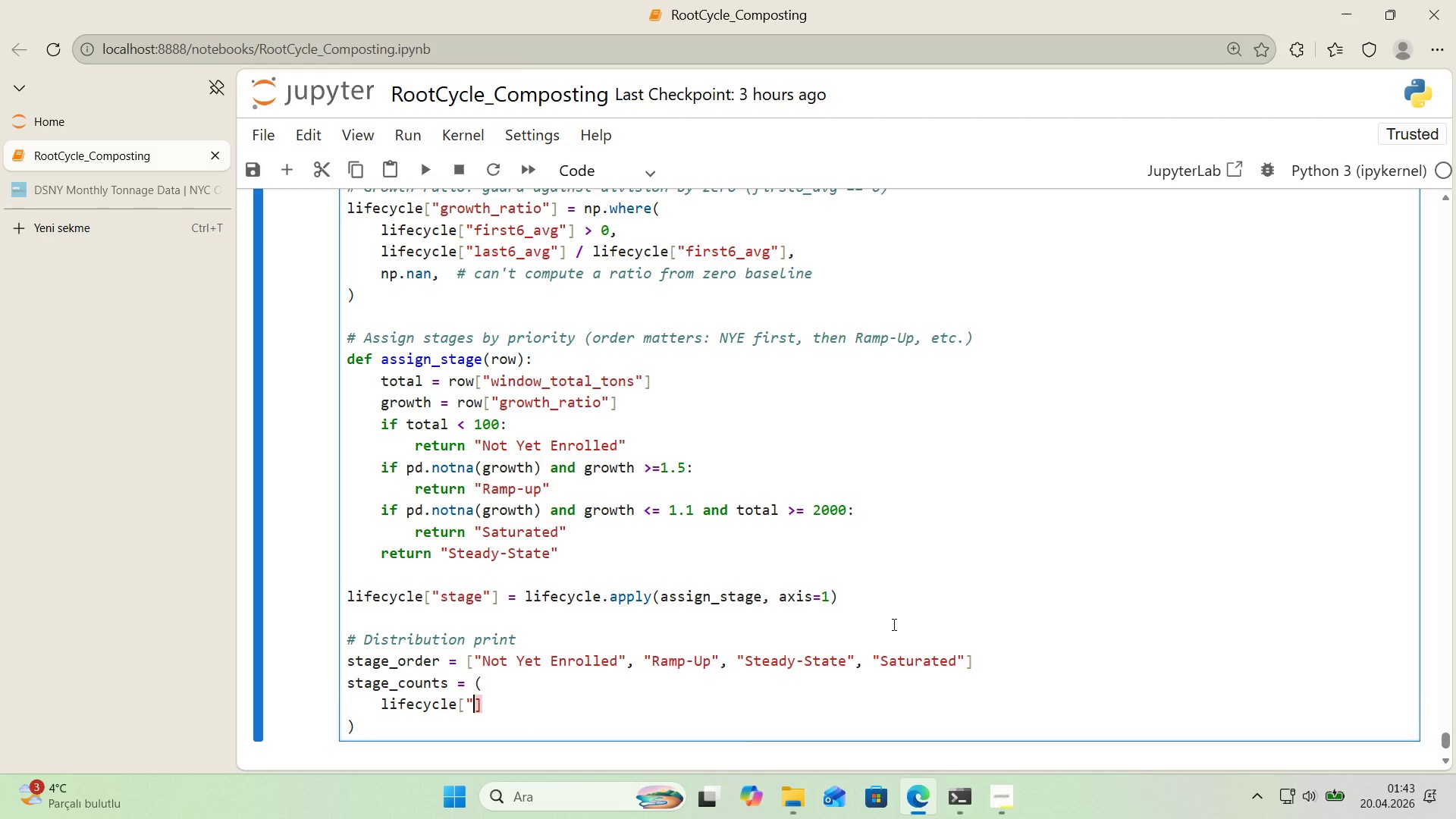 
key(Backquote)
 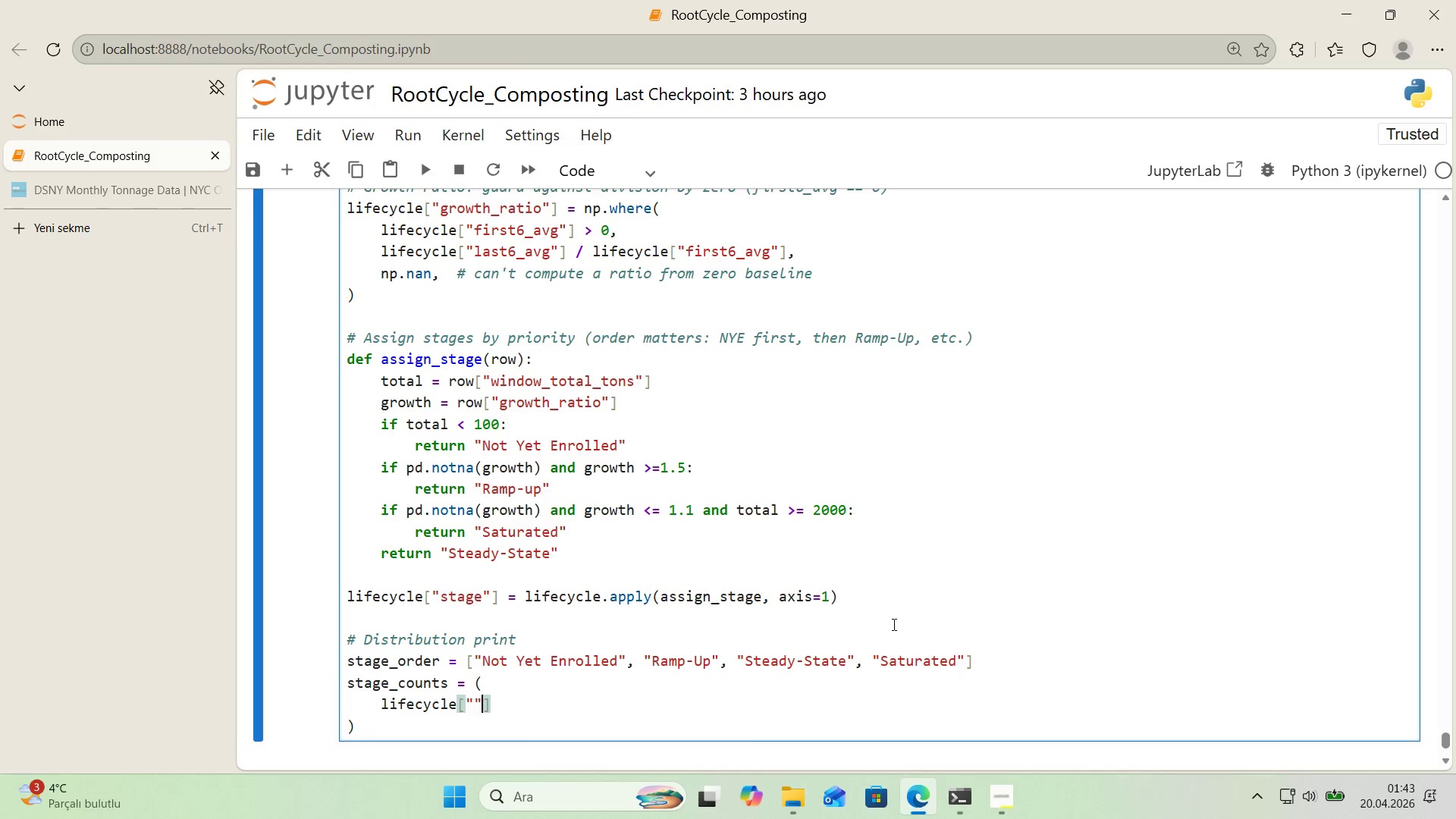 
key(ArrowLeft)
 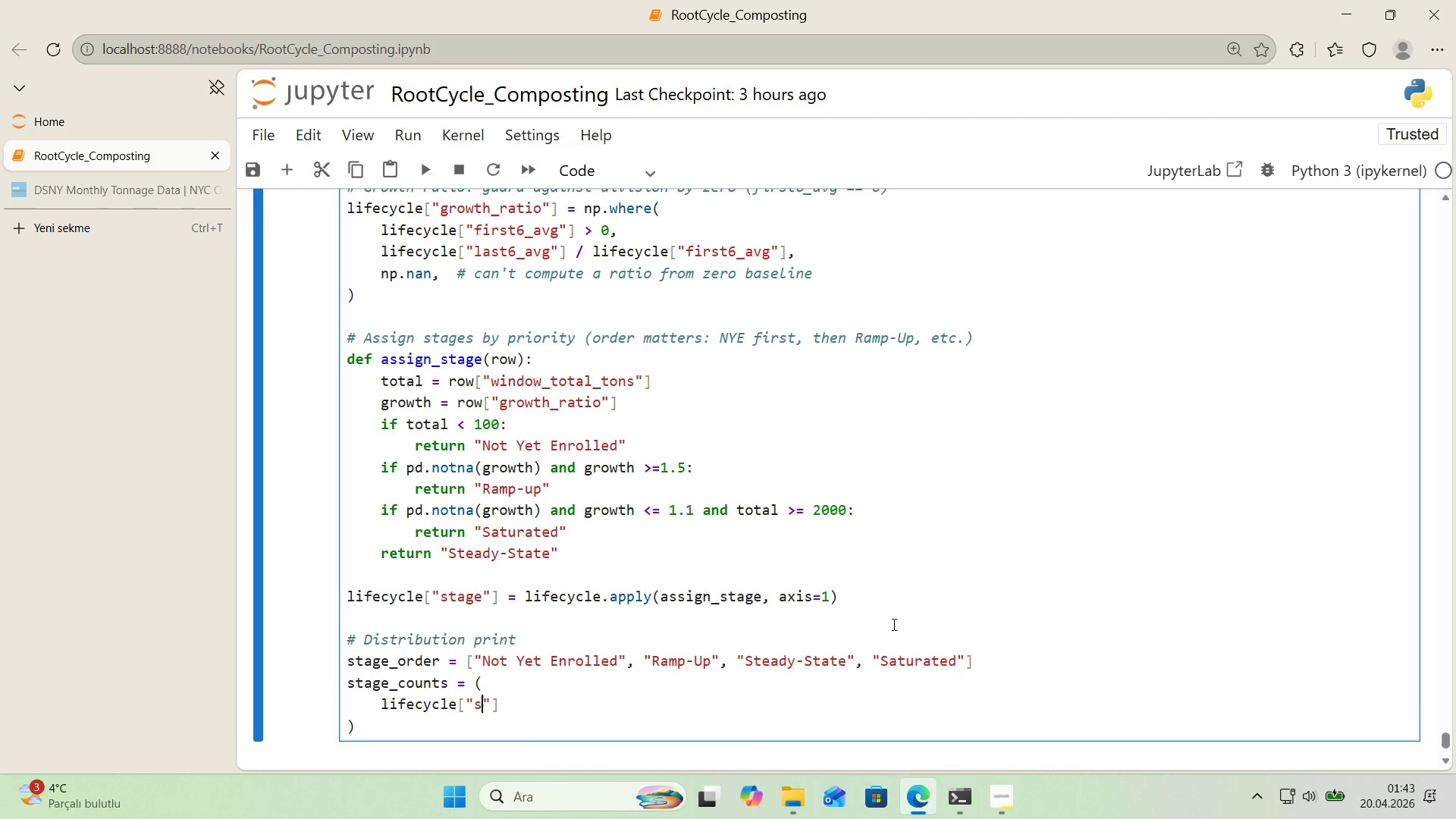 
type(sage)
key(Backspace)
key(Backspace)
key(Backspace)
type(tage)
 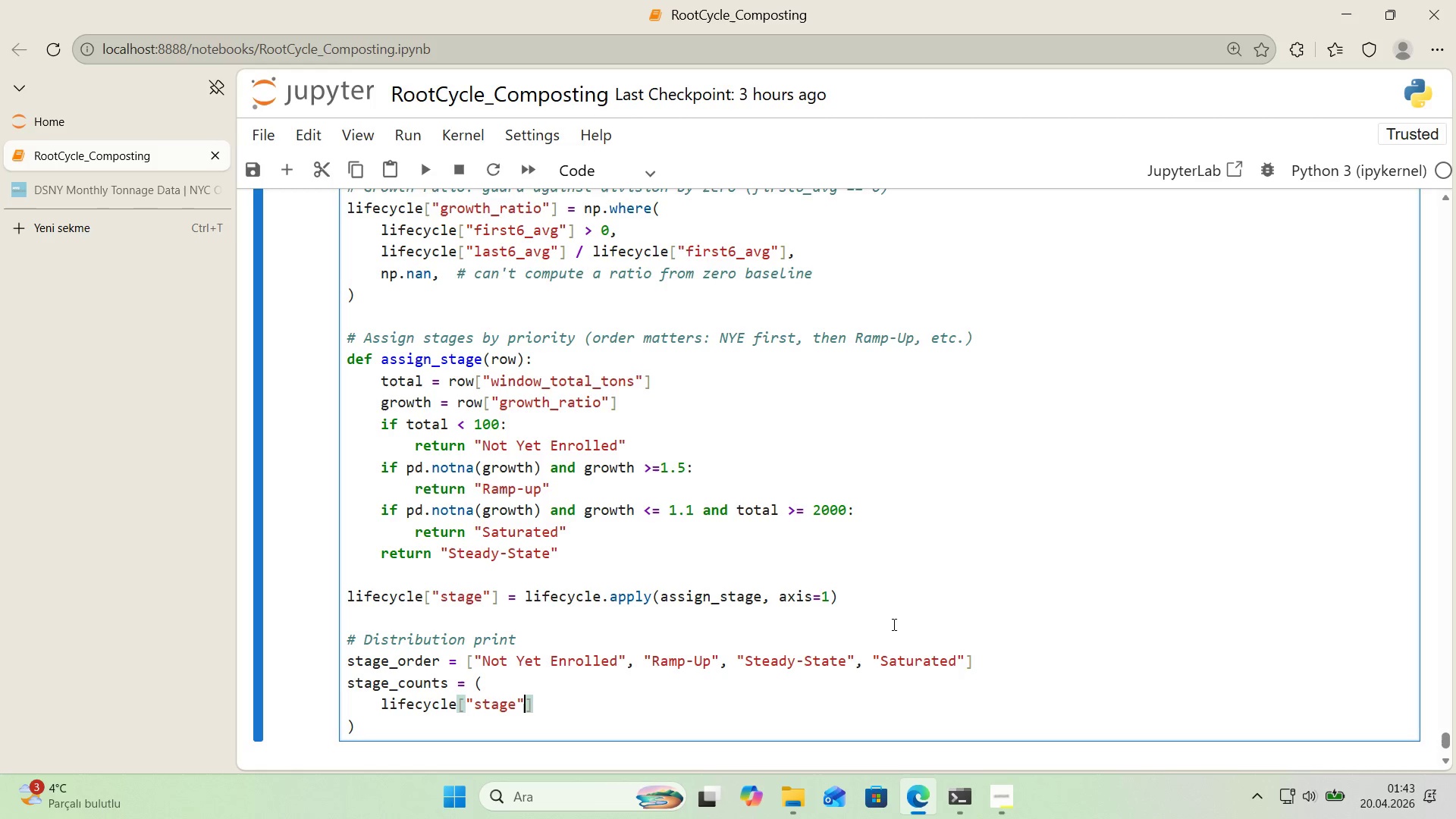 
key(ArrowRight)
 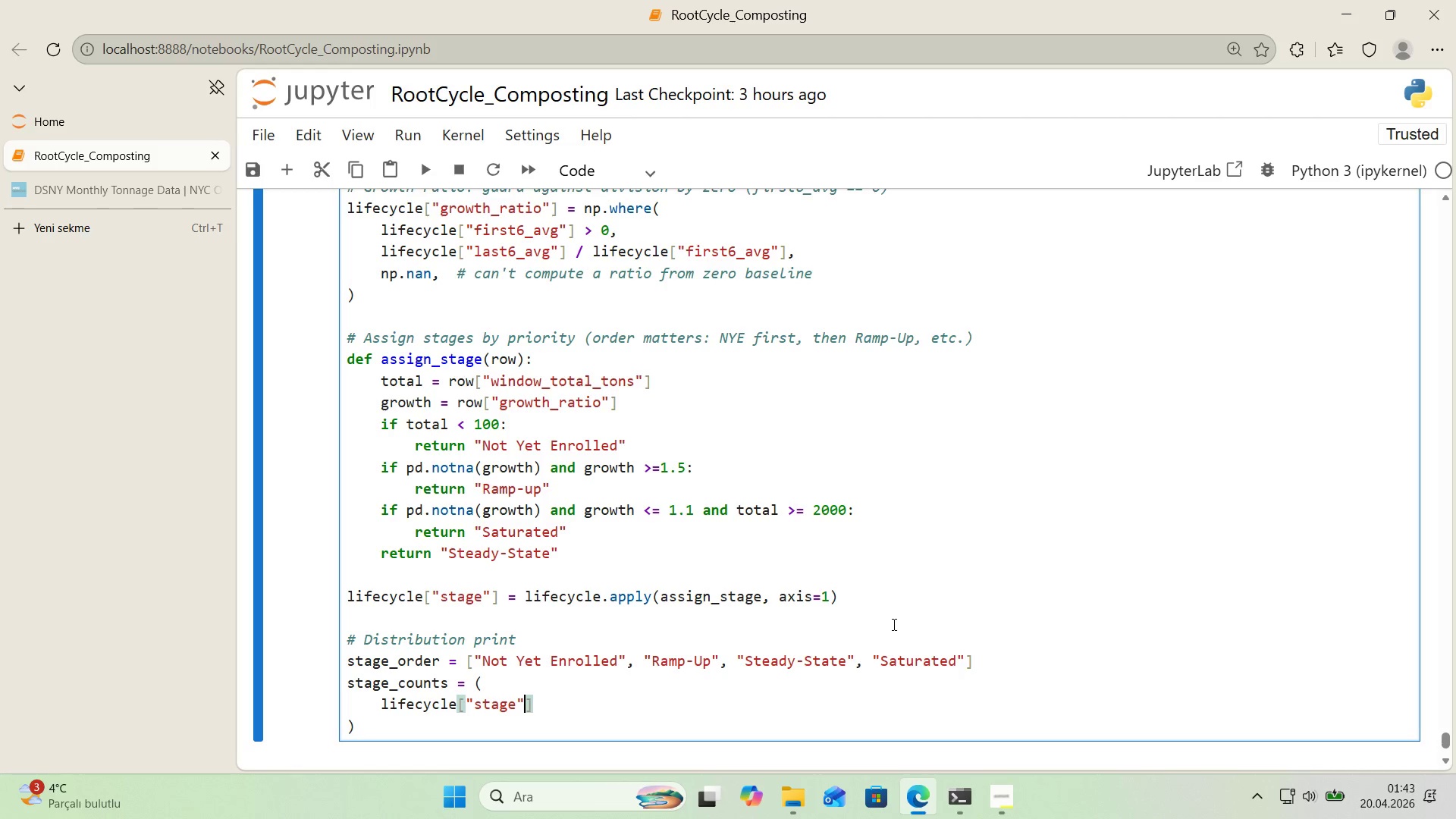 
key(ArrowRight)
 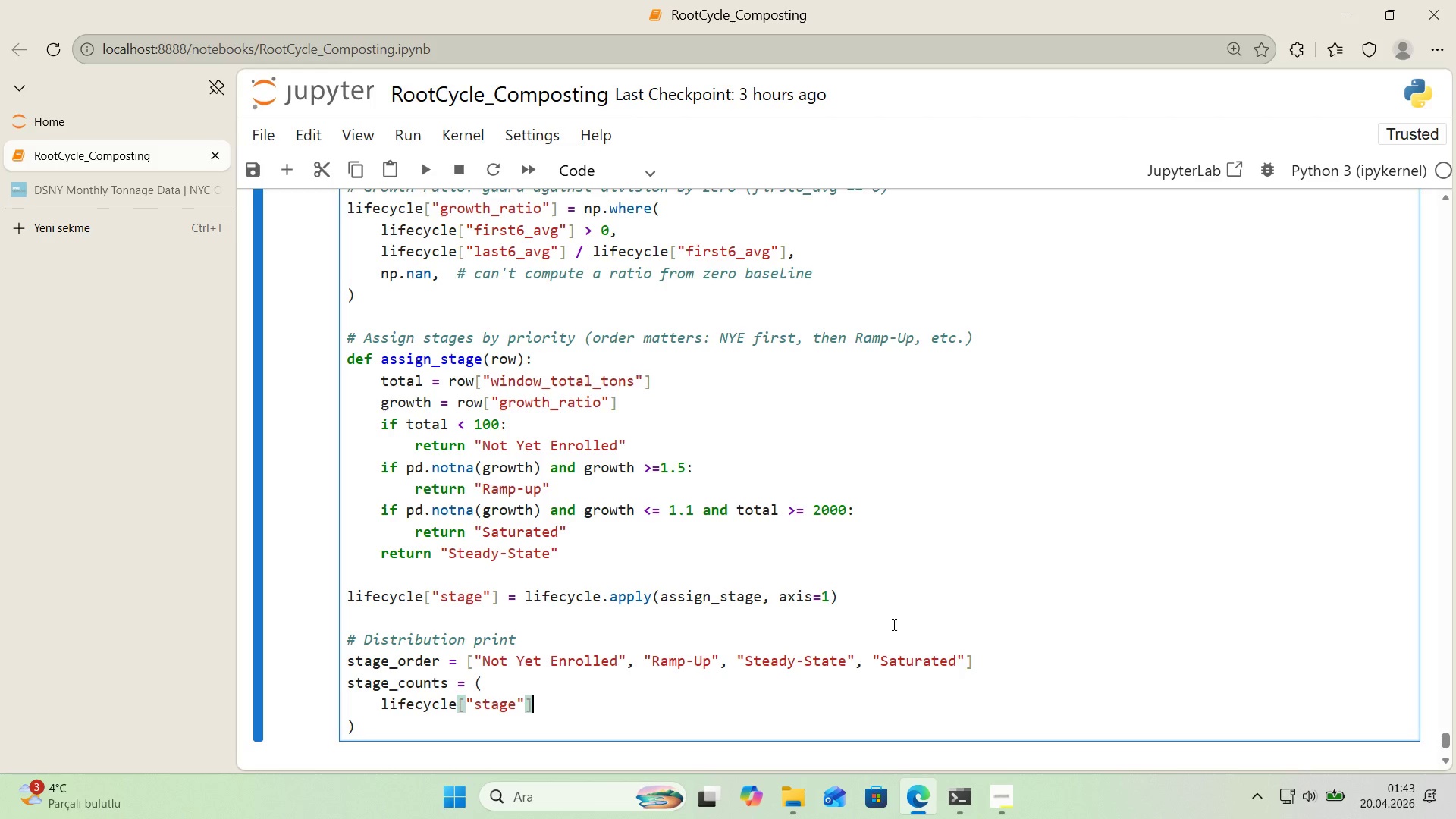 
type(.value_counts)
 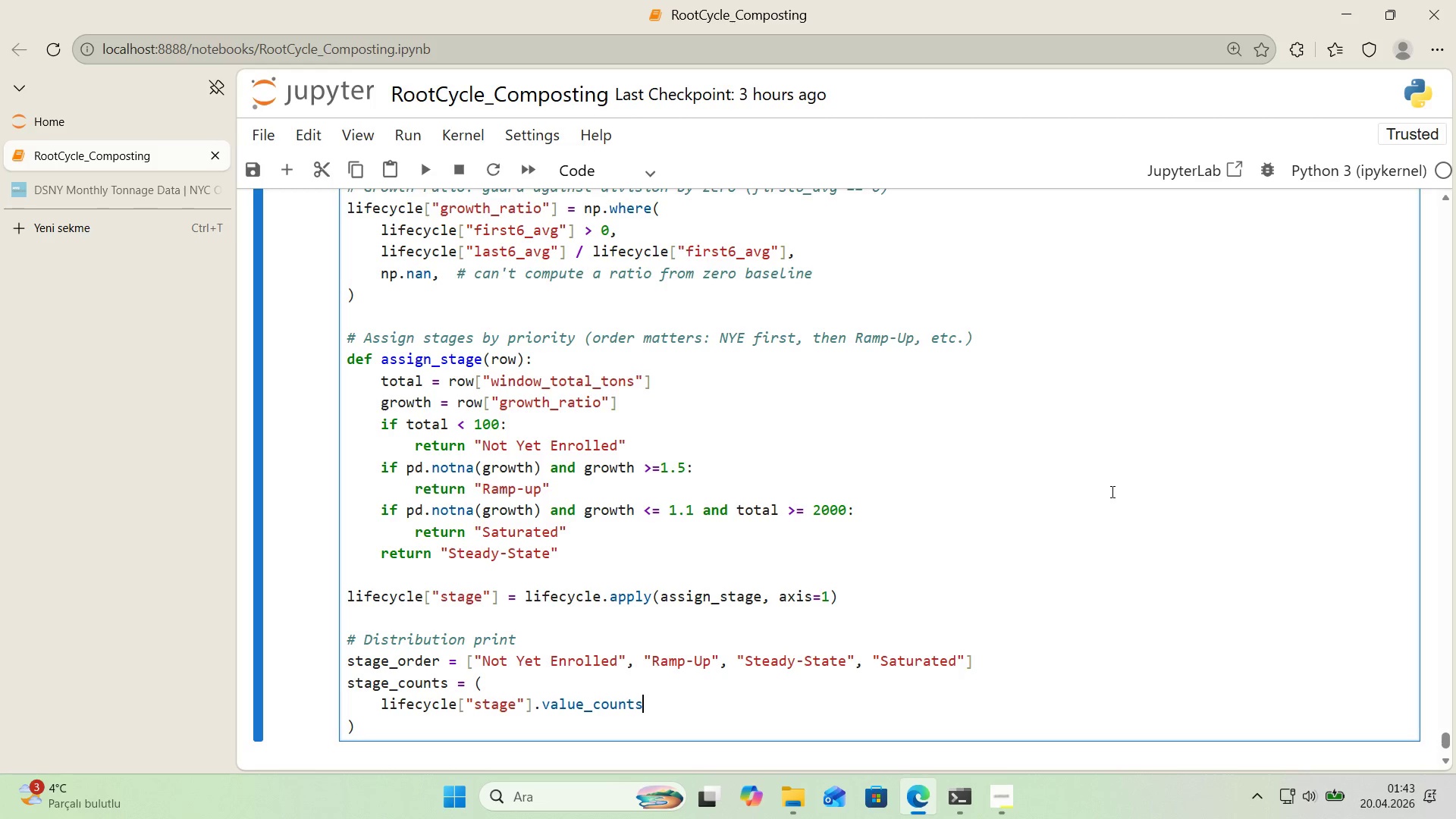 
scroll: coordinate [1111, 491], scroll_direction: down, amount: 1.0
 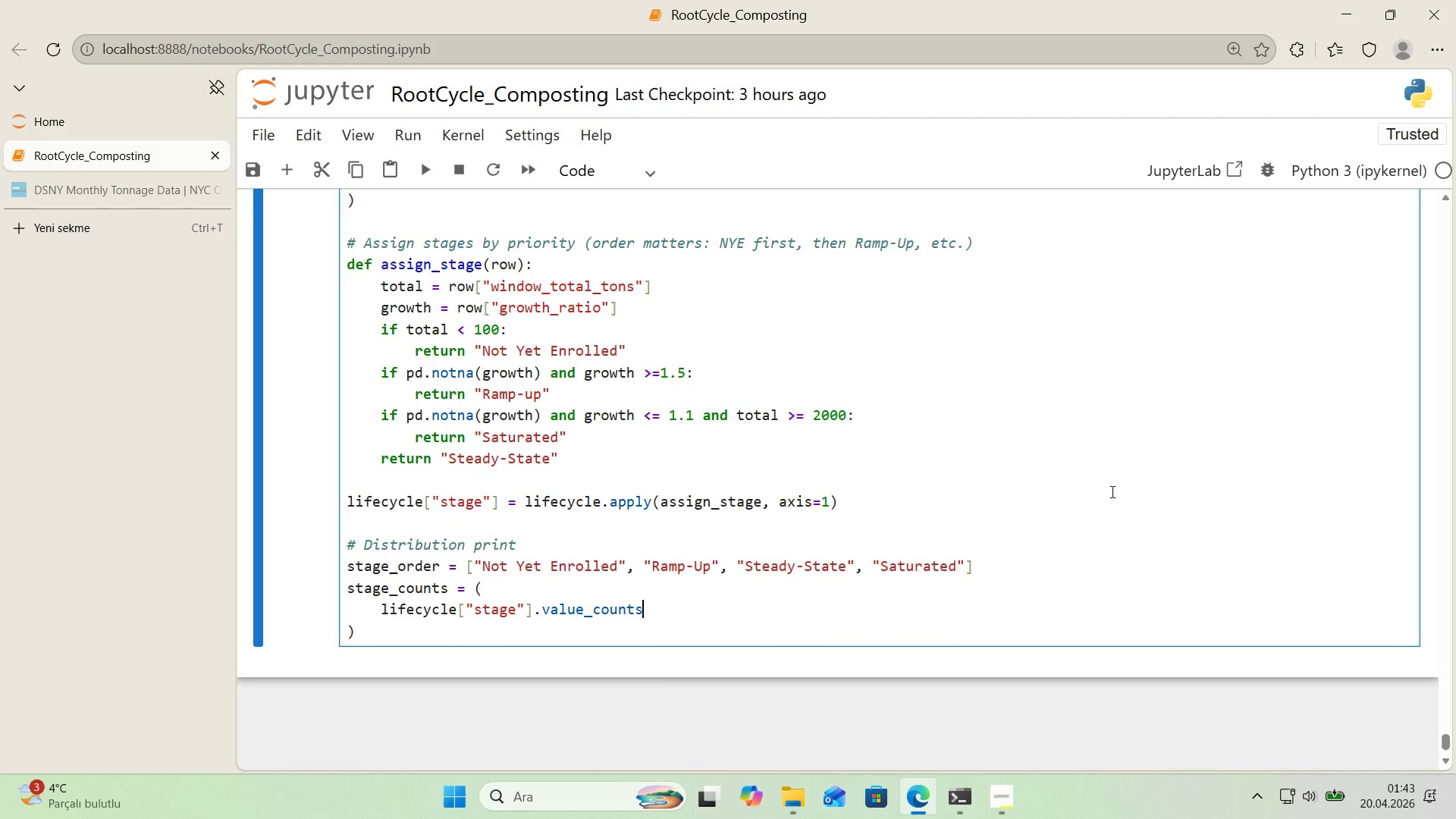 
type(*()
 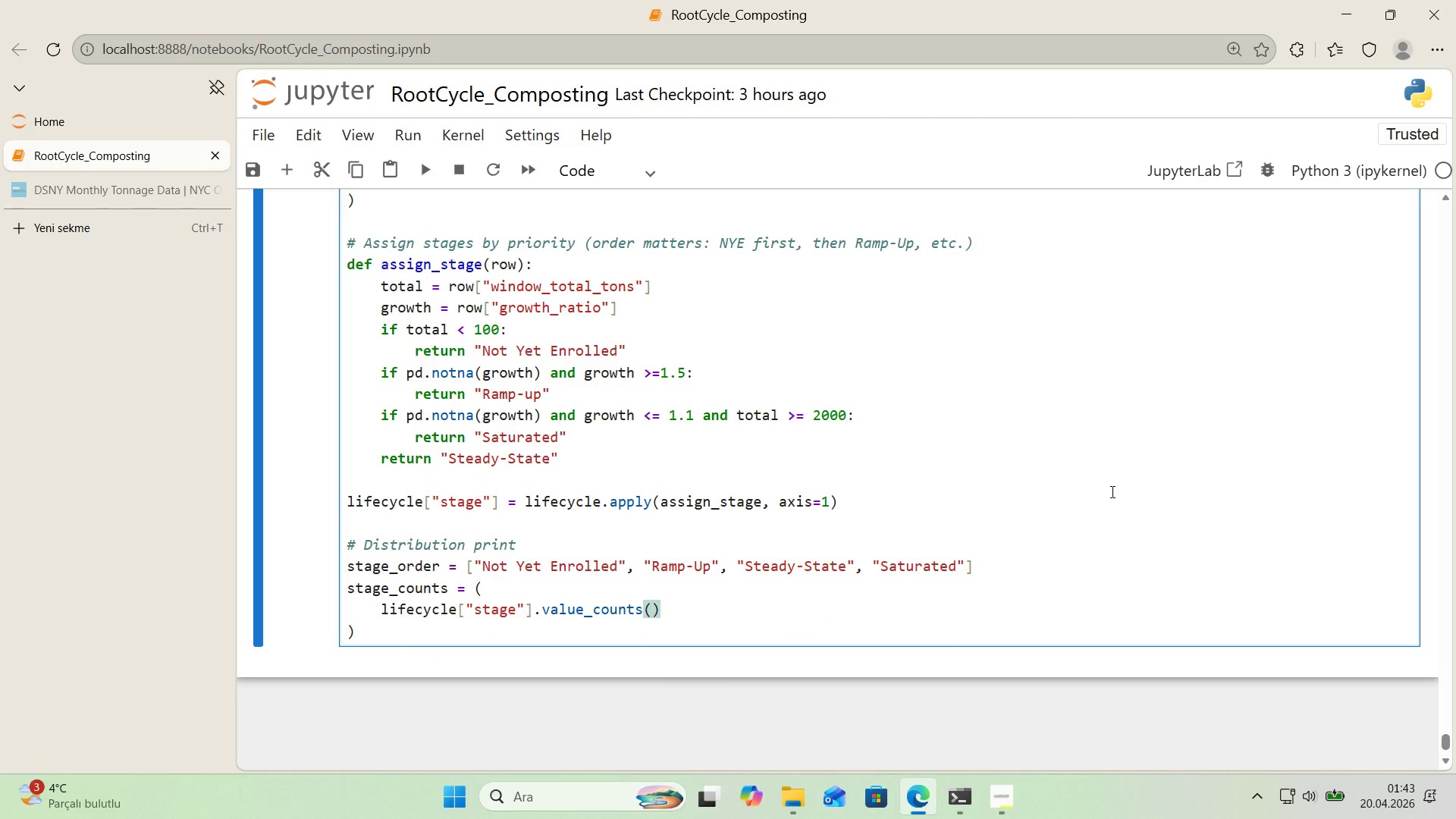 
key(Enter)
 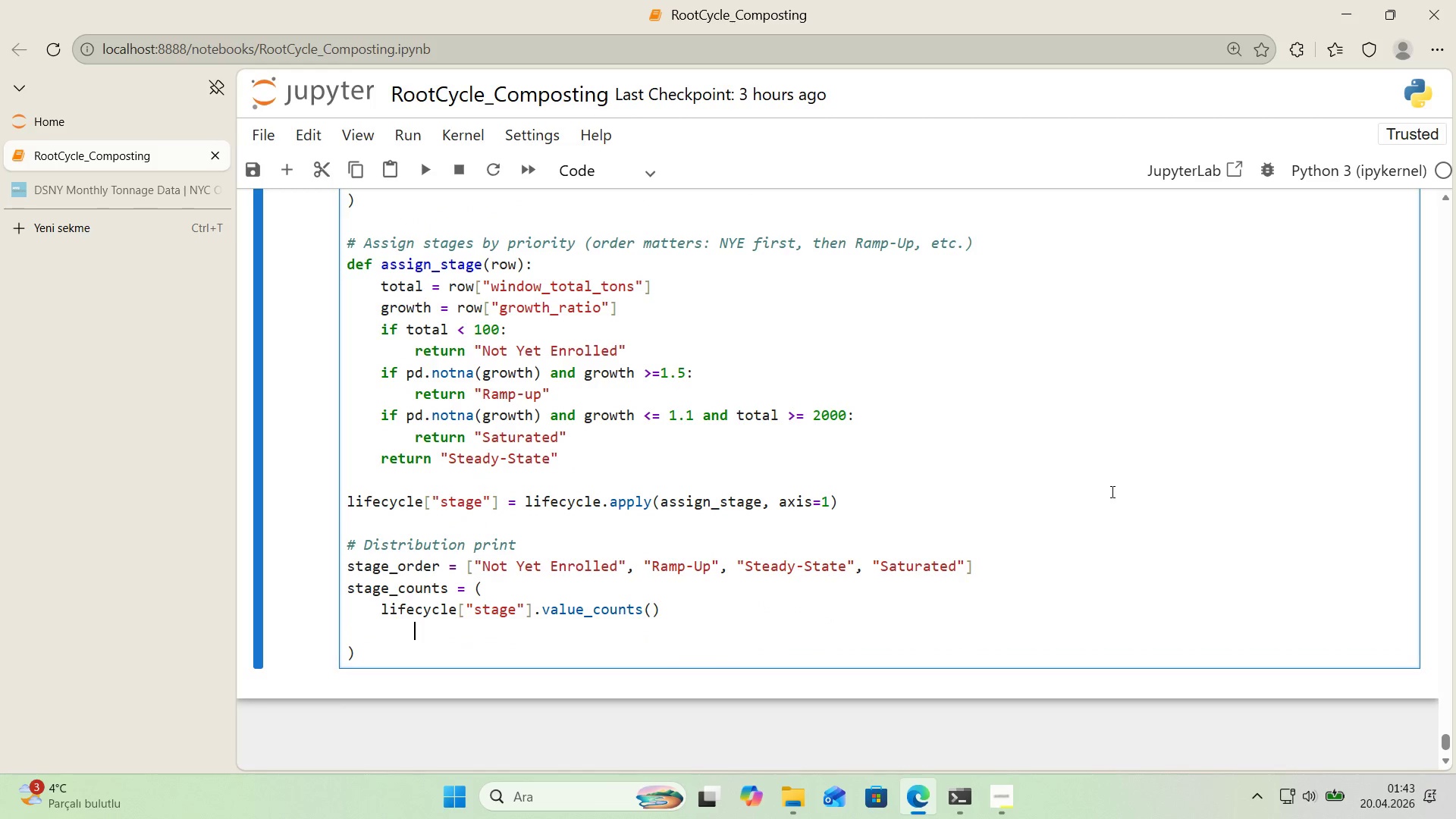 
key(Tab)
key(Tab)
key(Tab)
key(Tab)
type(  .re'ndex*()
 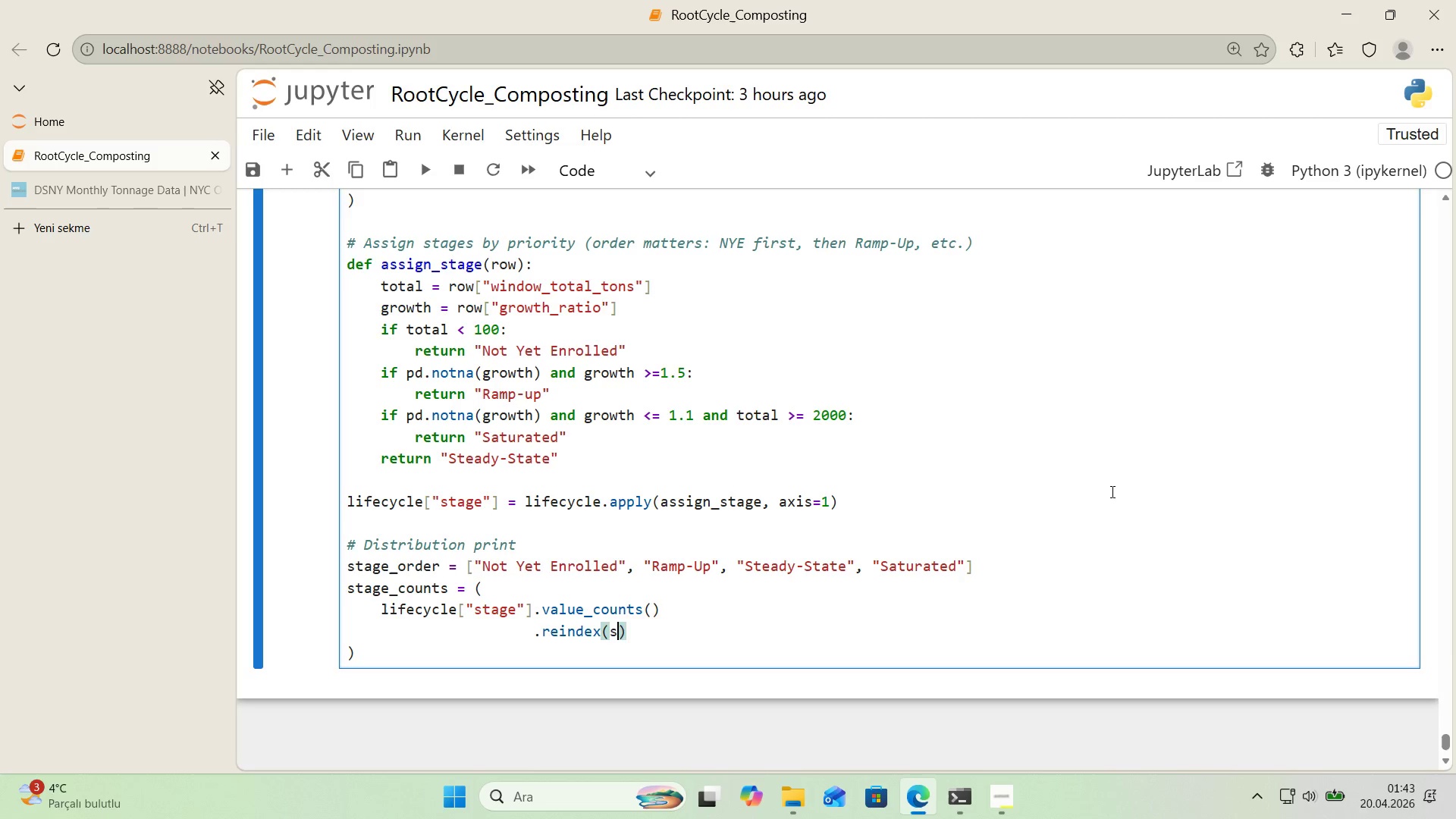 
 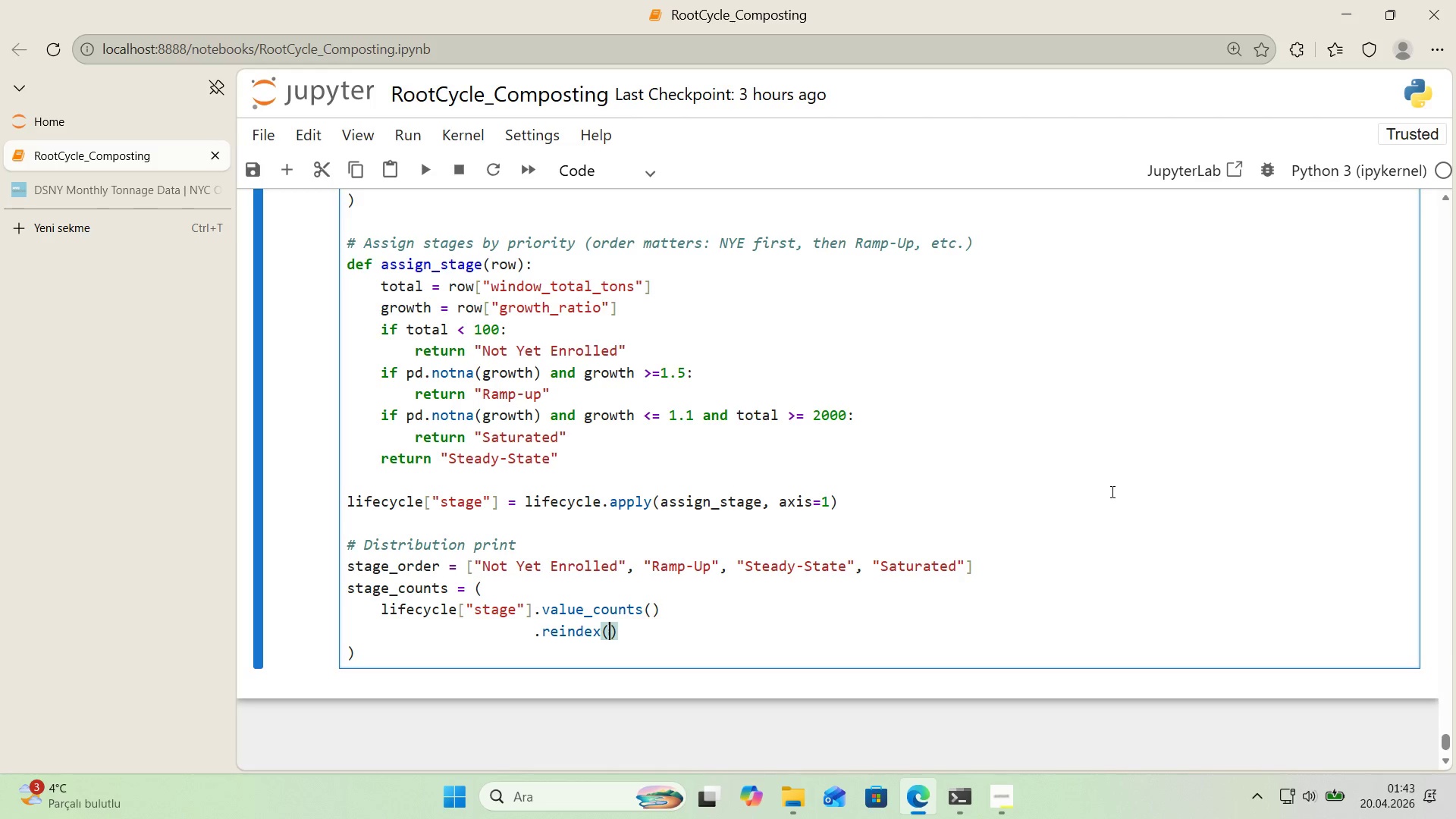 
key(ArrowLeft)
 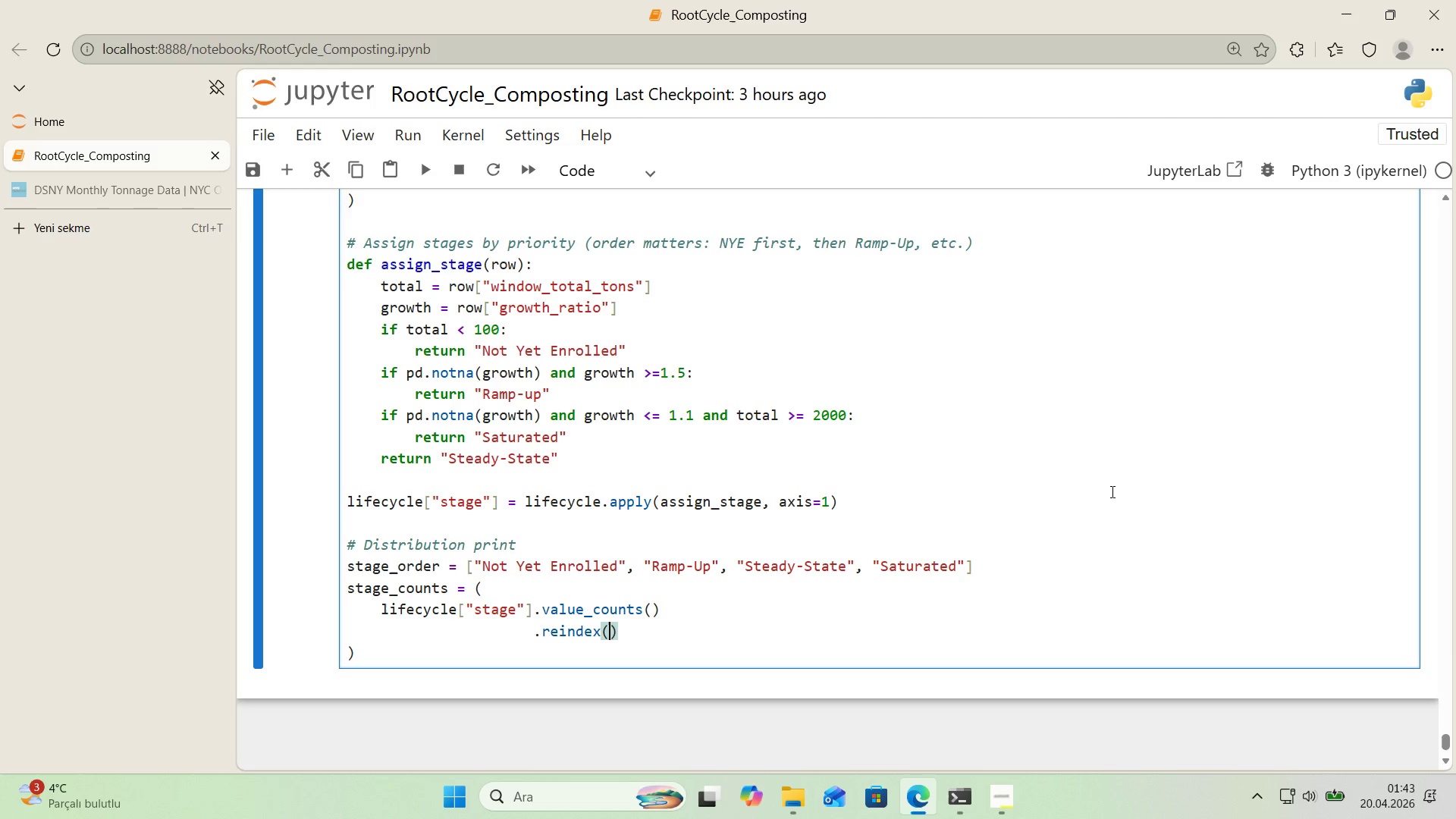 
type(stage_orer)
key(Backspace)
key(Backspace)
type(der, f'll_value00)
key(Backspace)
key(Backspace)
type()0)
 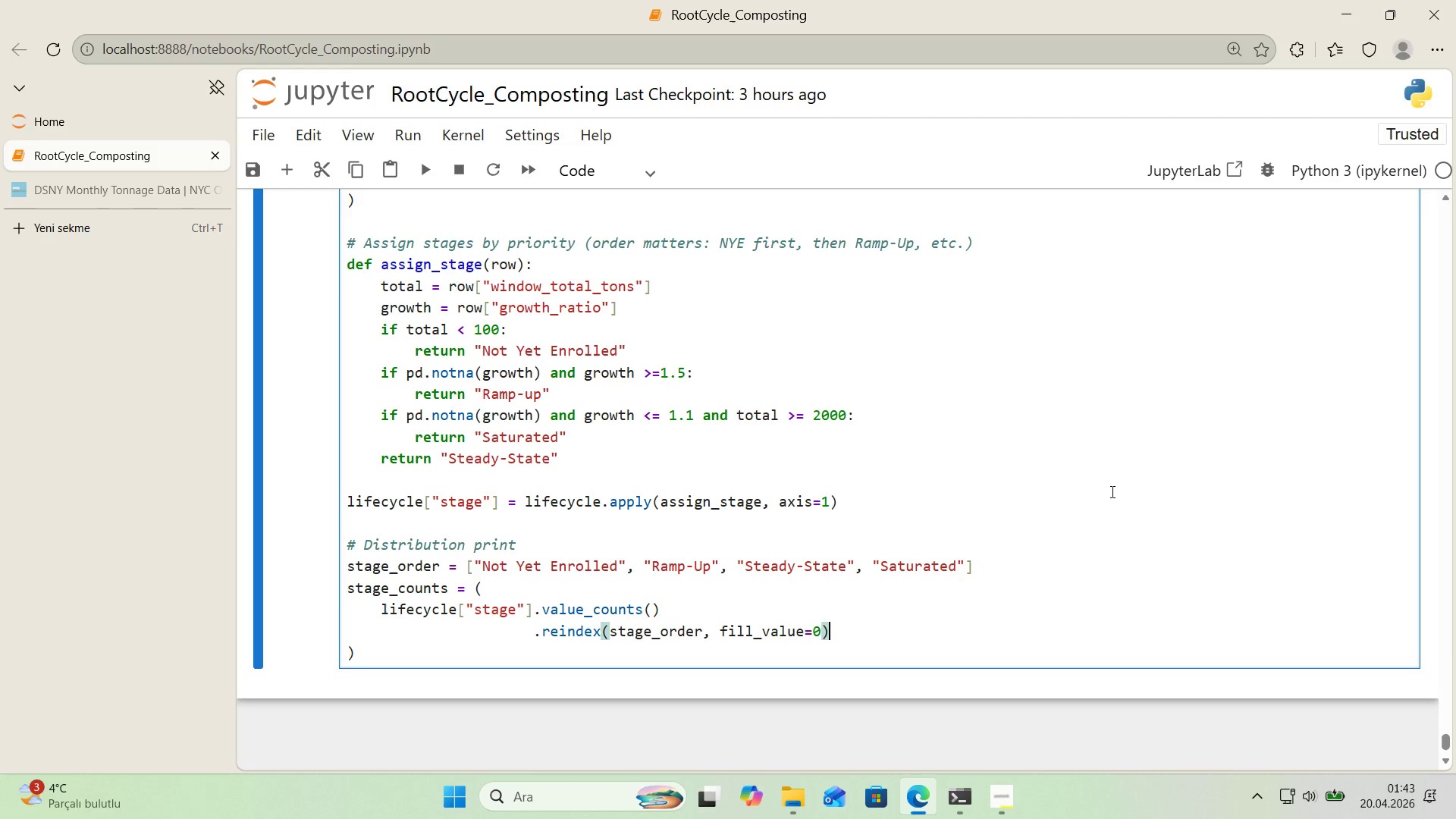 
 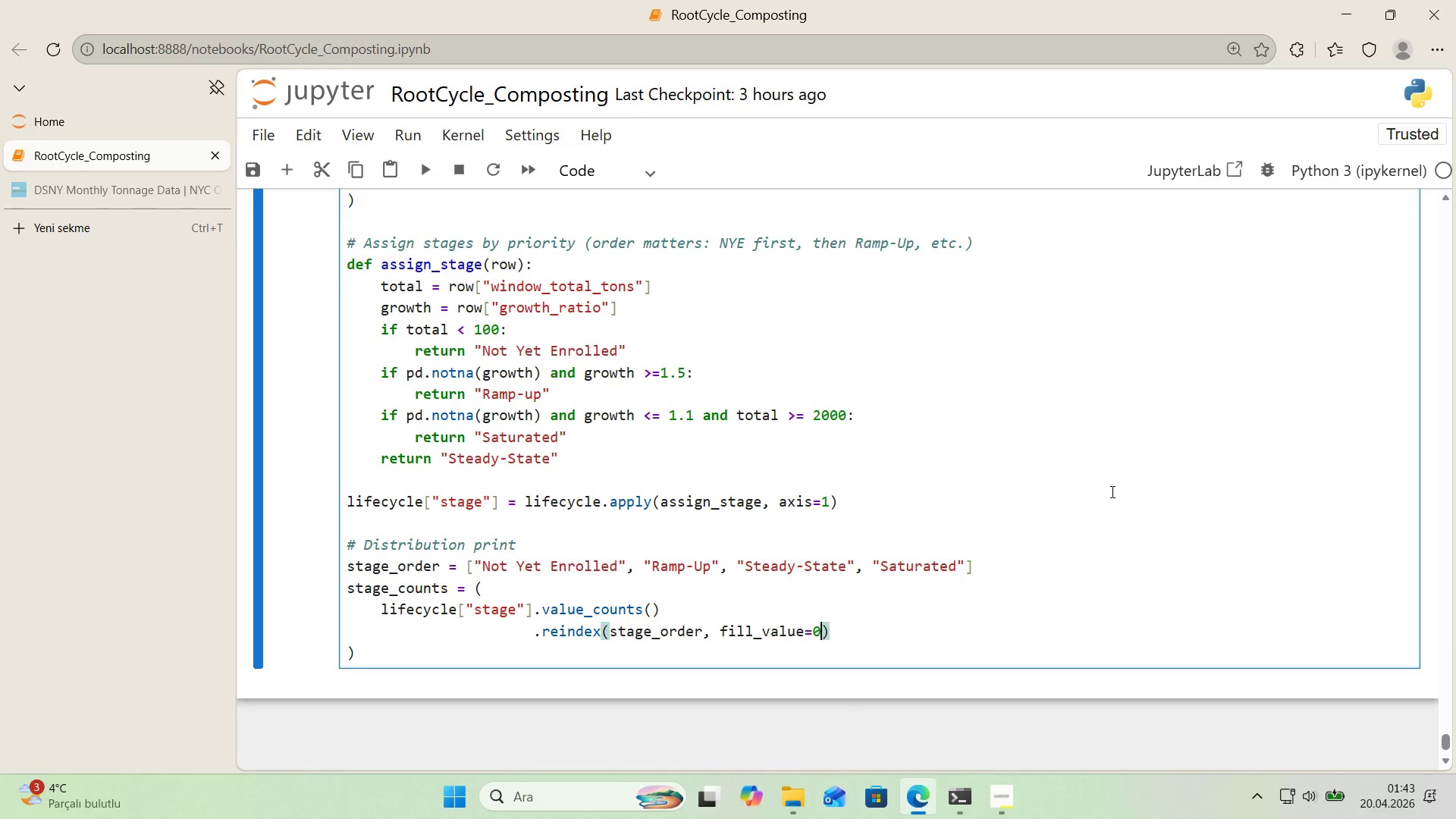 
key(ArrowRight)
 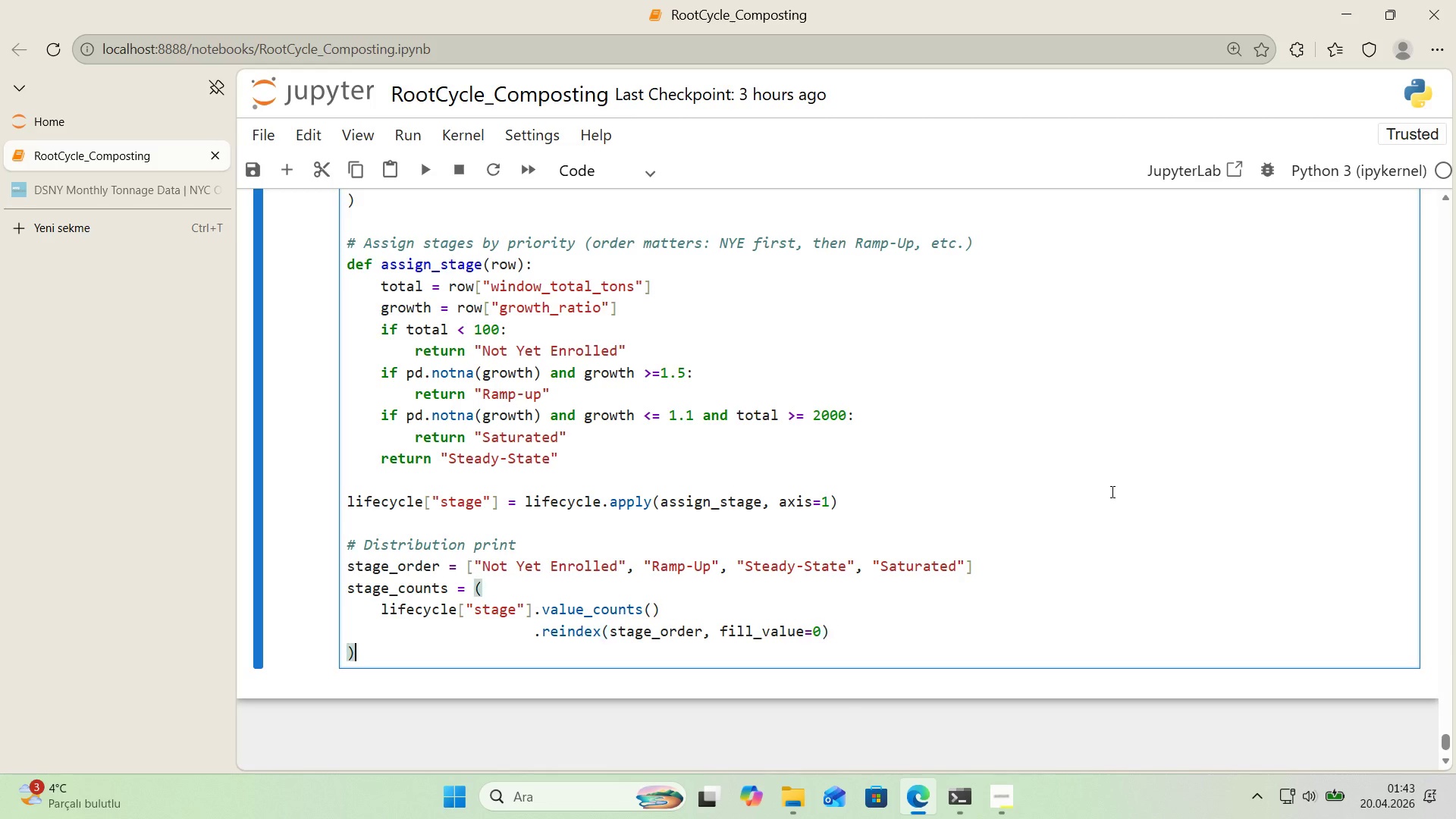 
key(ArrowDown)
 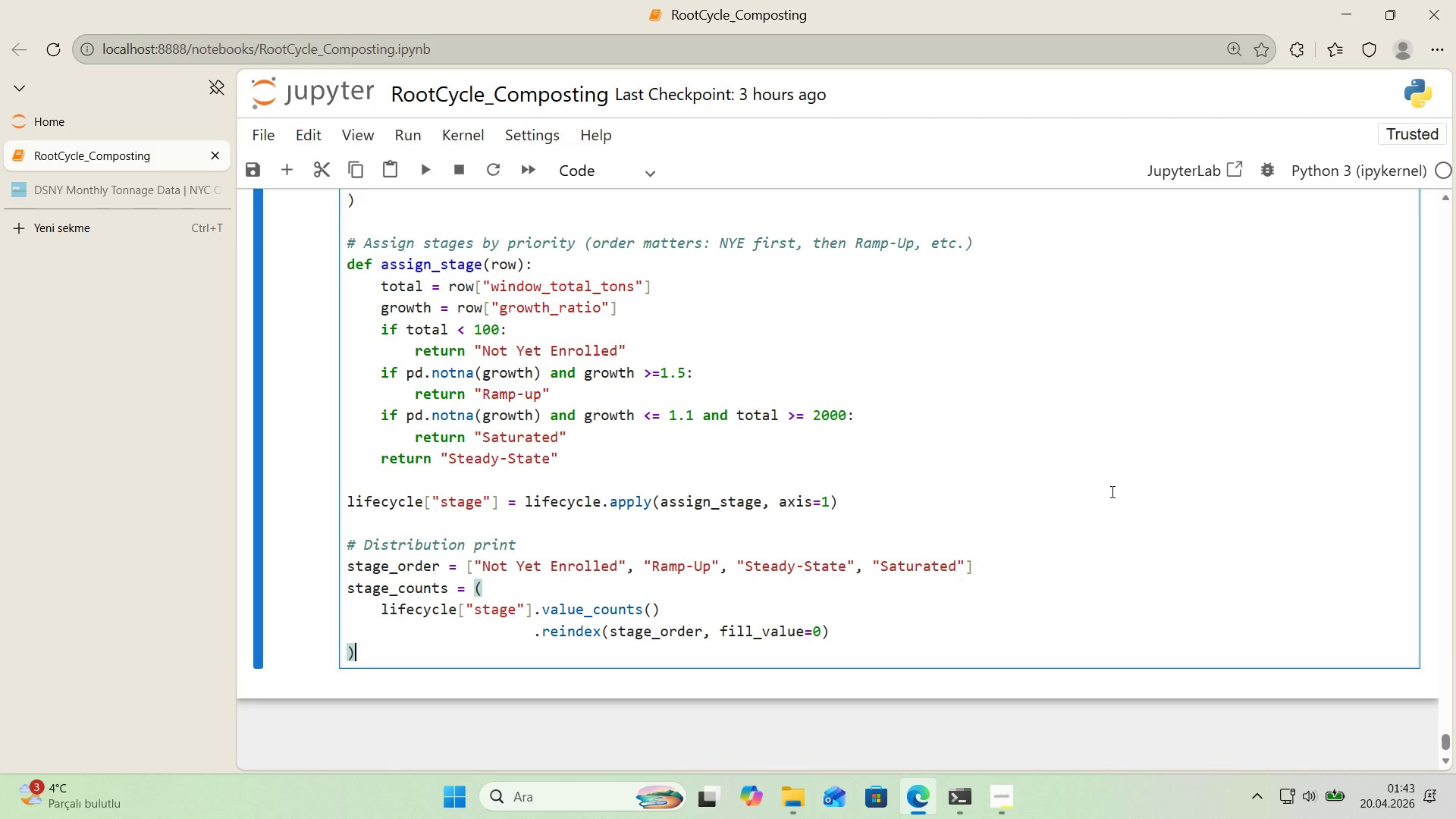 
key(Enter)
 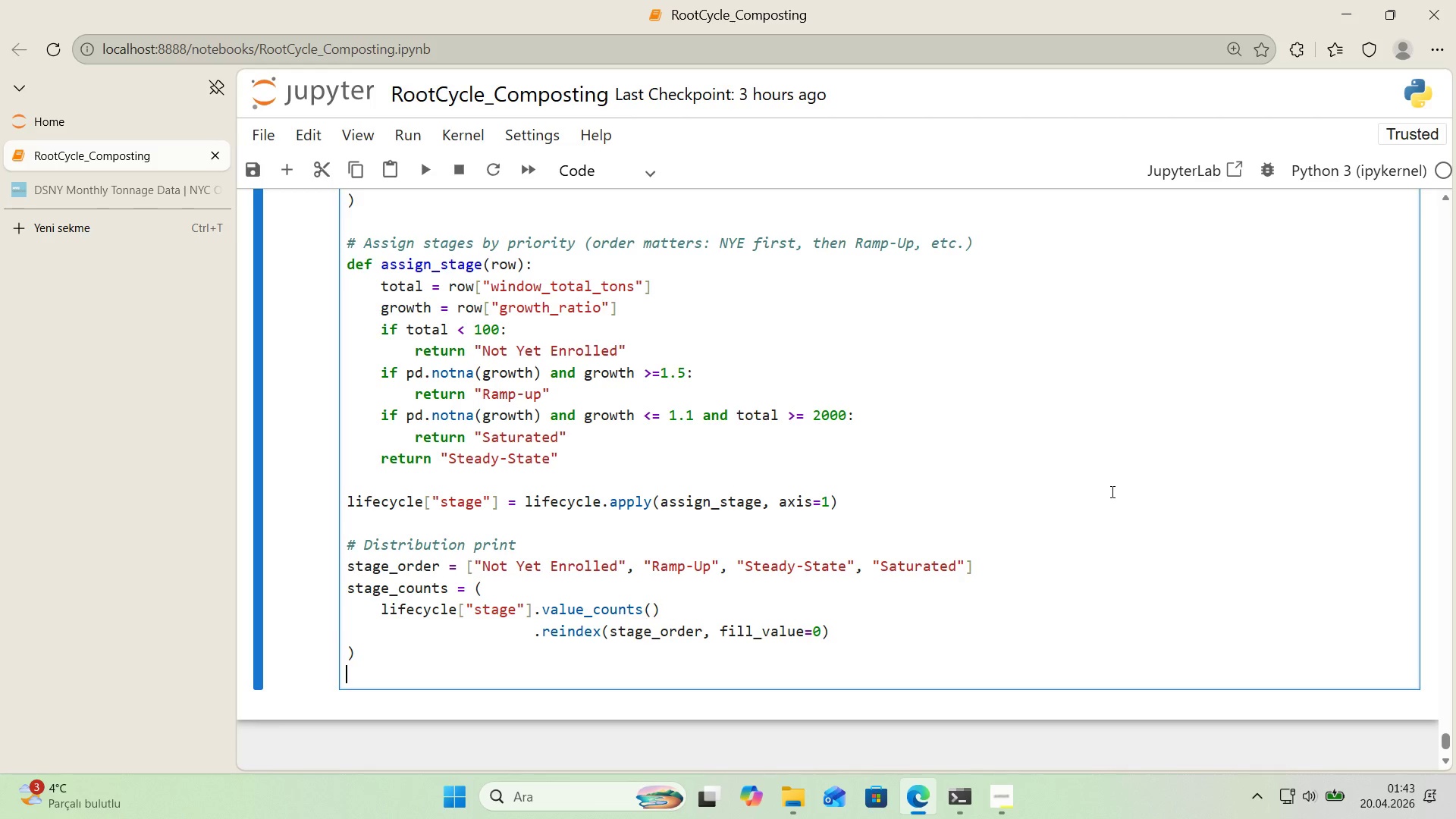 
type(pr'nt*()
 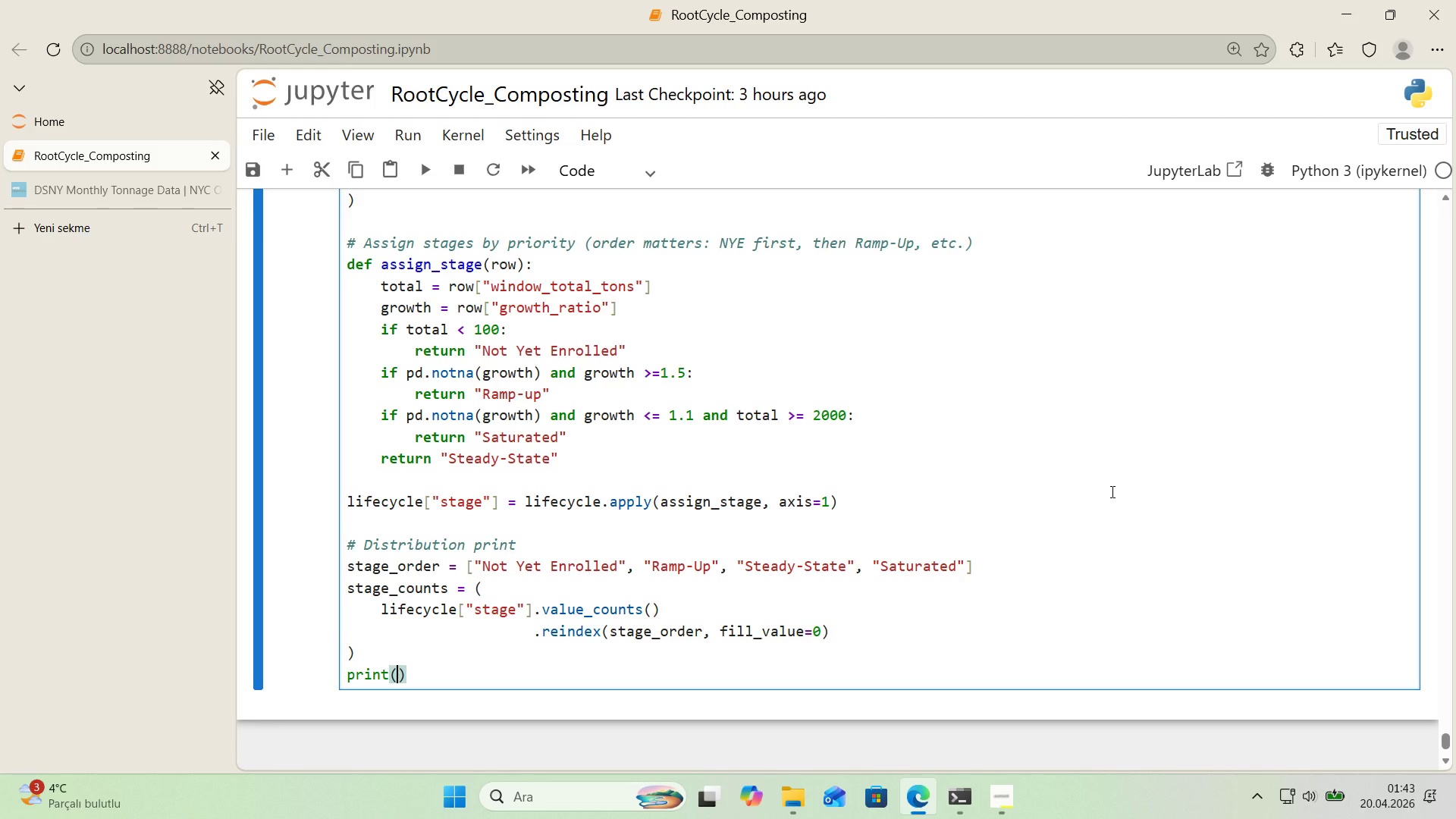 
 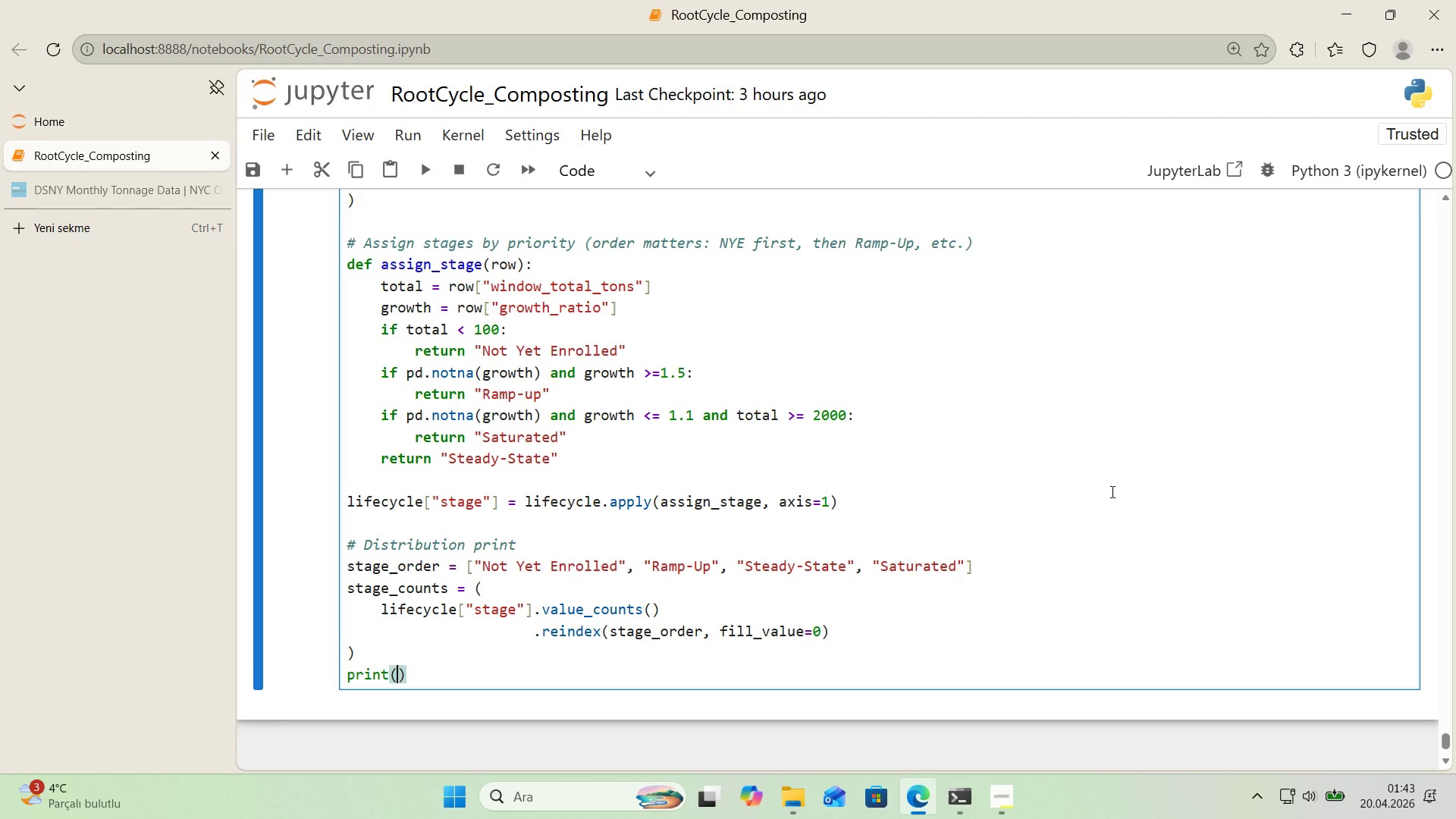 
key(ArrowLeft)
 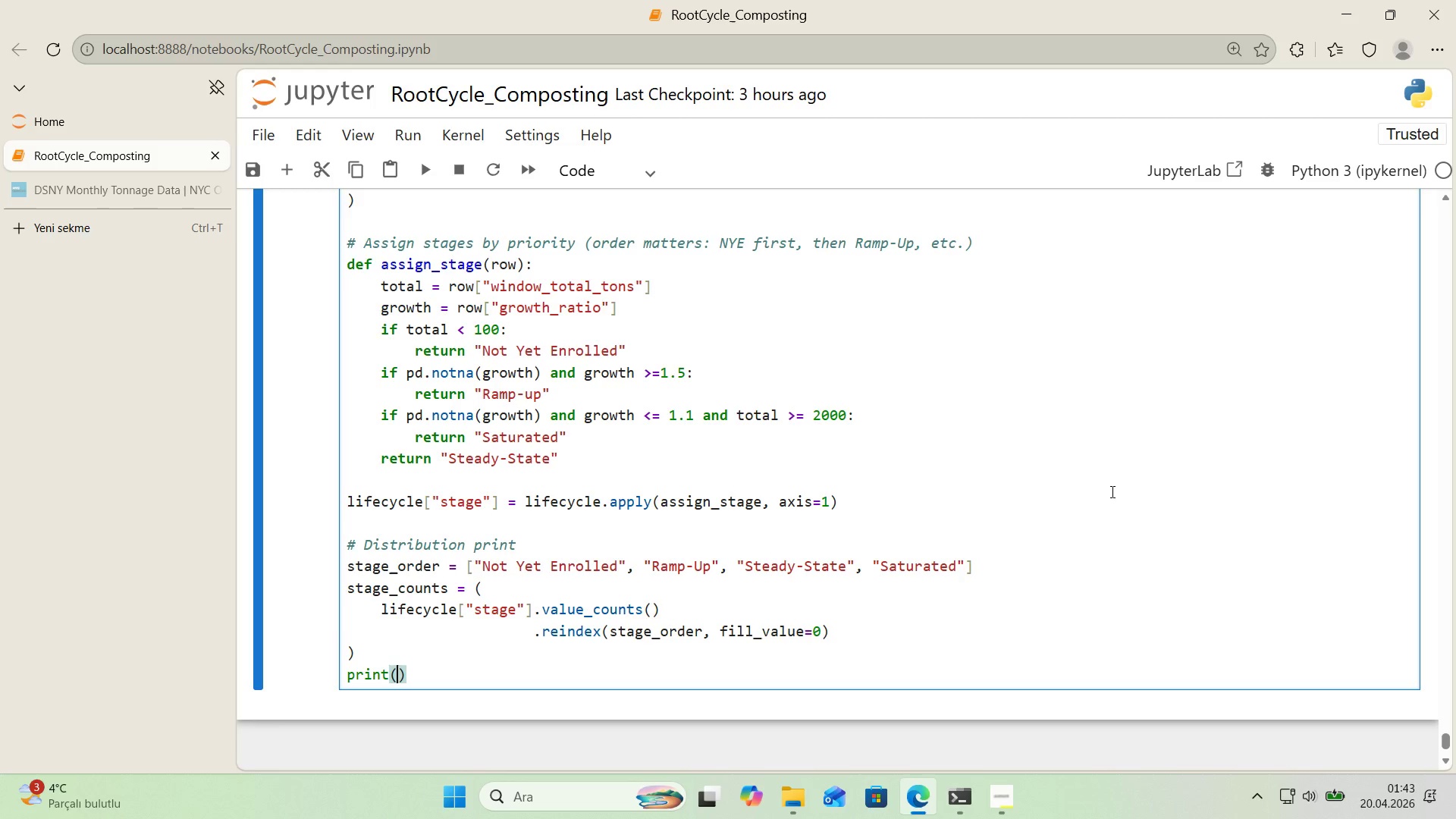 
key(Backquote)
 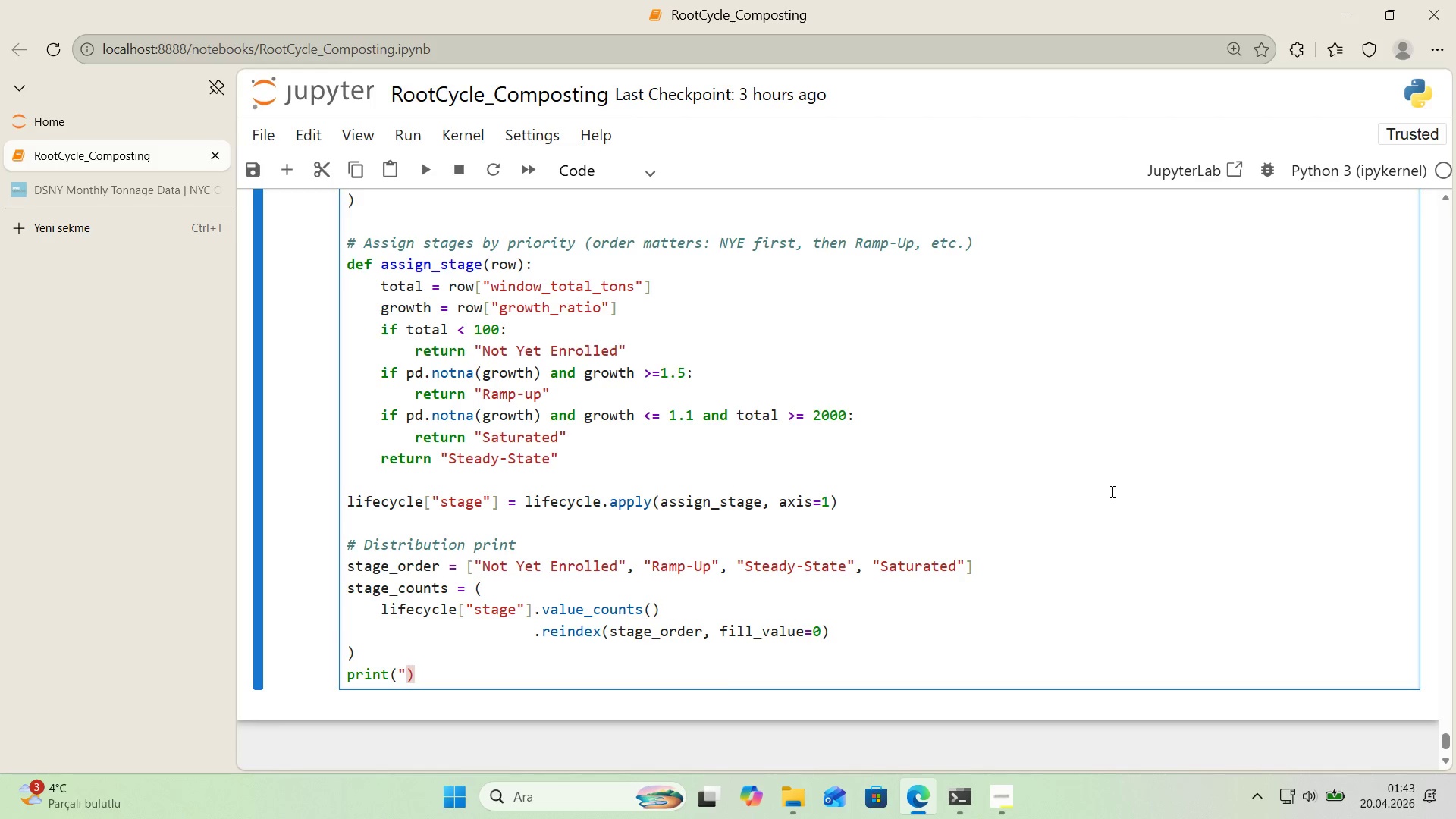 
key(Backquote)
 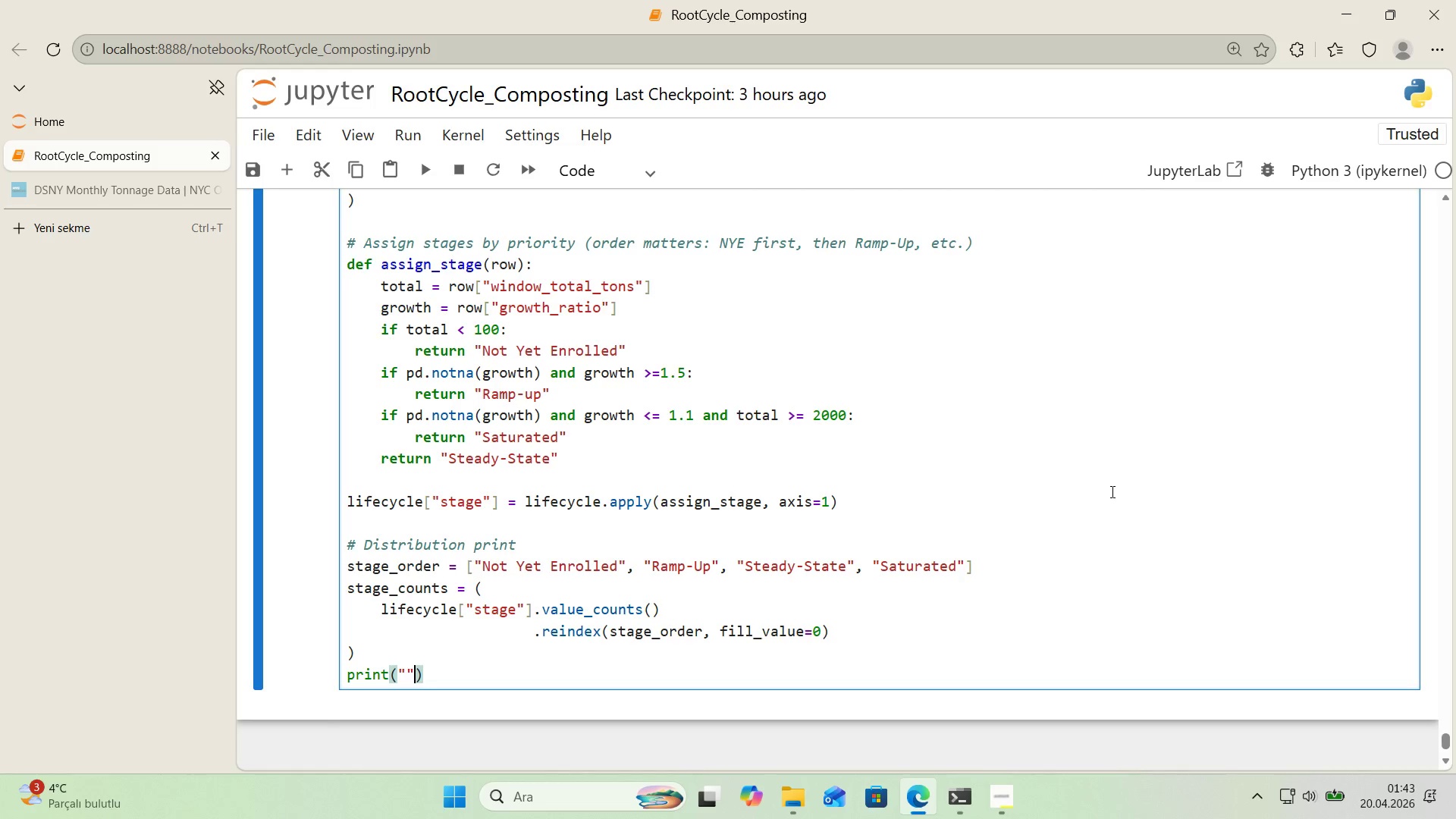 
key(ArrowLeft)
 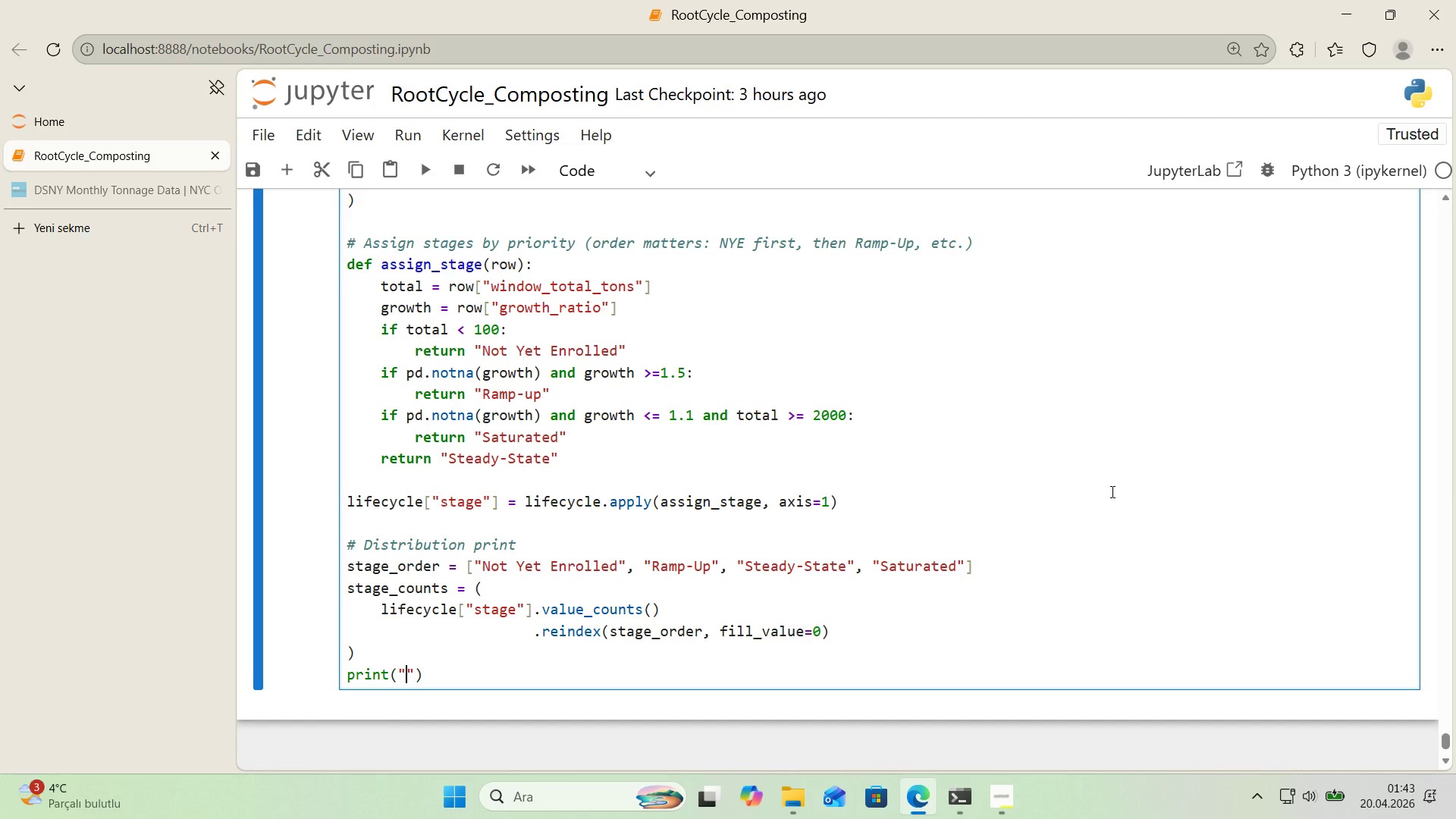 
type(LIFECYCLE STAGE DISTRIBI)
key(Backspace)
type(UTION - 50)
key(Backspace)
type(9 COMMUNITY DISTRICTS)
 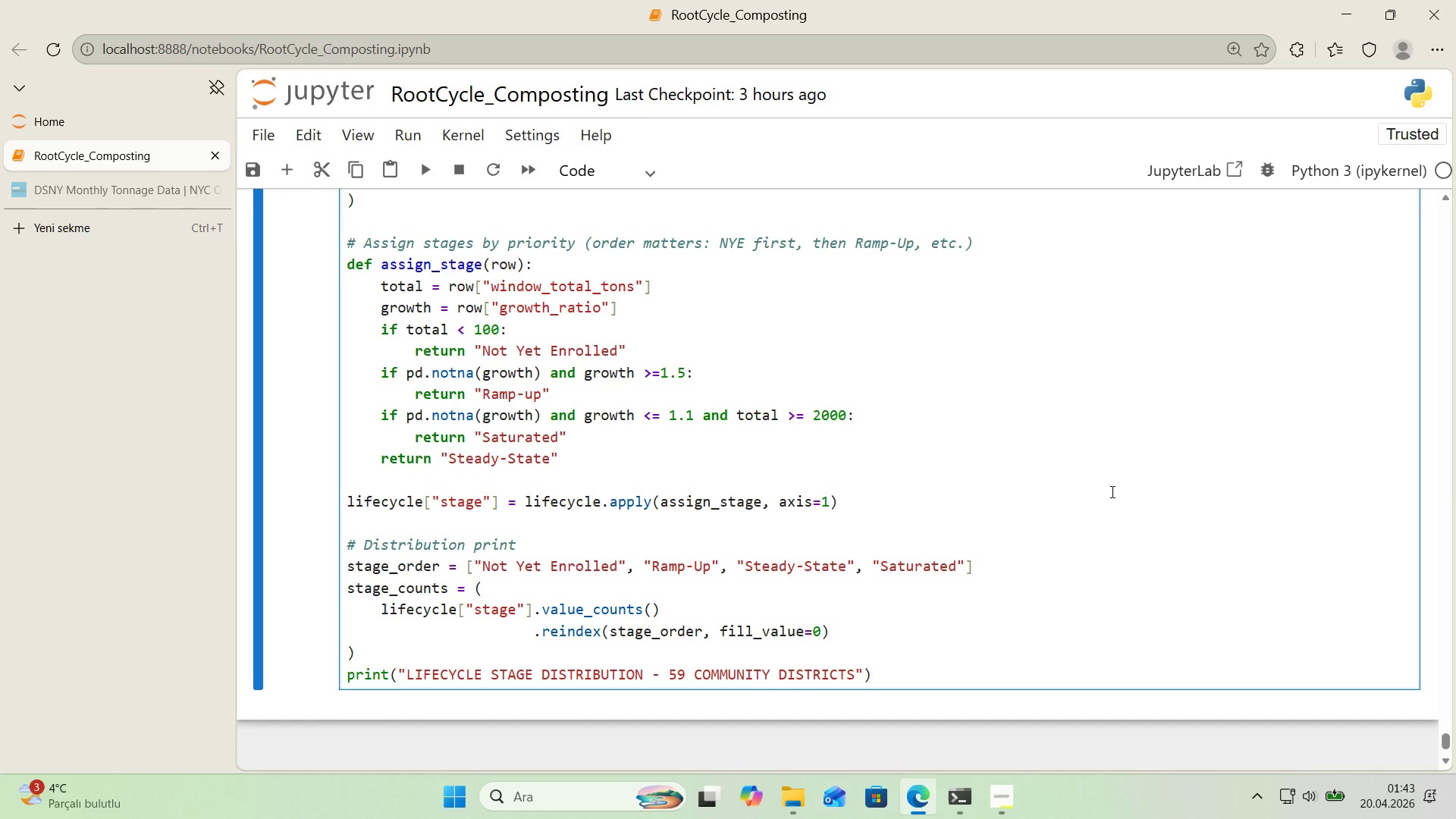 
key(ArrowRight)
 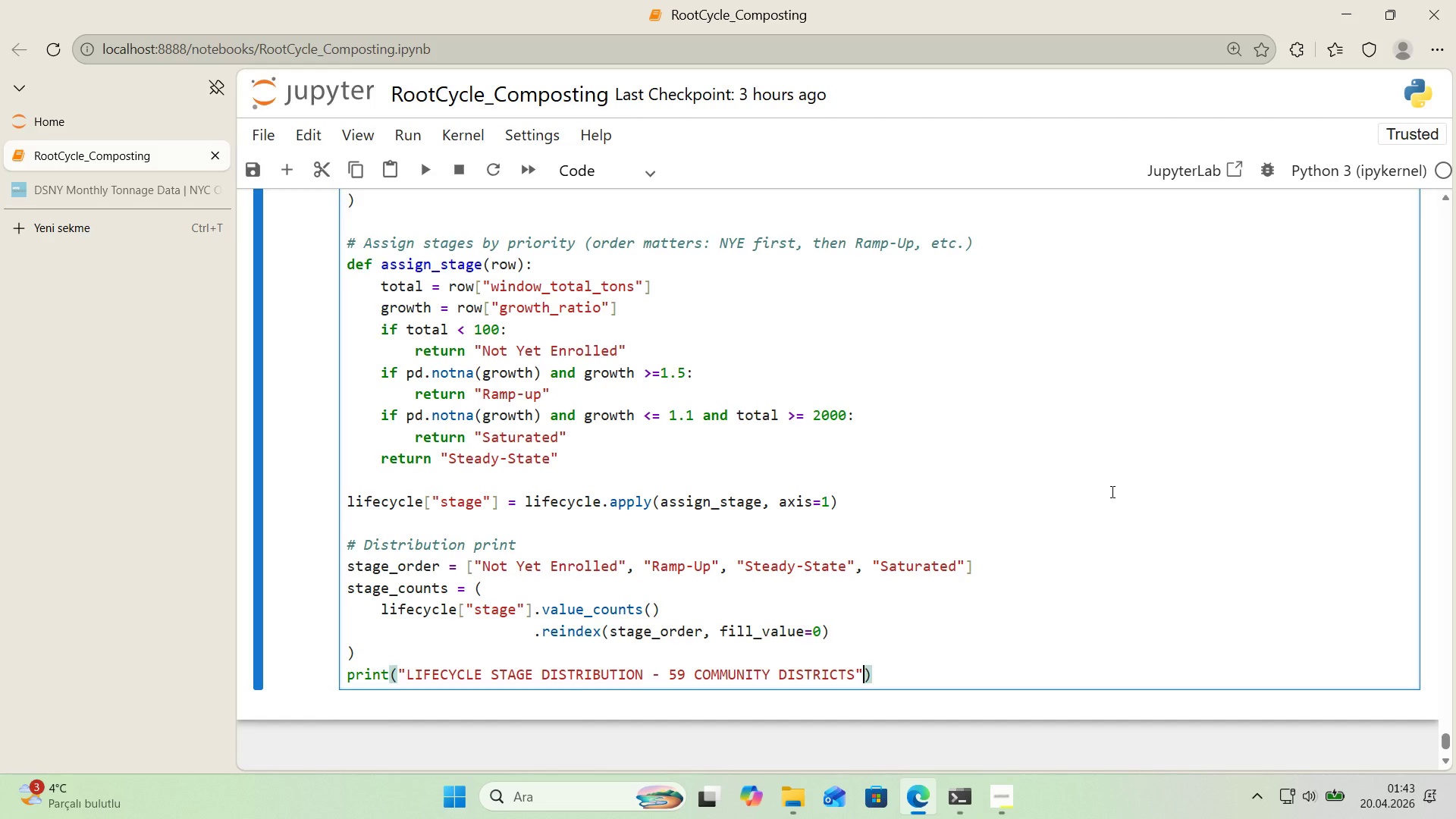 
key(ArrowRight)
 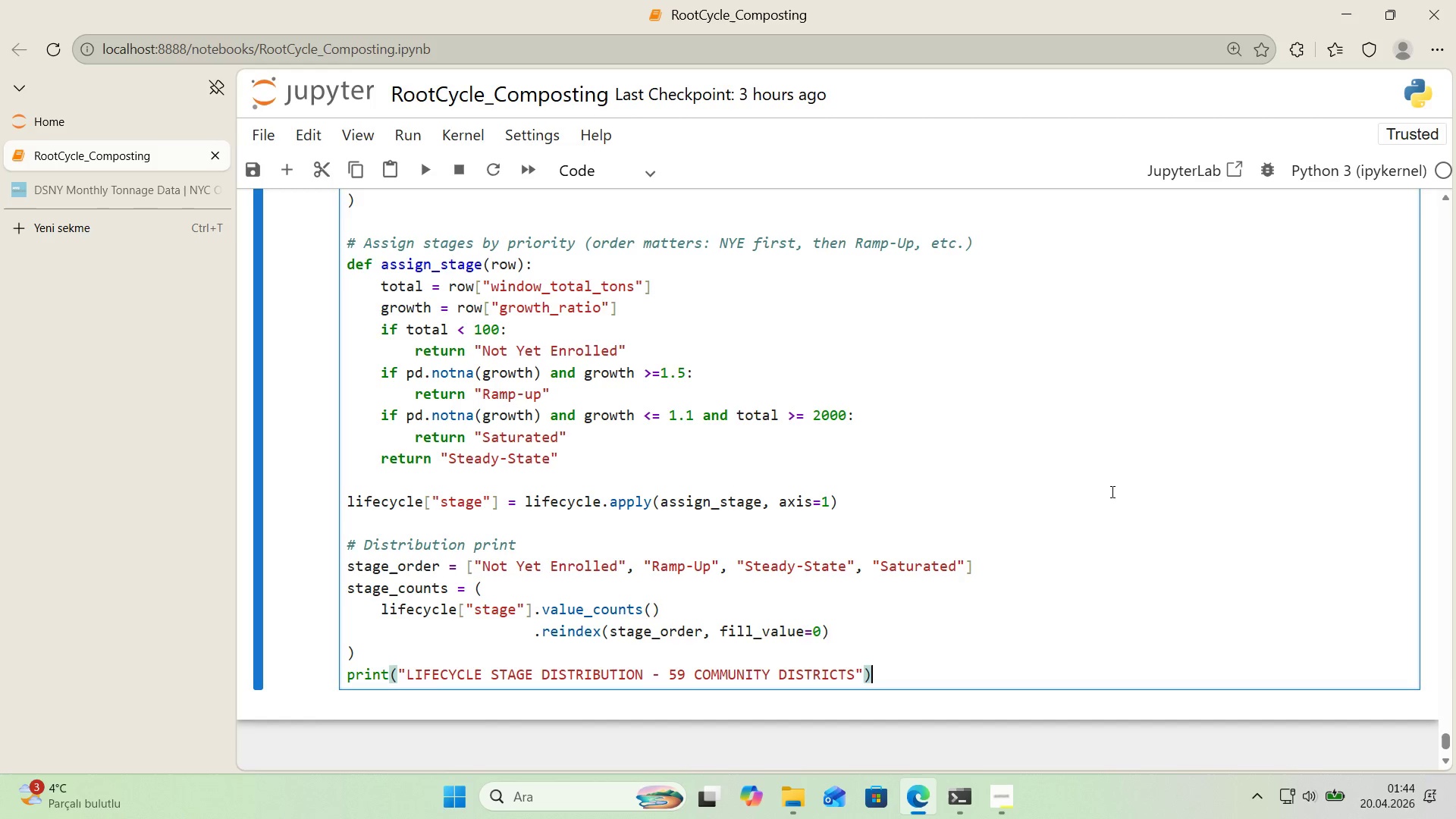 
wait(5.05)
 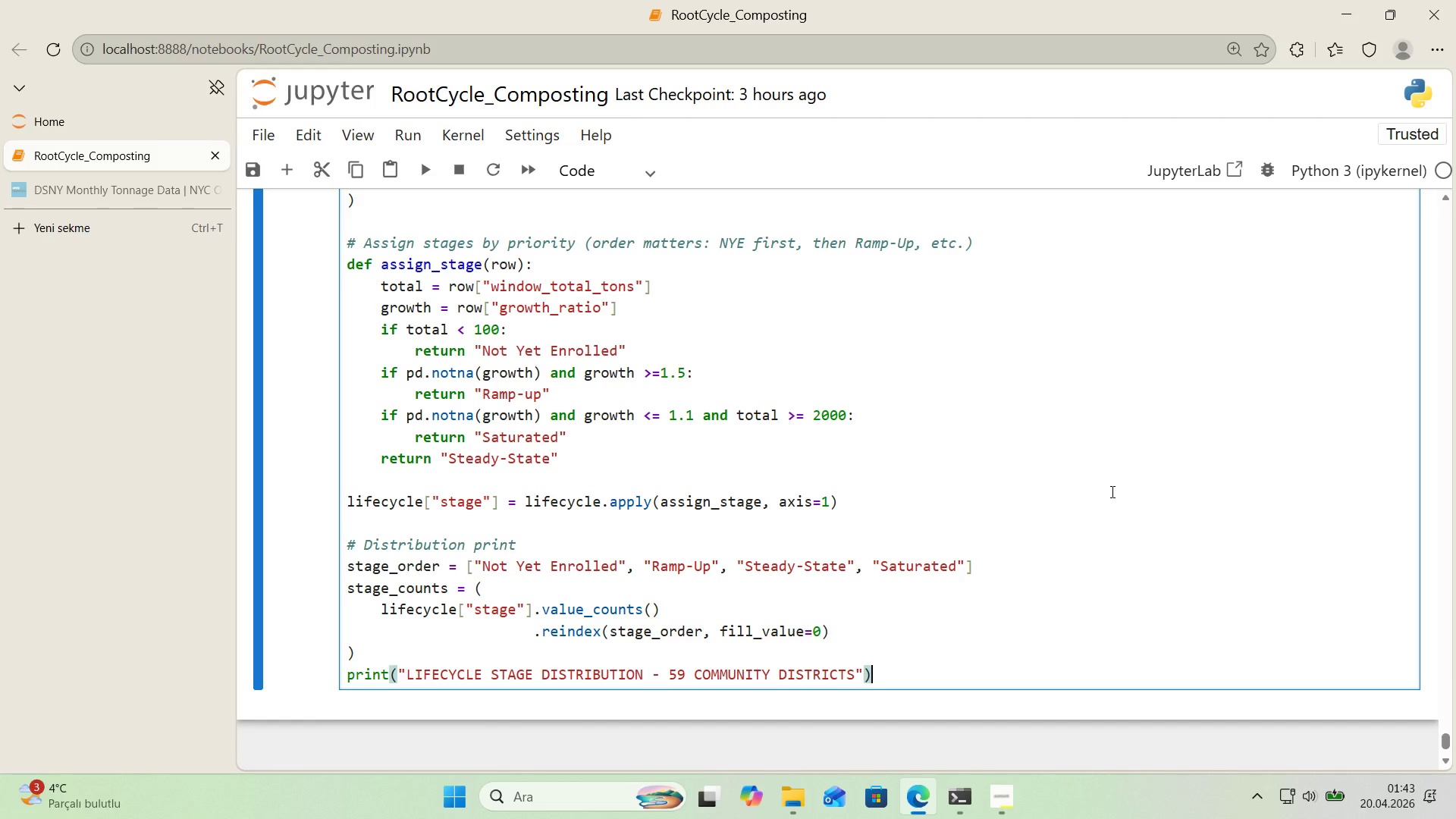 
key(Enter)
 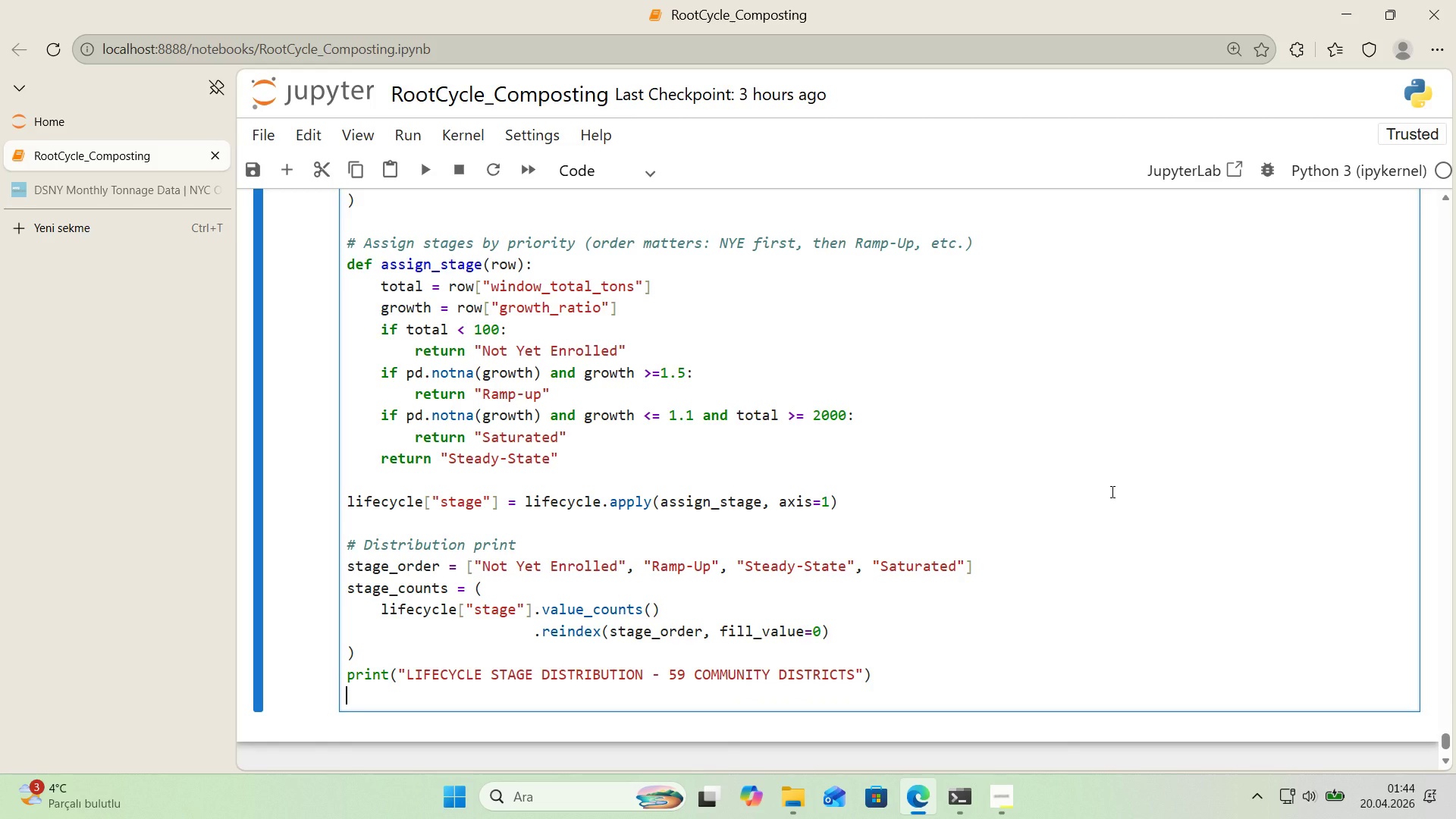 
type(pr'nt*()
 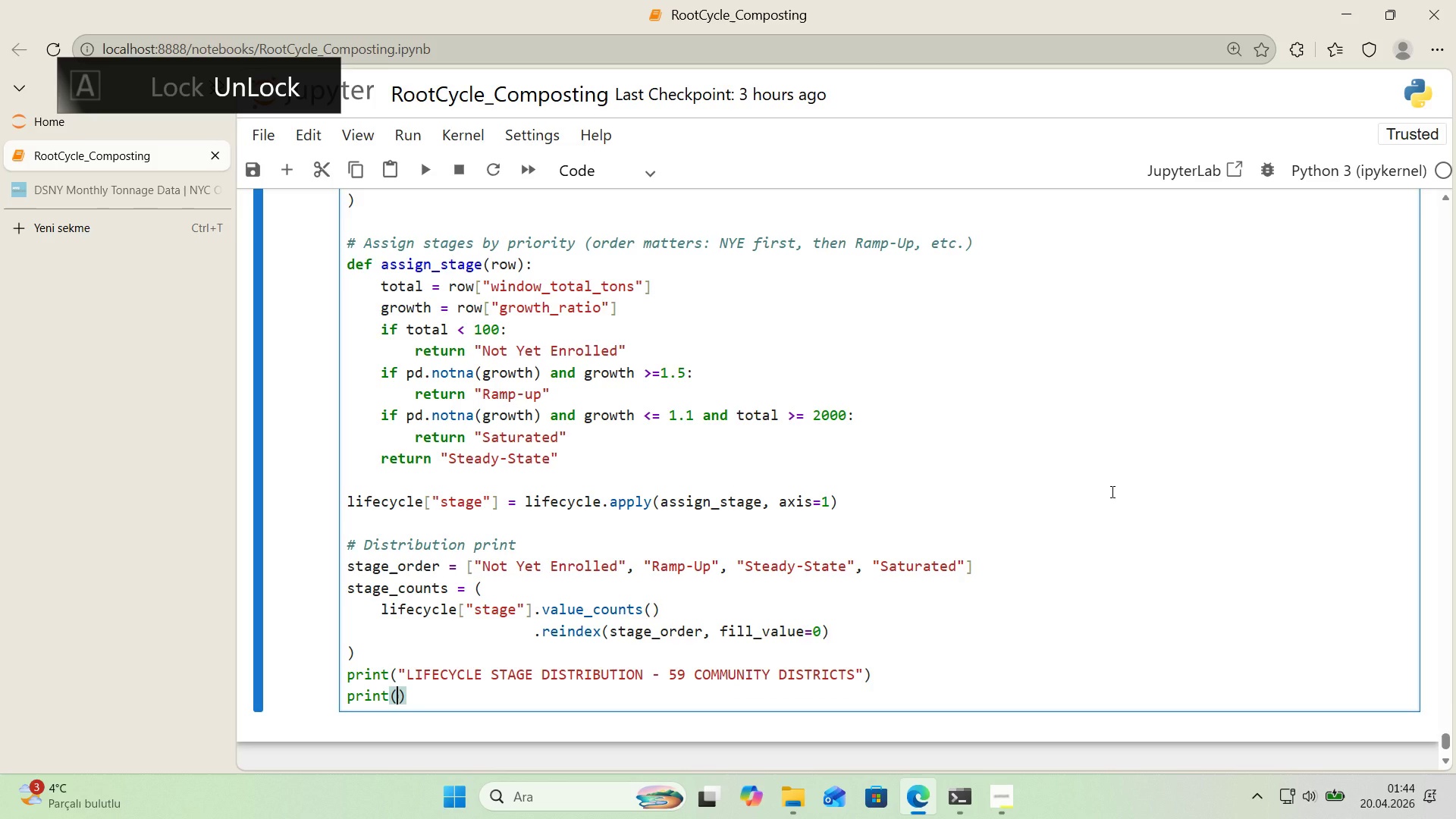 
 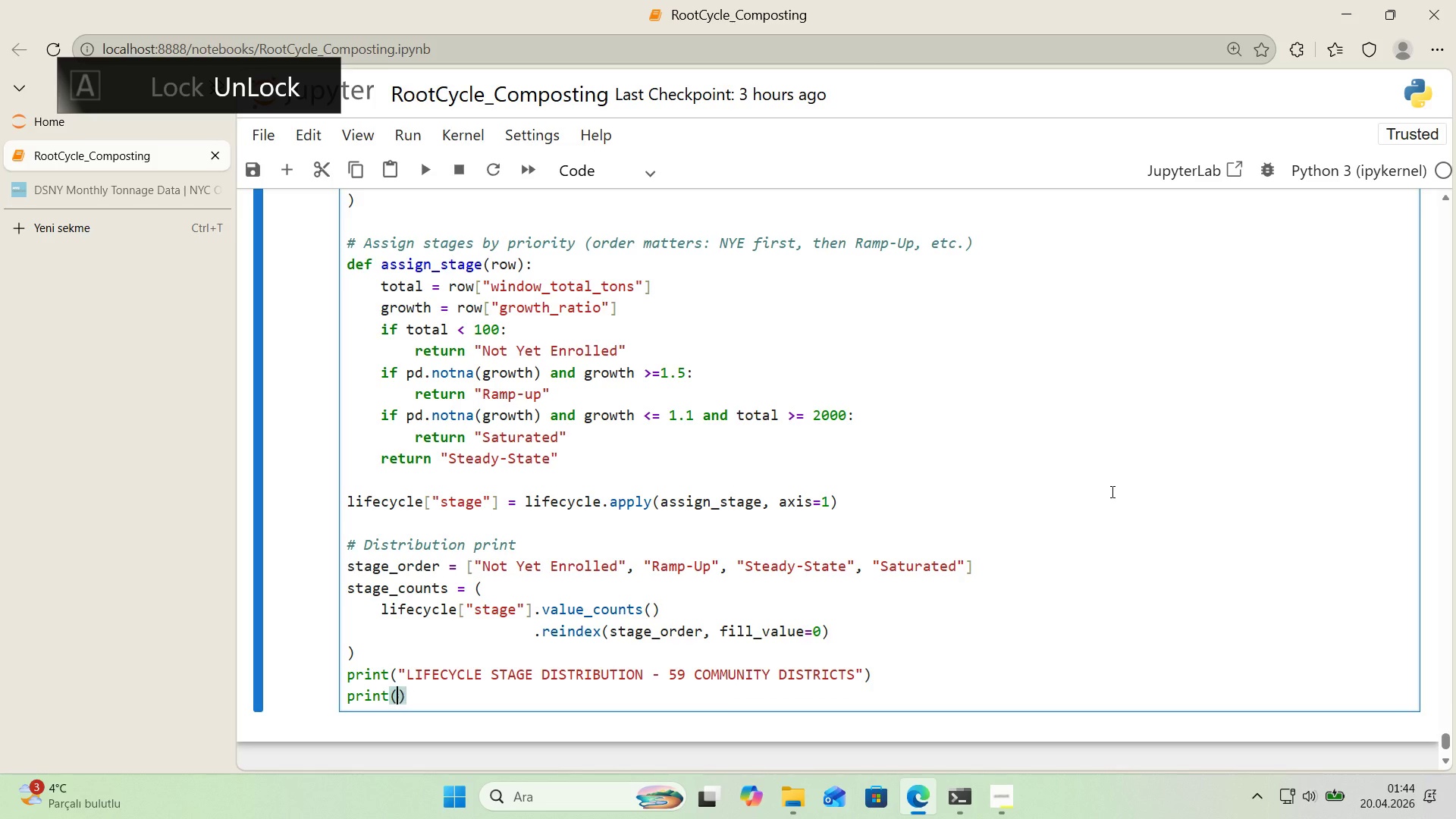 
key(ArrowLeft)
 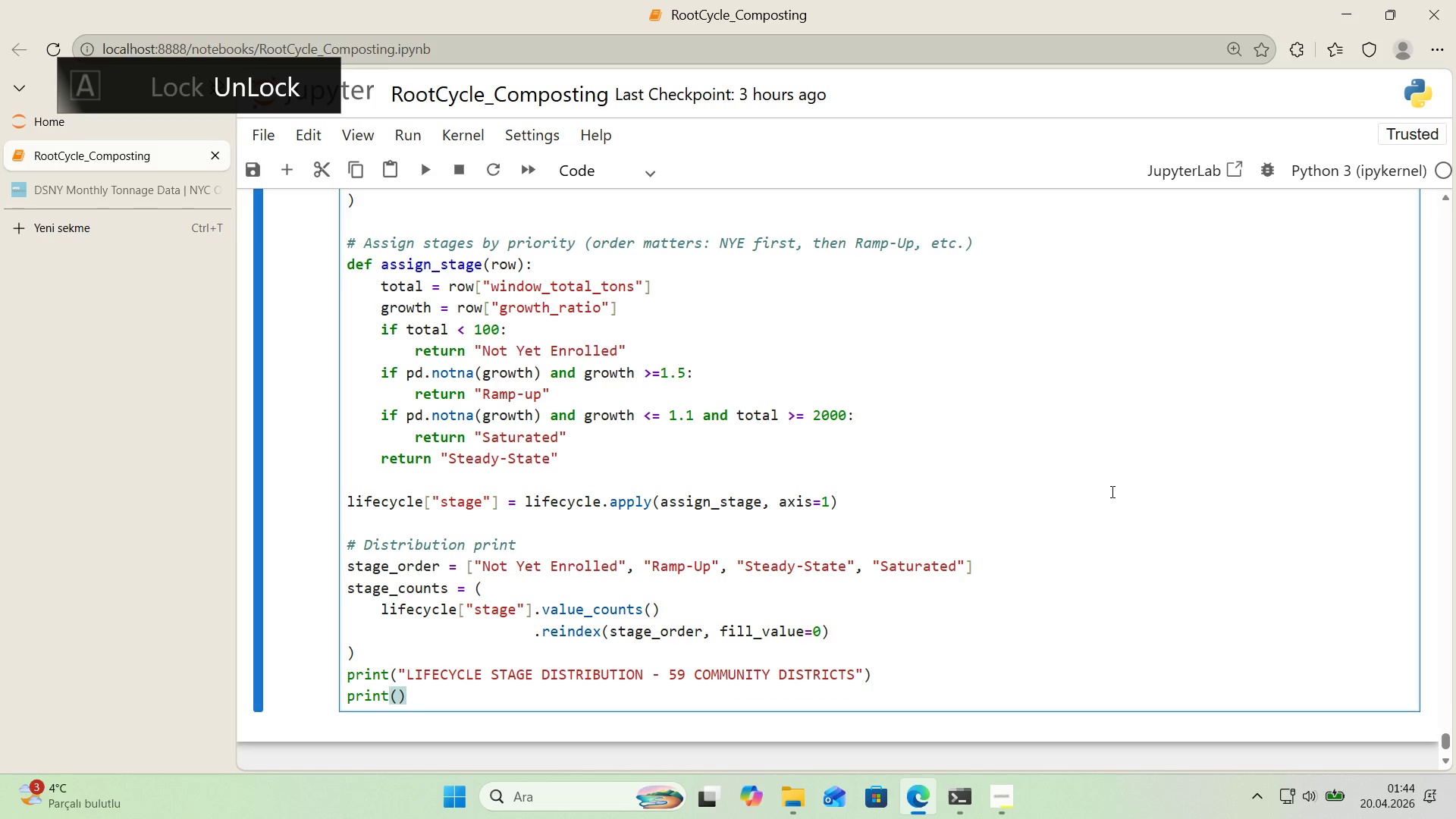 
type(@@)
 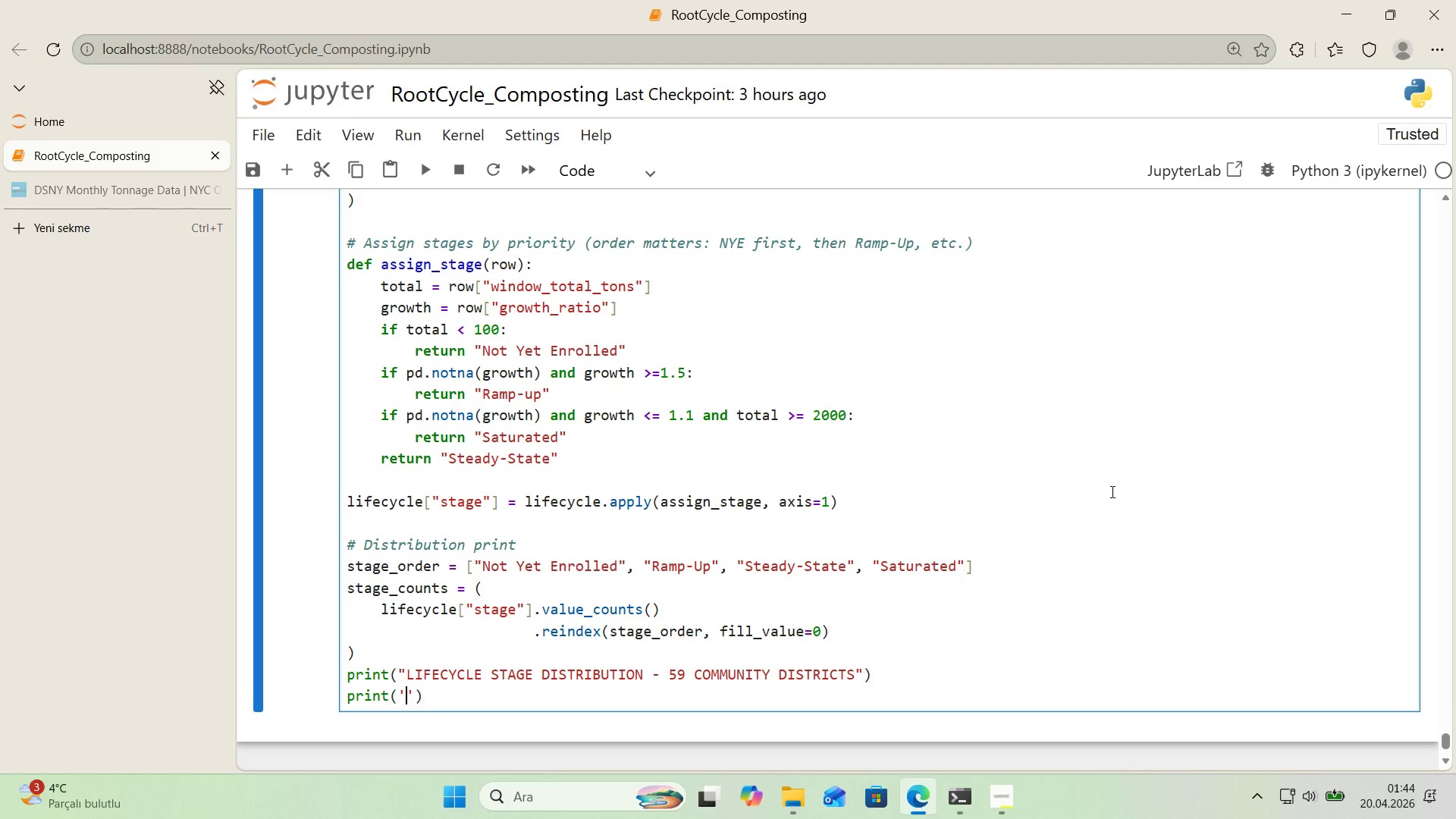 
key(ArrowLeft)
 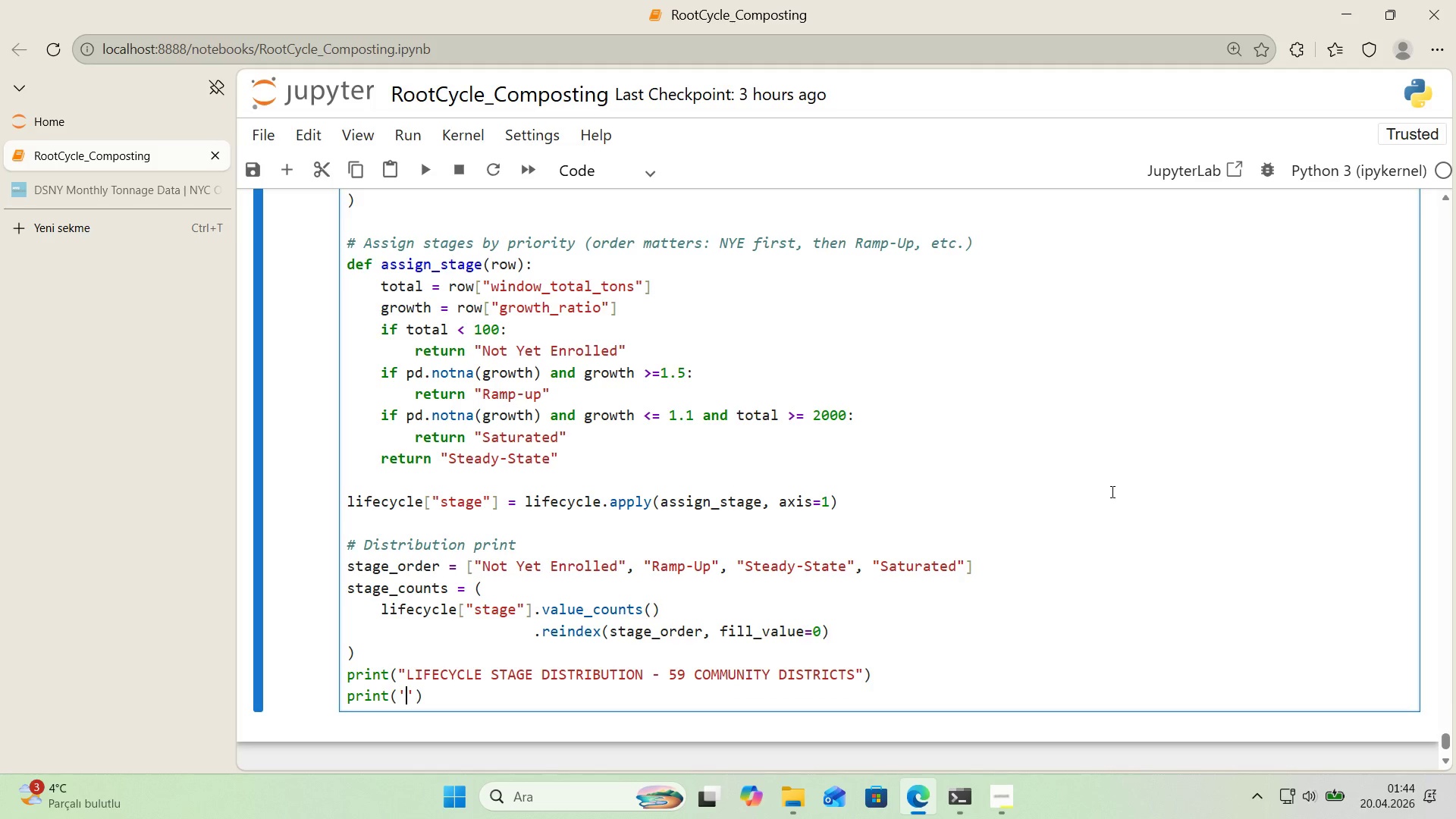 
key(Shift+ShiftRight)
 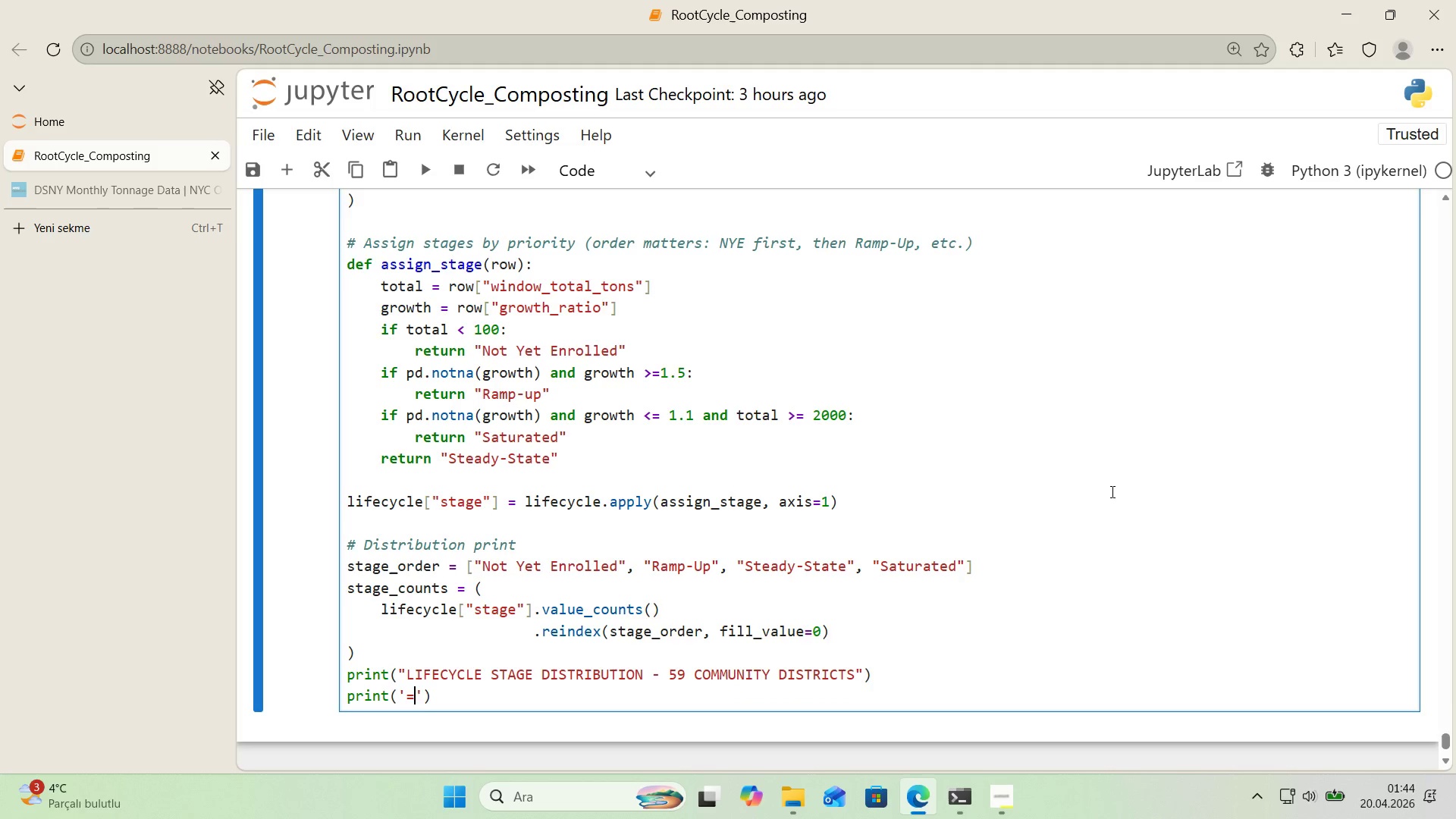 
key(Shift+0)
 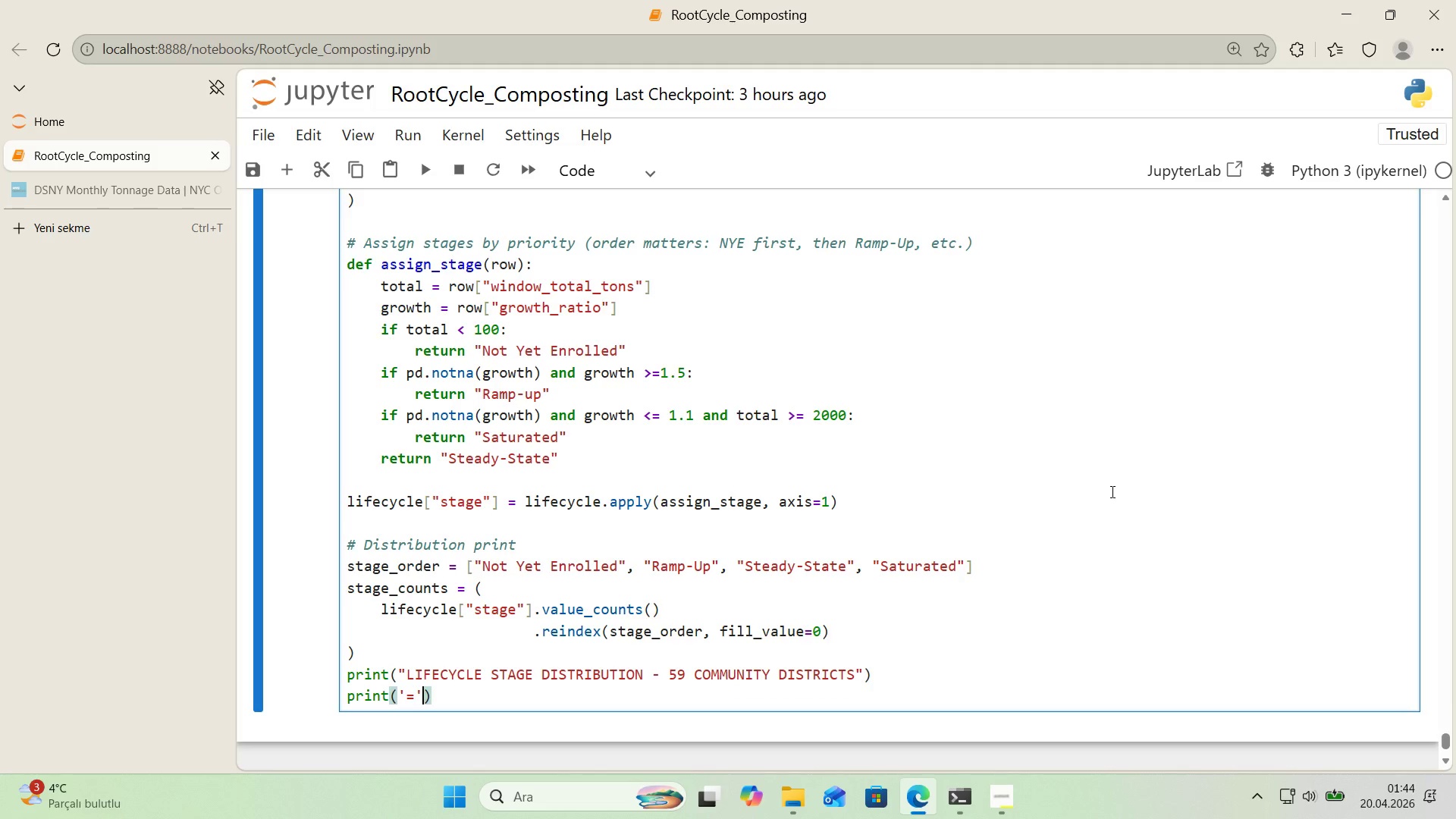 
key(ArrowRight)
 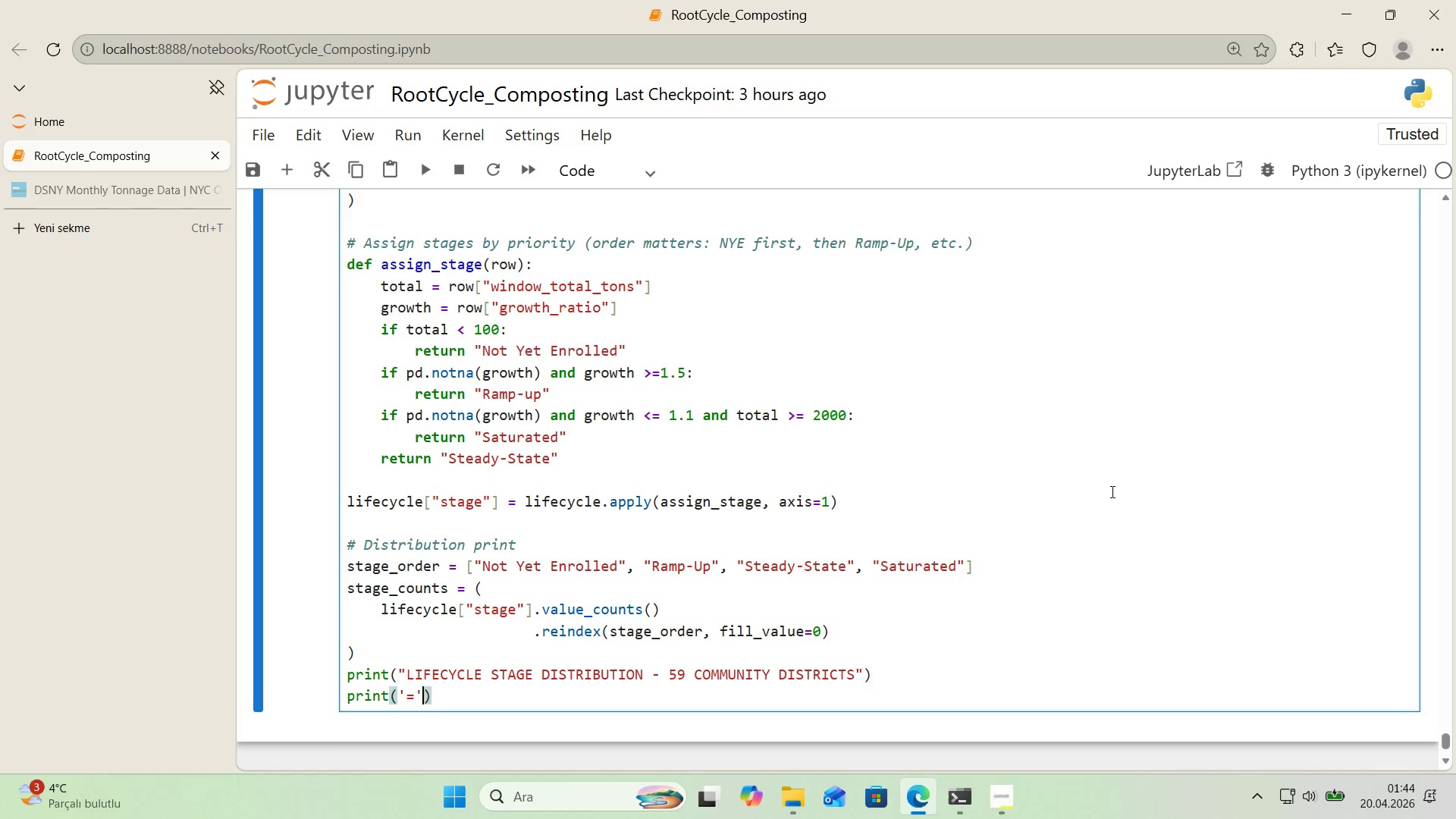 
key(NumpadMultiply)
 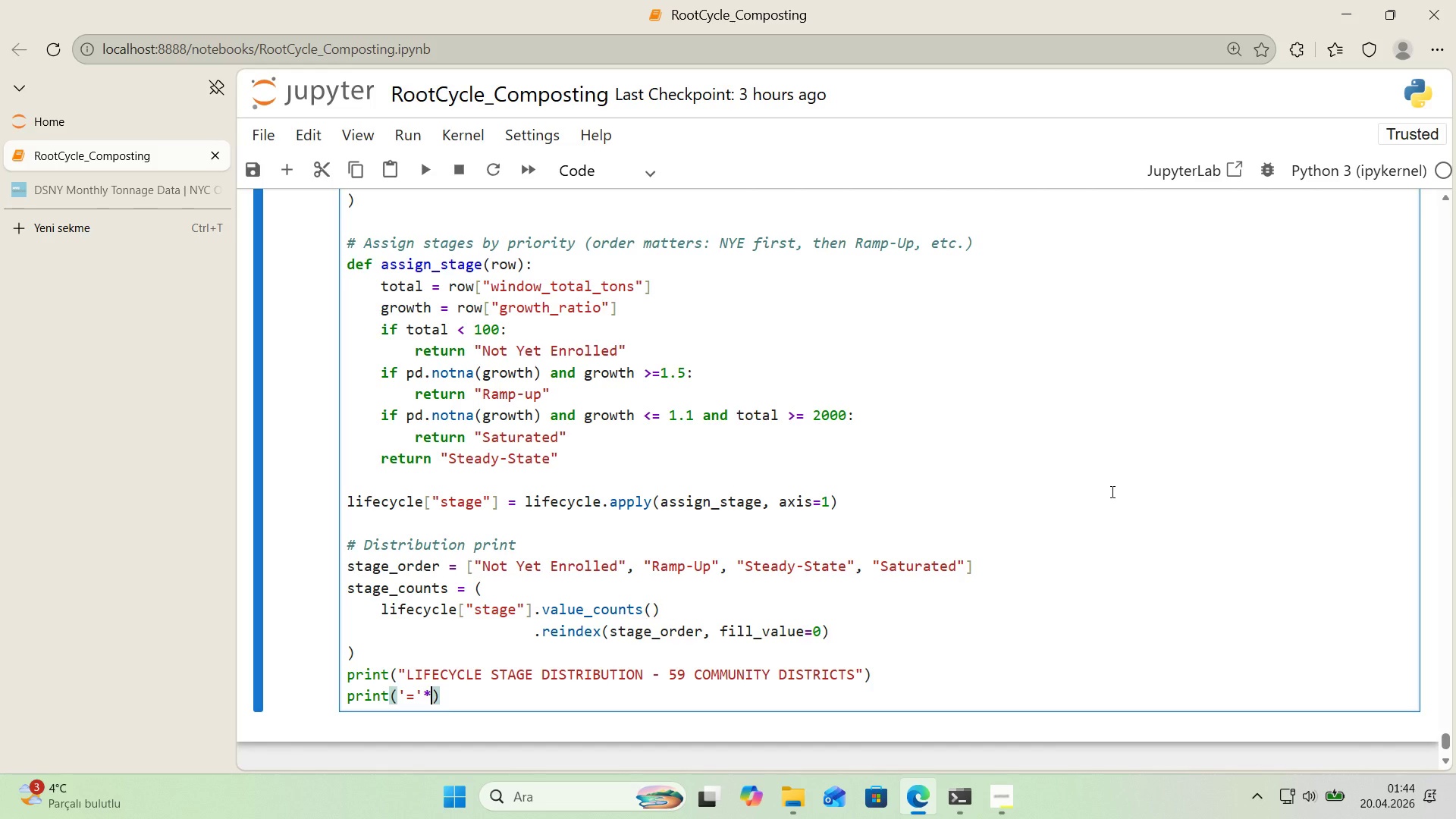 
key(Numpad0)
 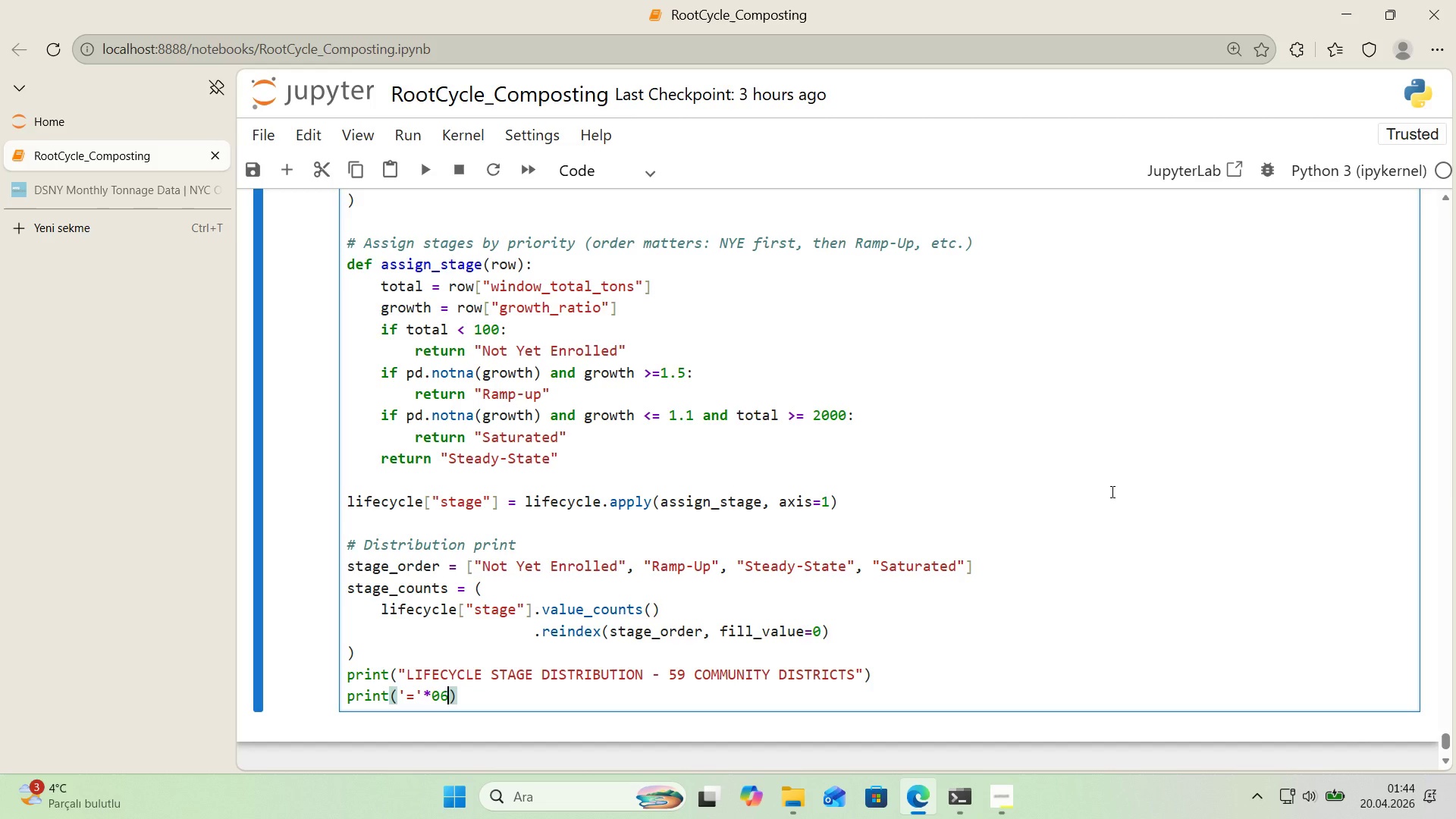 
key(Numpad6)
 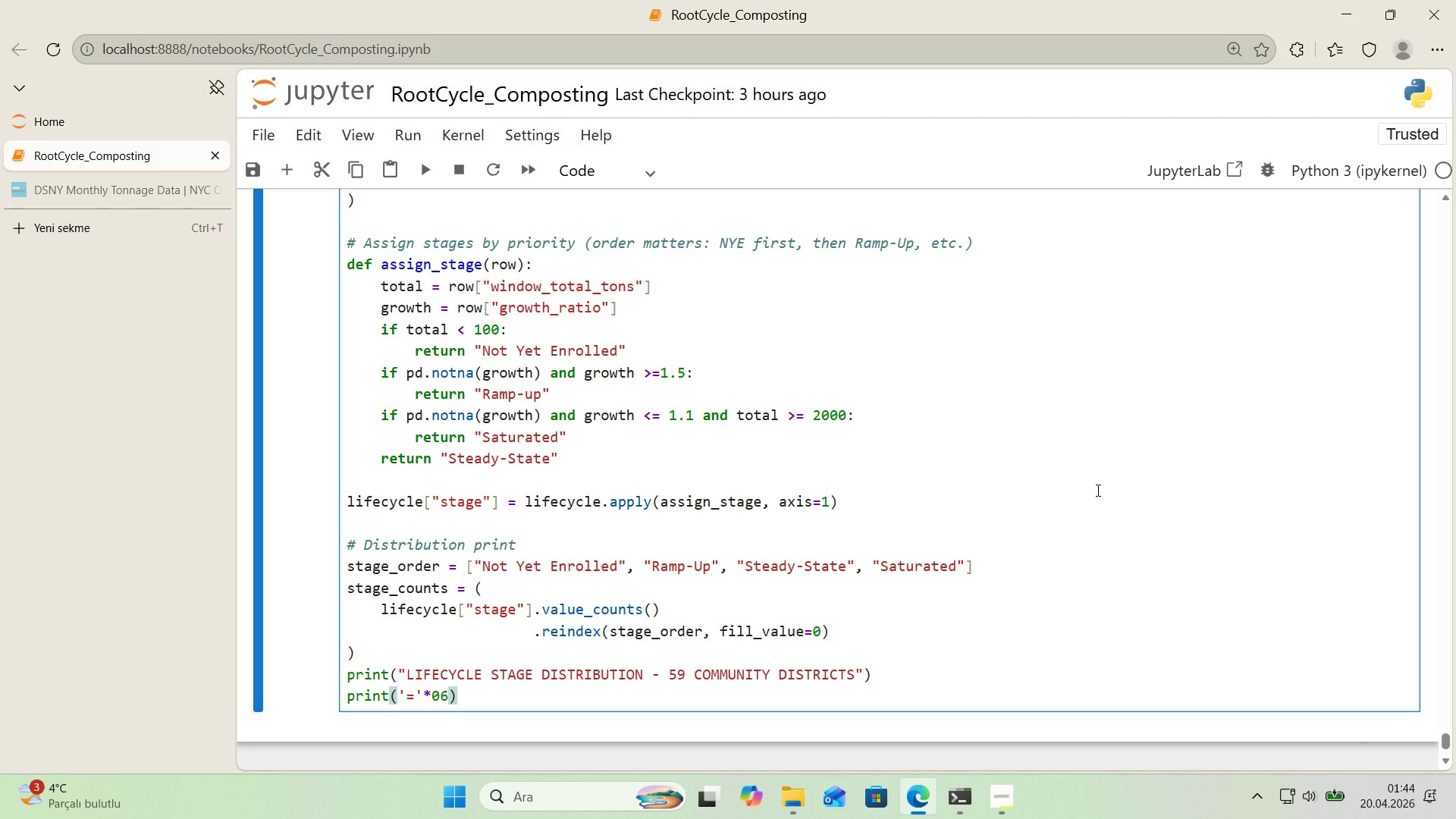 
key(Backspace)
 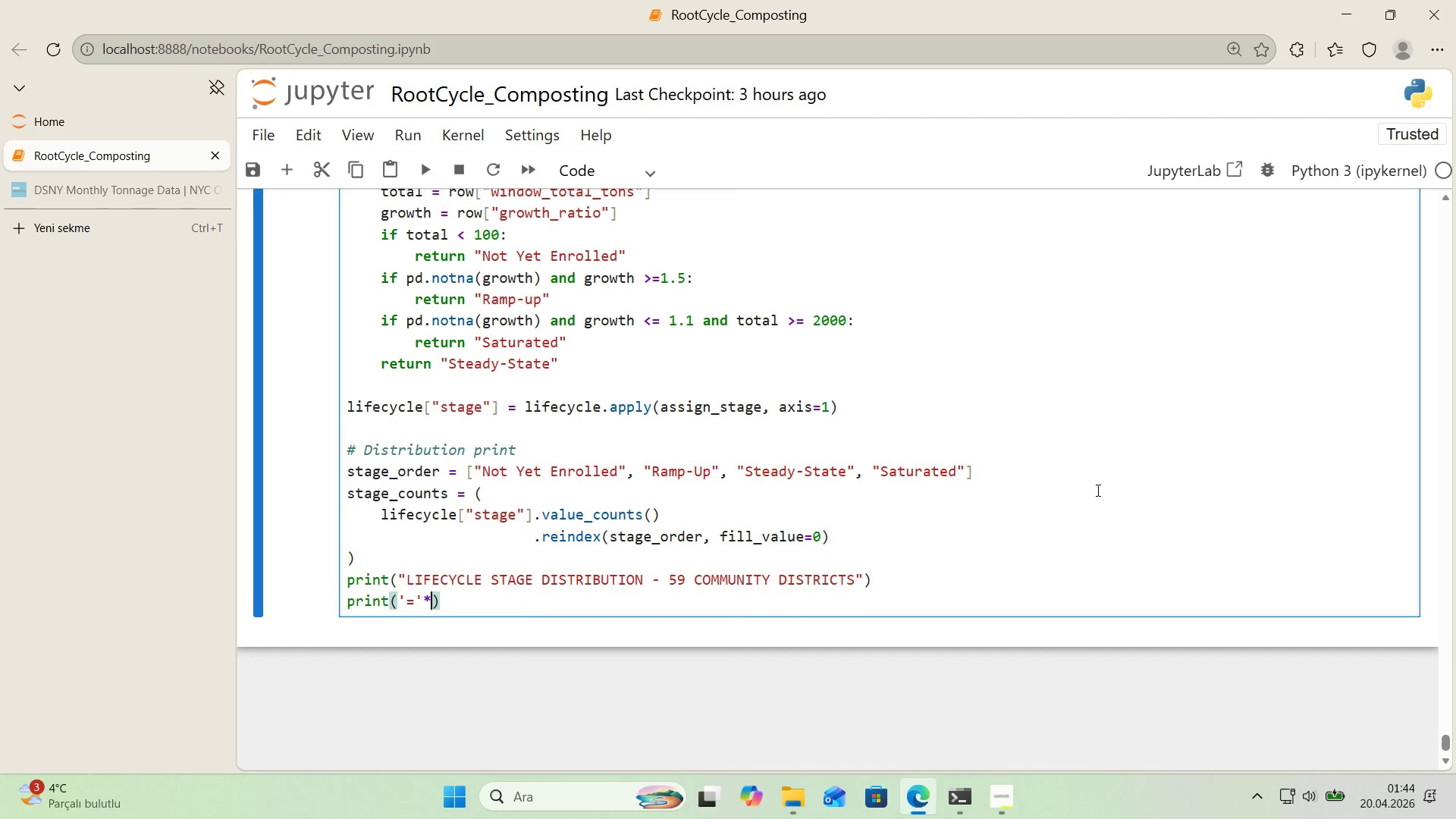 
scroll: coordinate [1097, 490], scroll_direction: down, amount: 1.0
 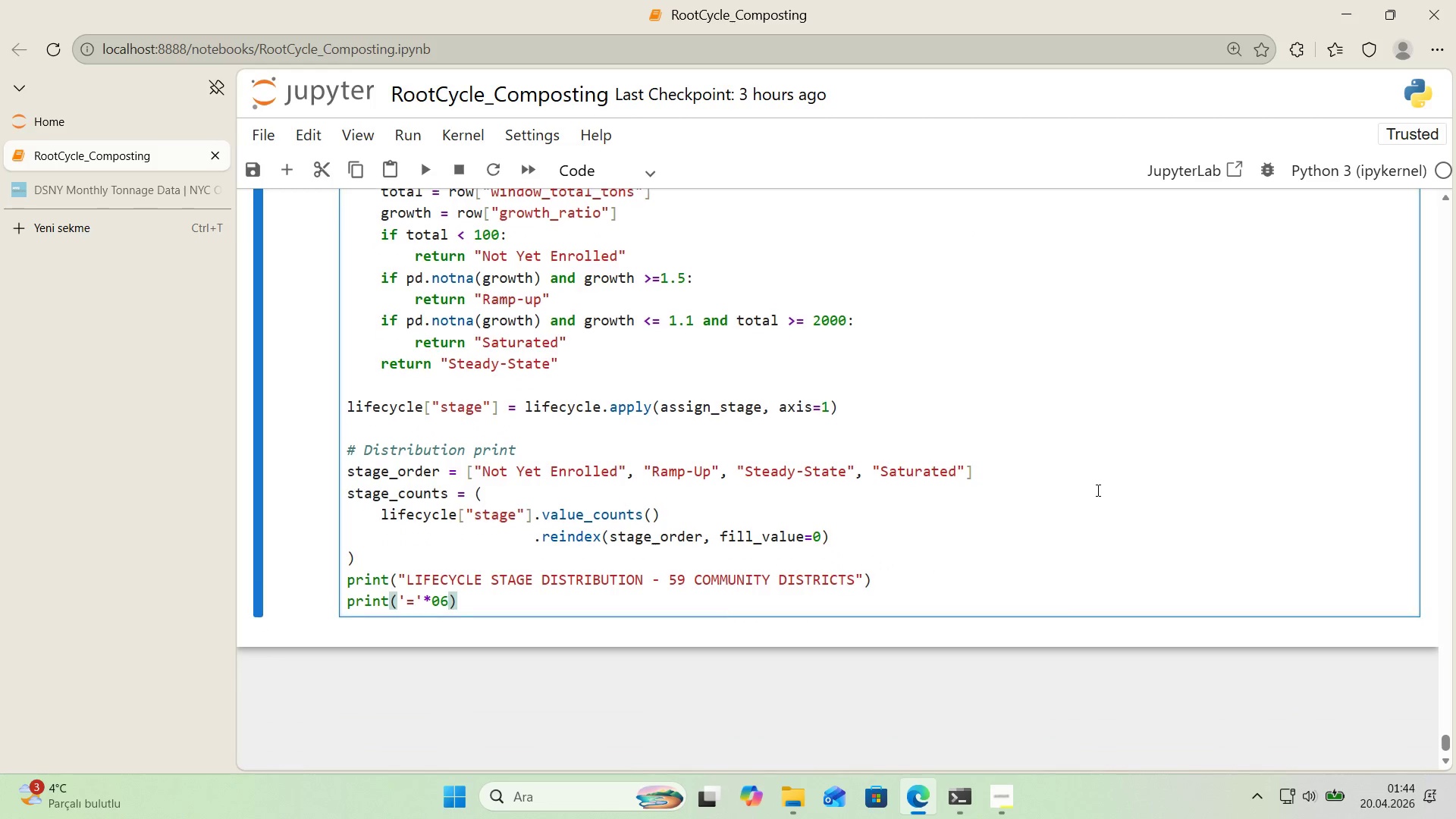 
key(Backspace)
 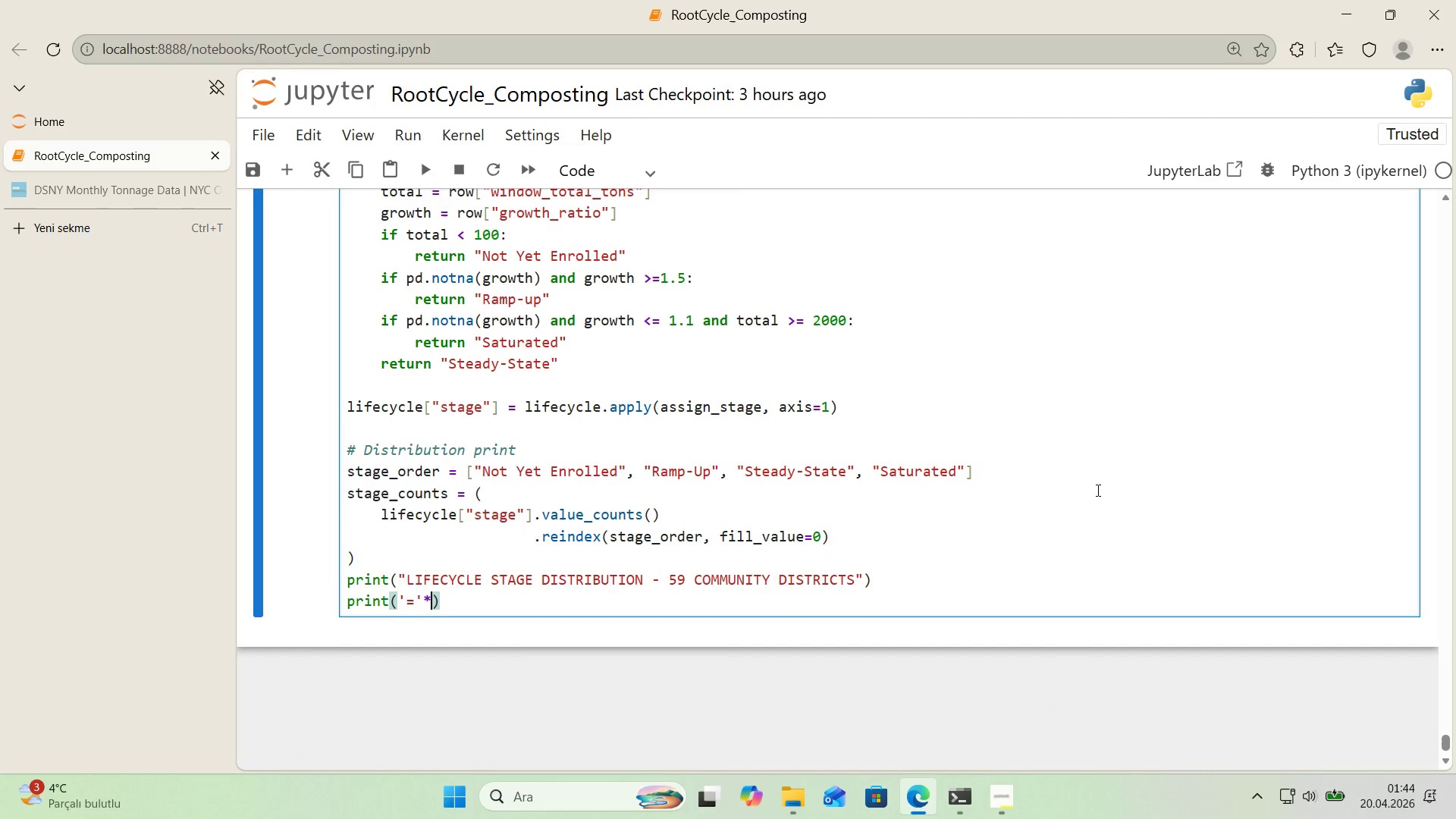 
key(Numpad6)
 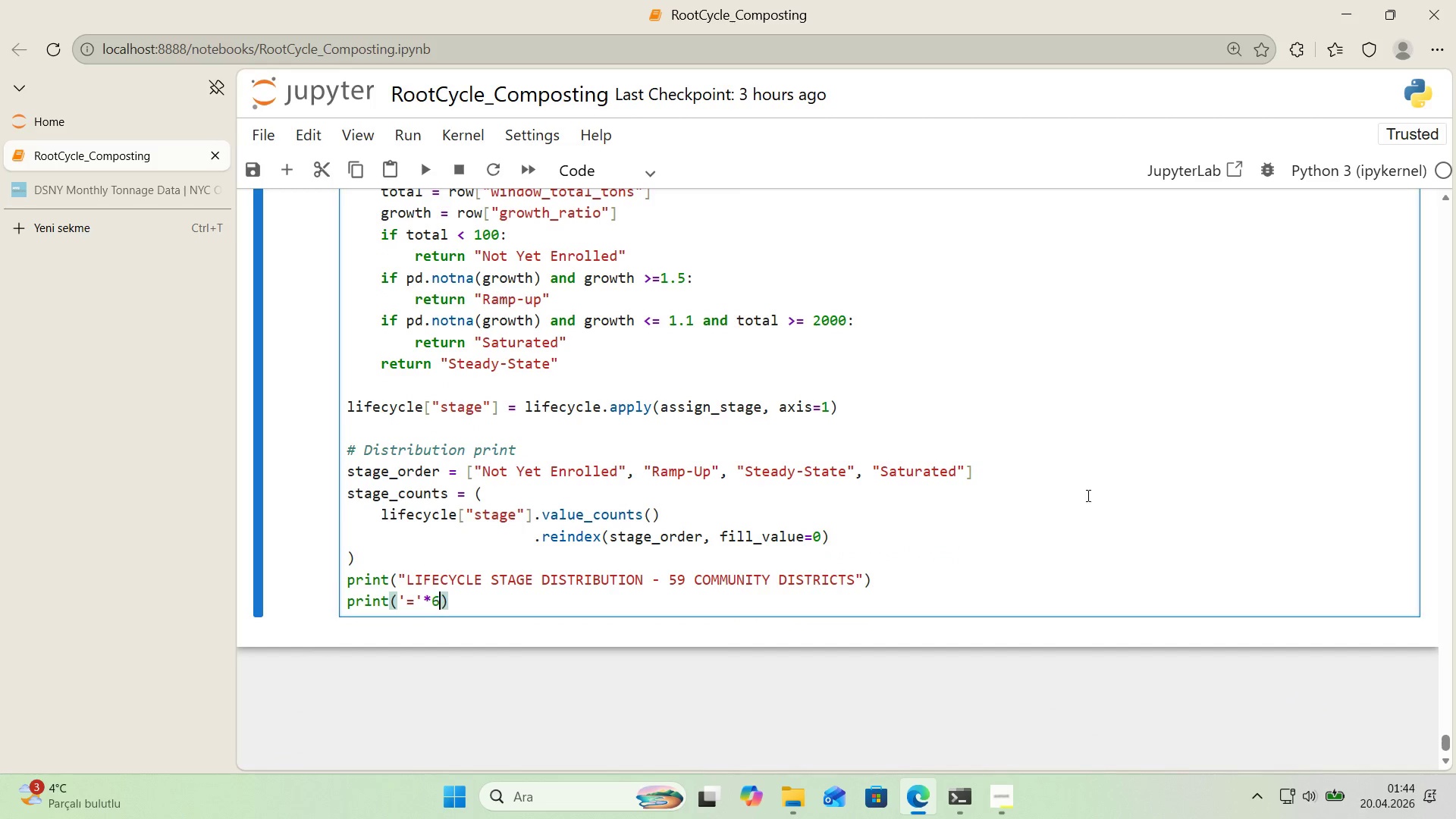 
key(Numpad0)
 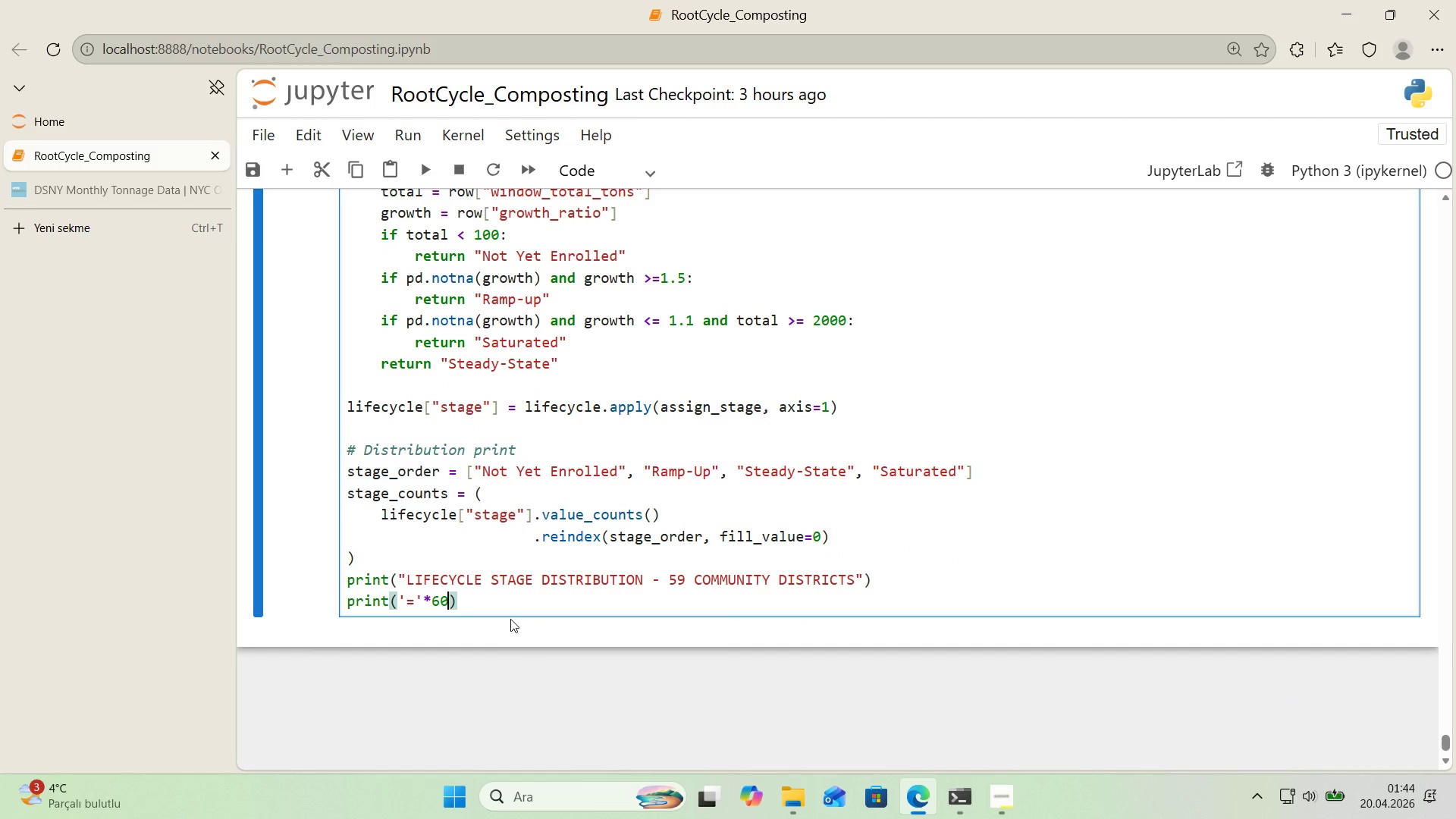 
left_click([504, 602])
 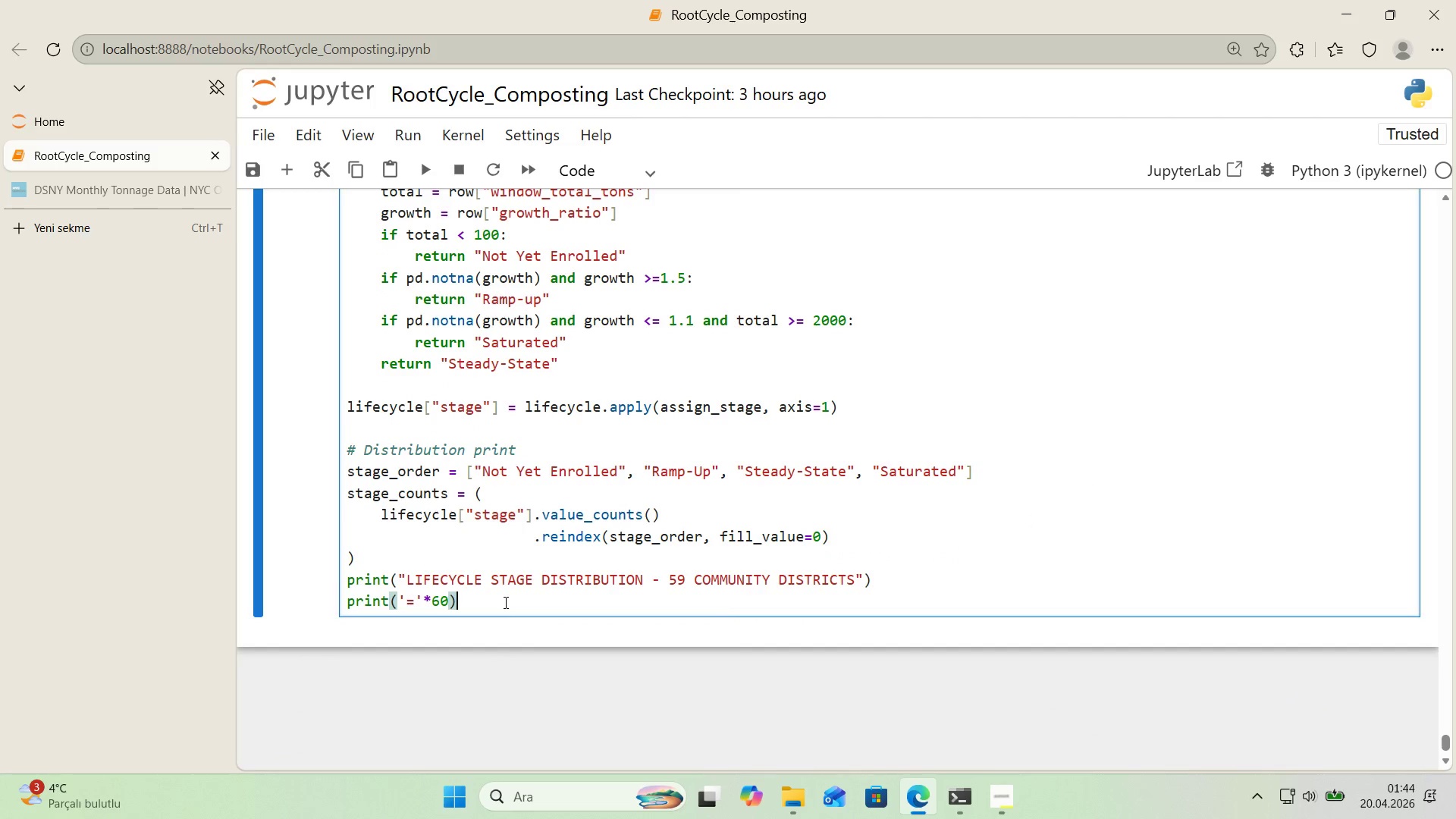 
key(Enter)
 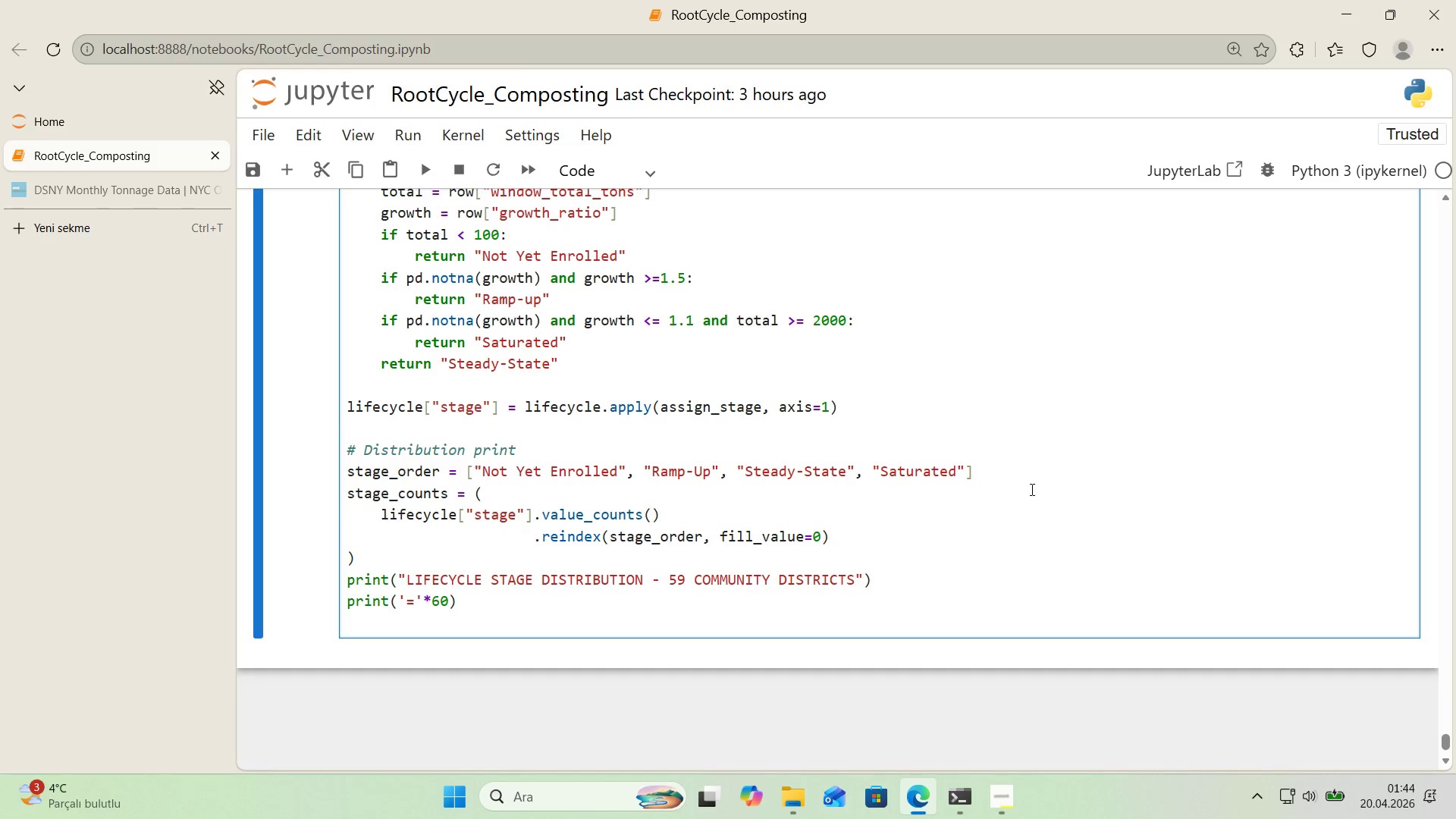 
wait(25.11)
 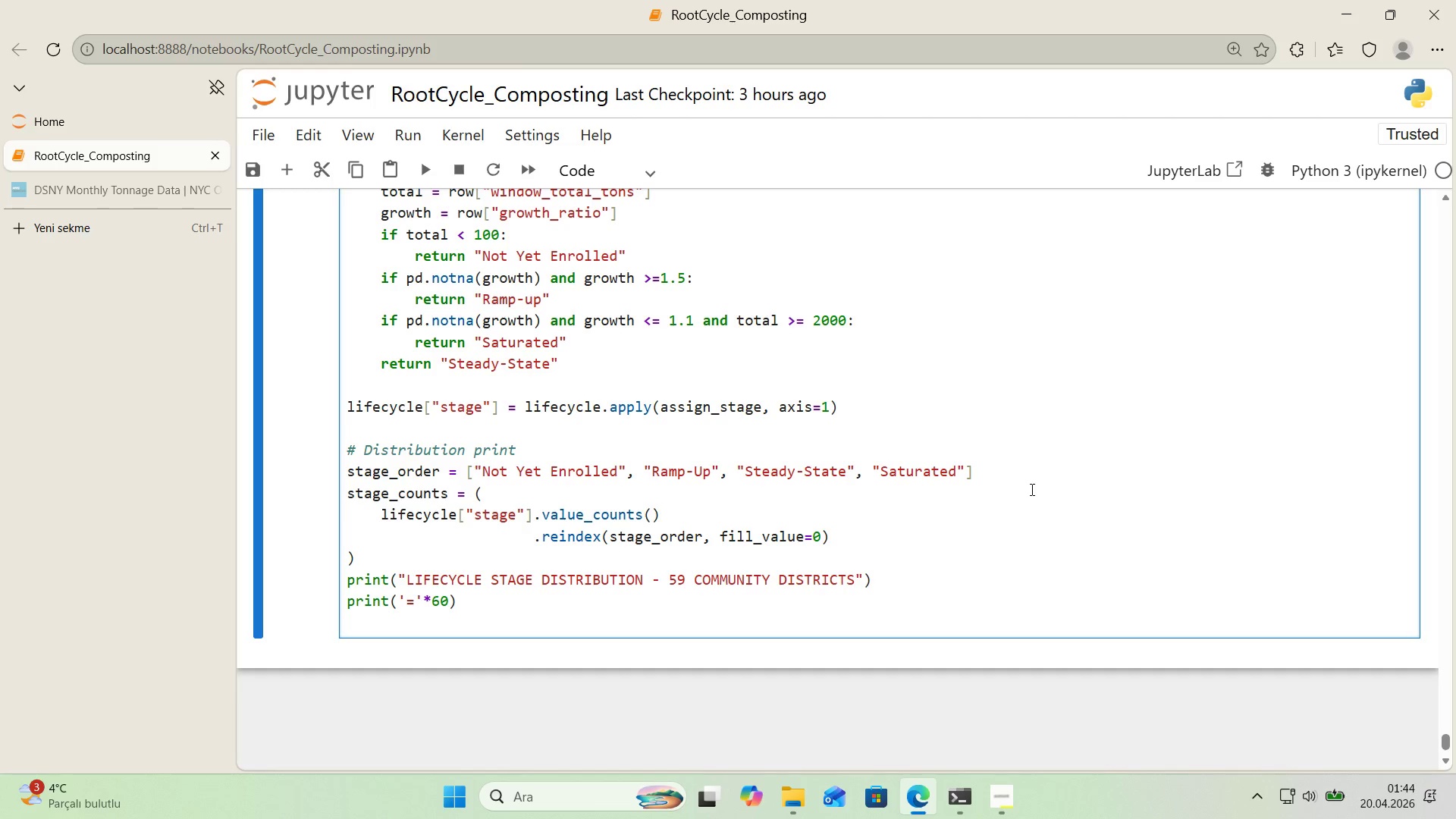 
type(for stage 'n stage_order>)
 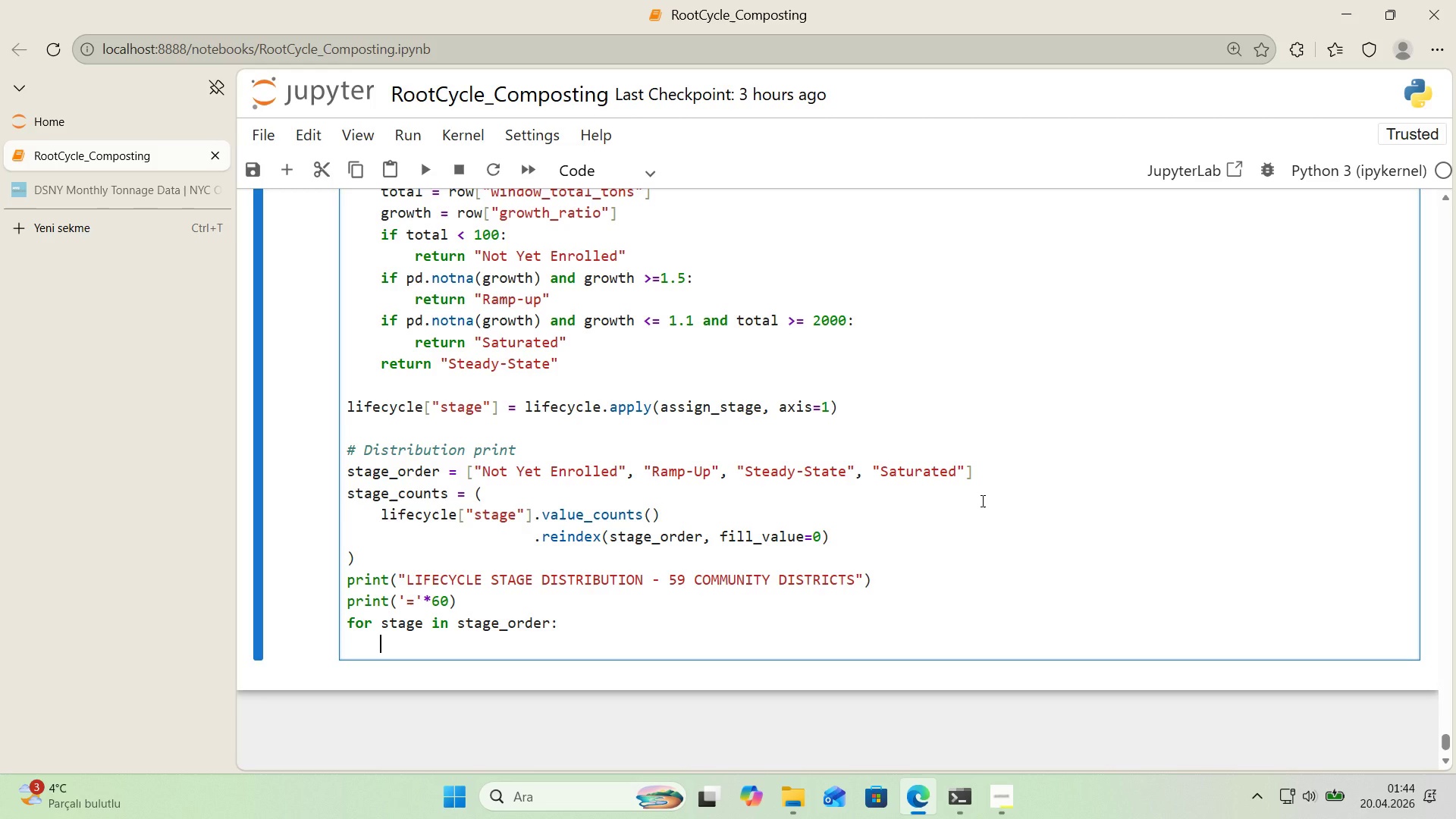 
 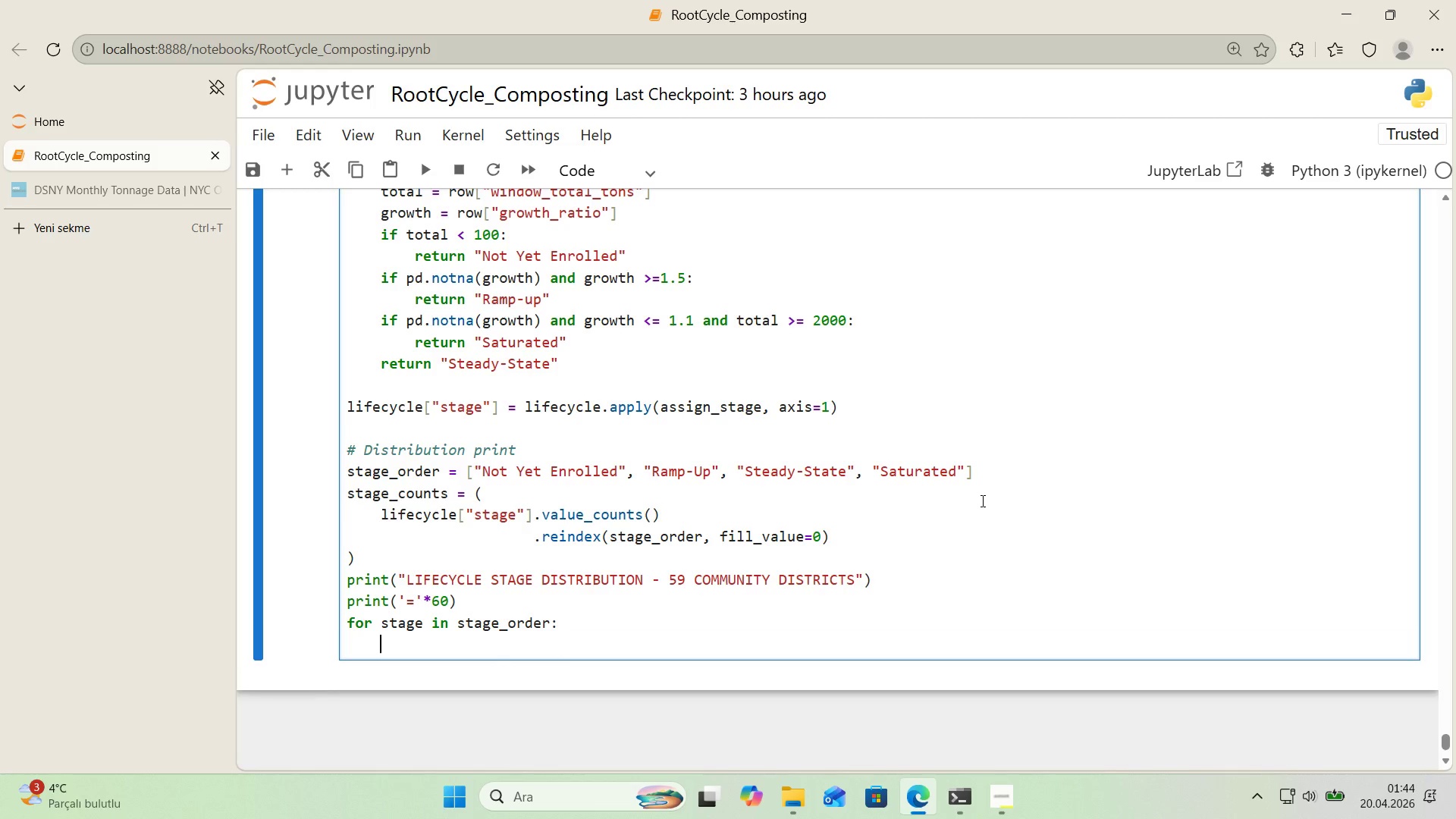 
key(Enter)
 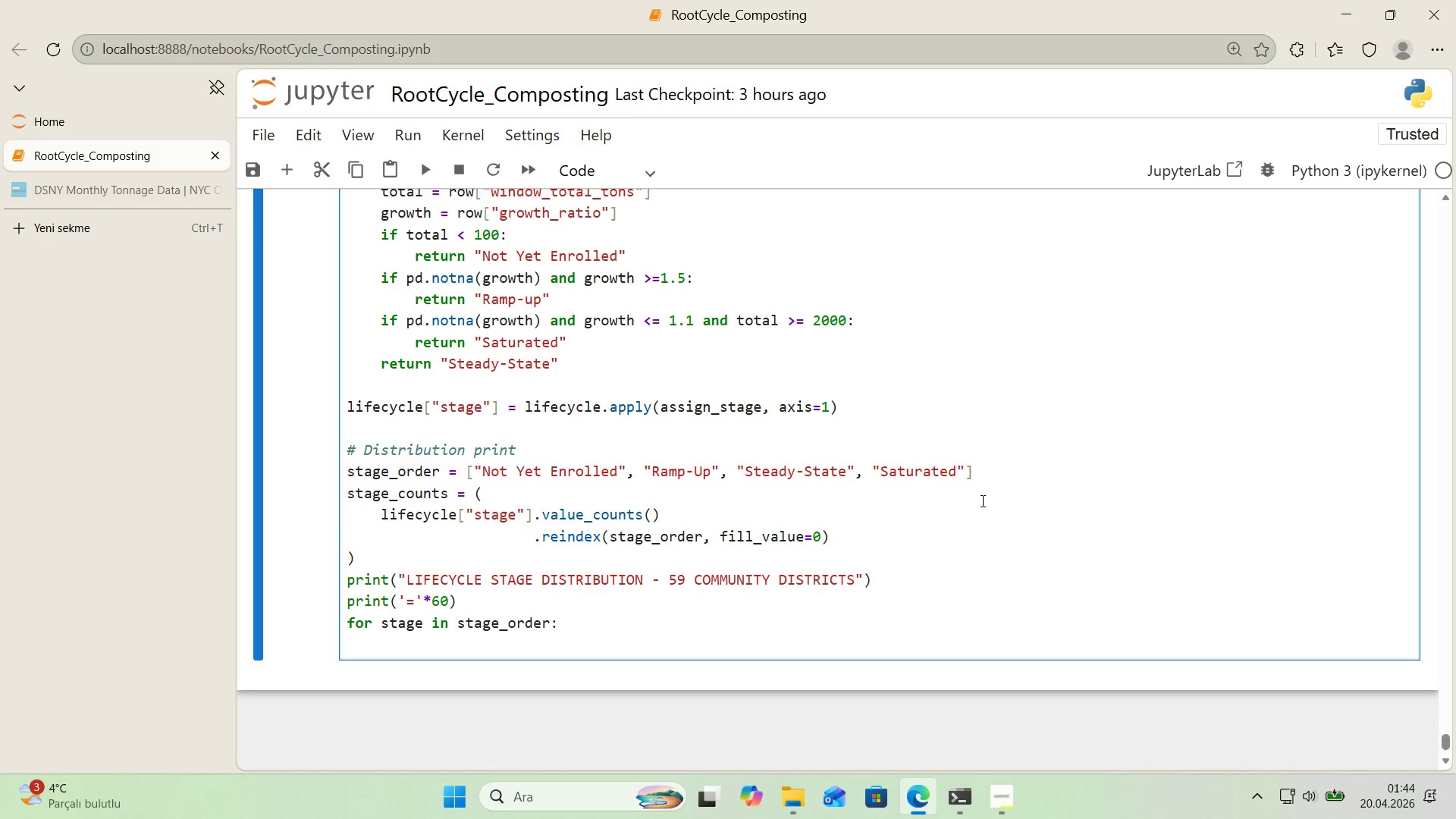 
type(pr'nt*()
 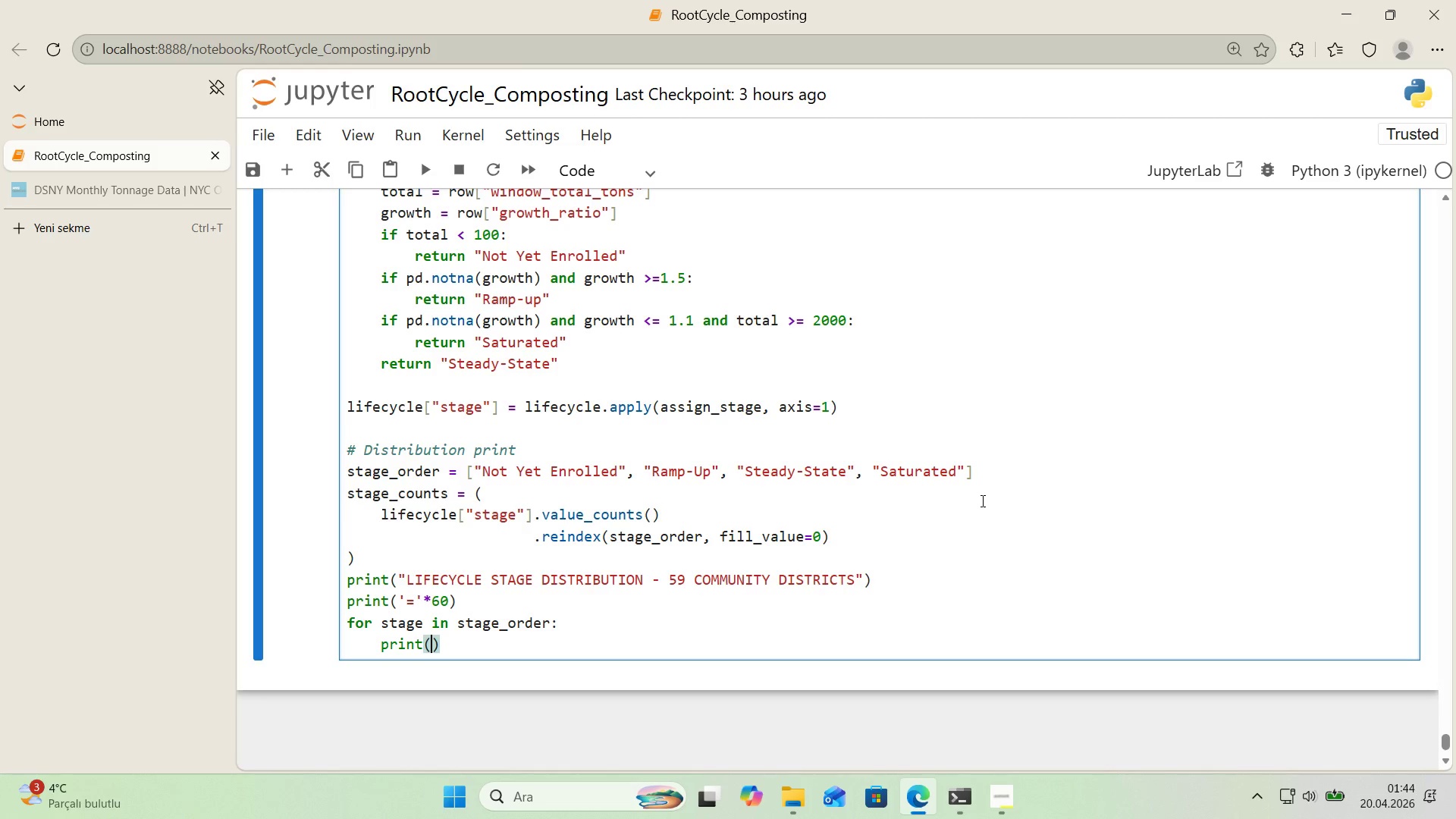 
 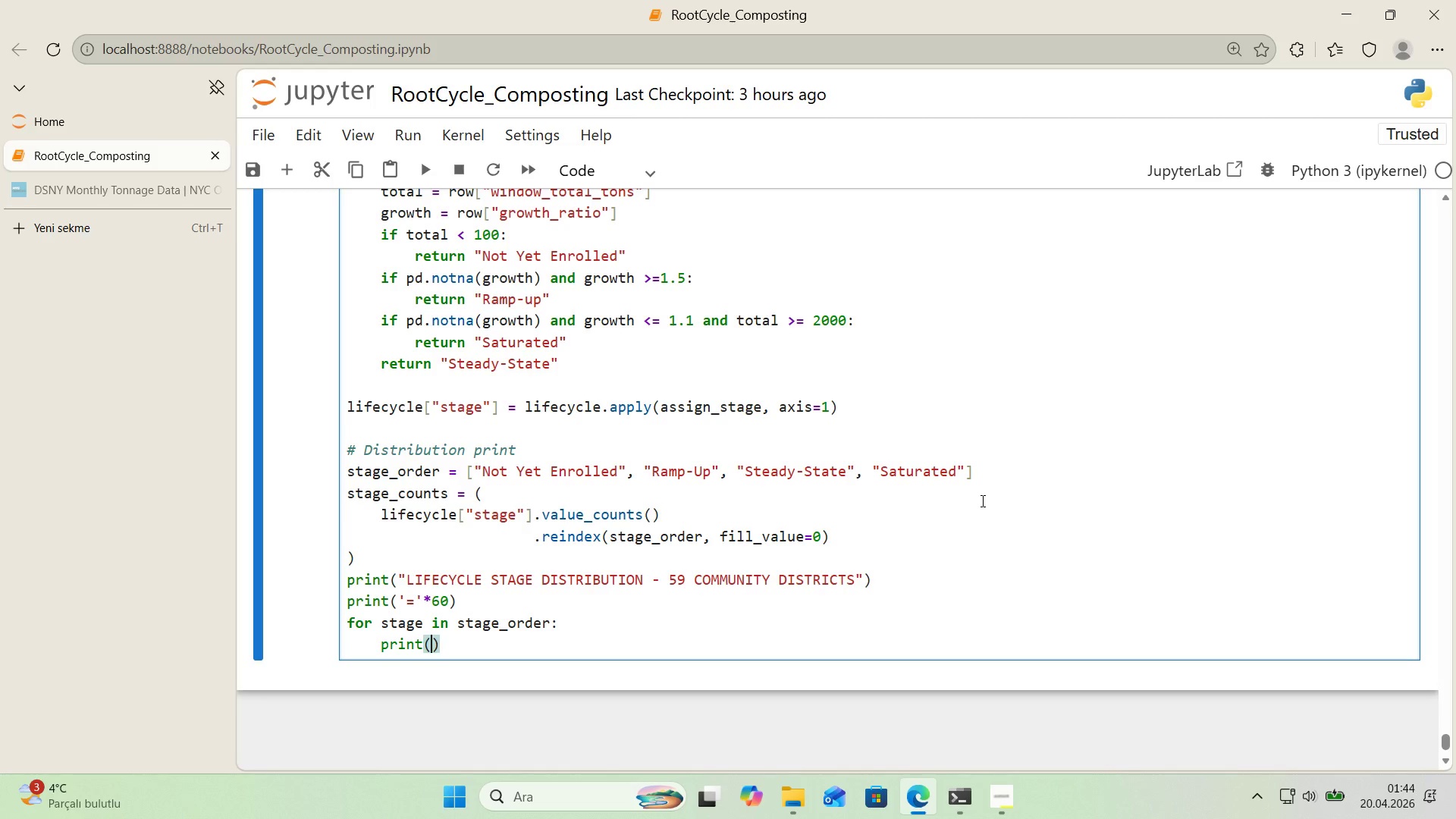 
key(ArrowLeft)
 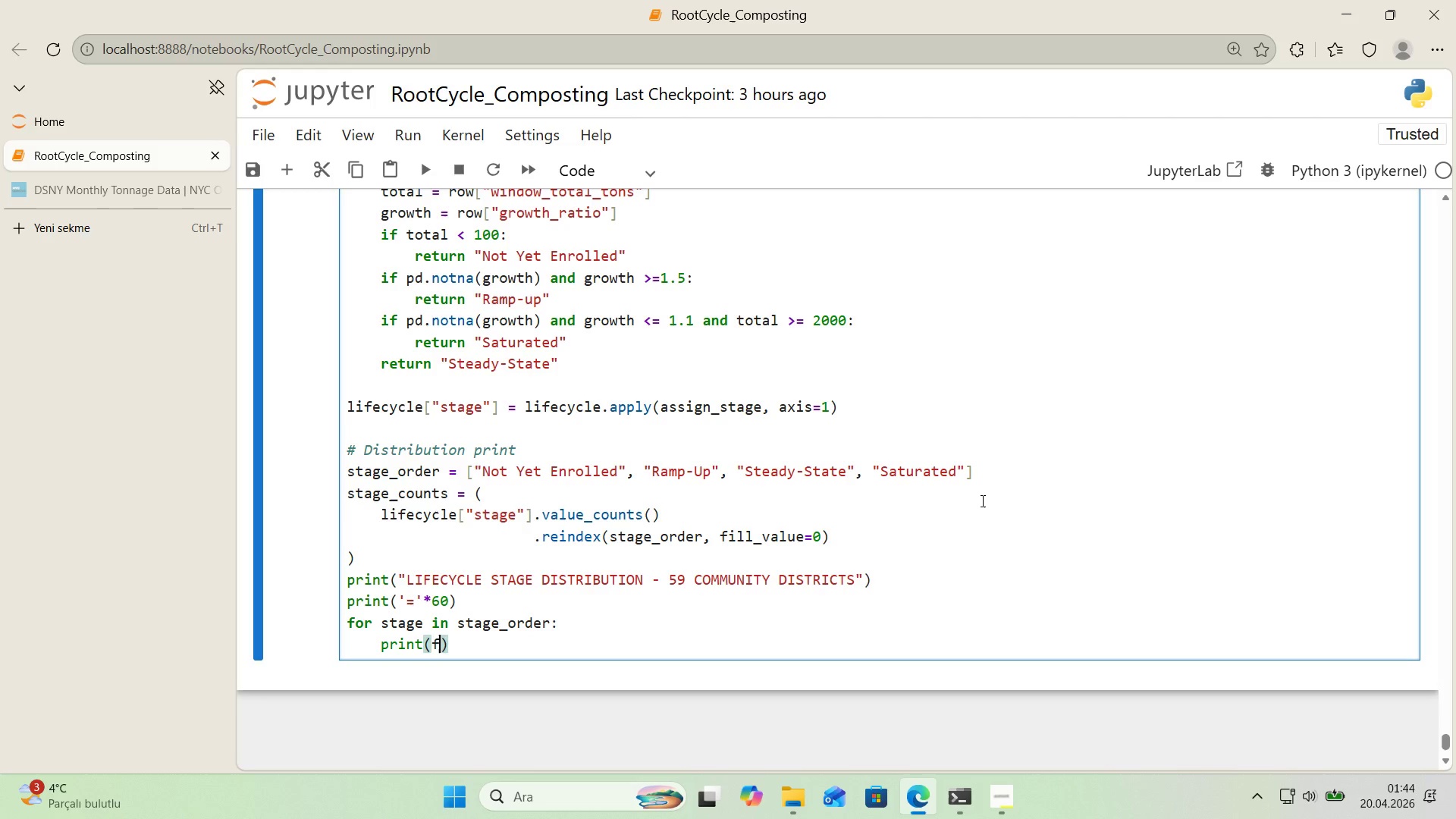 
key(F)
 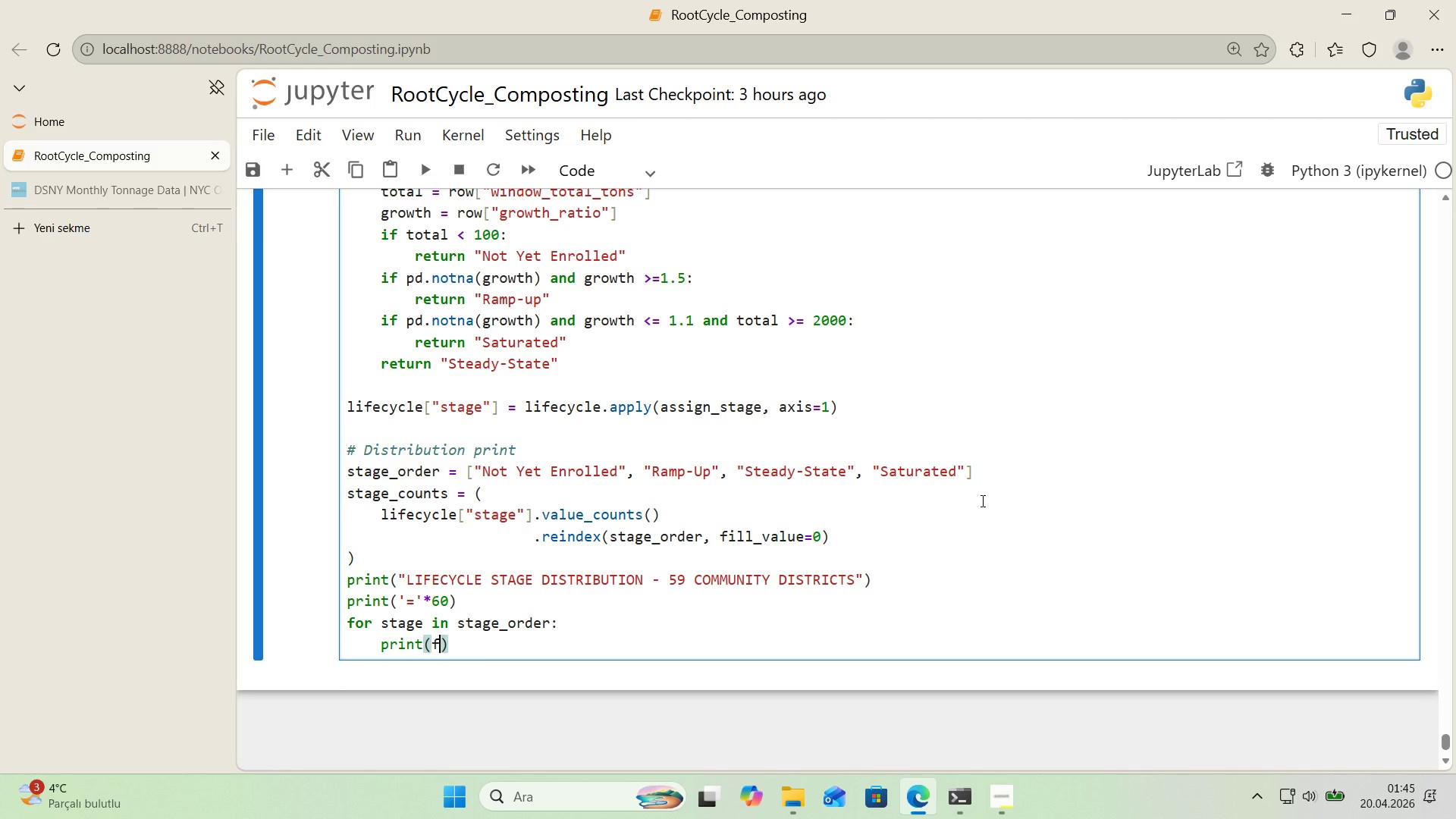 
wait(24.58)
 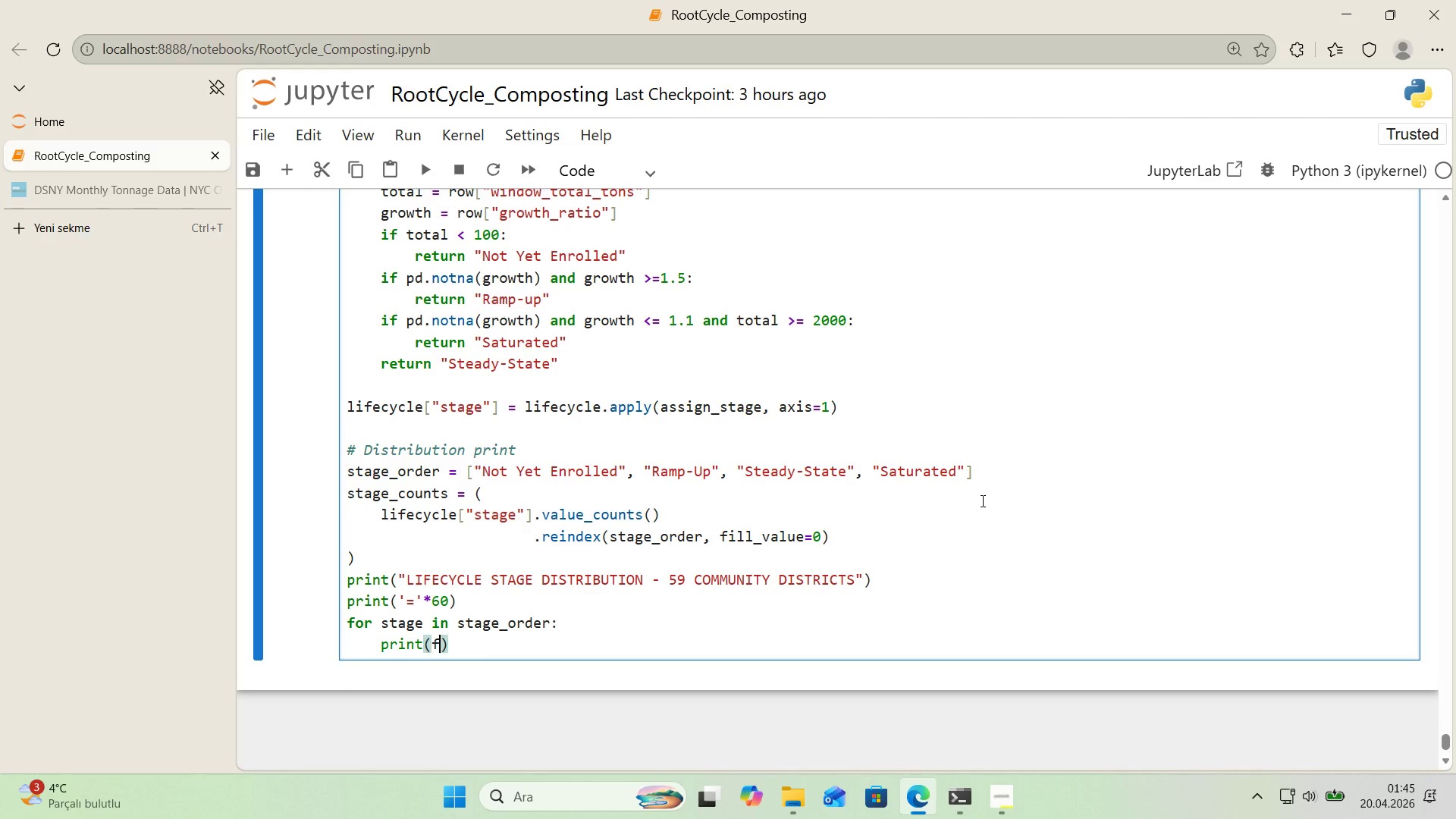 
scroll: coordinate [955, 507], scroll_direction: down, amount: 1.0
 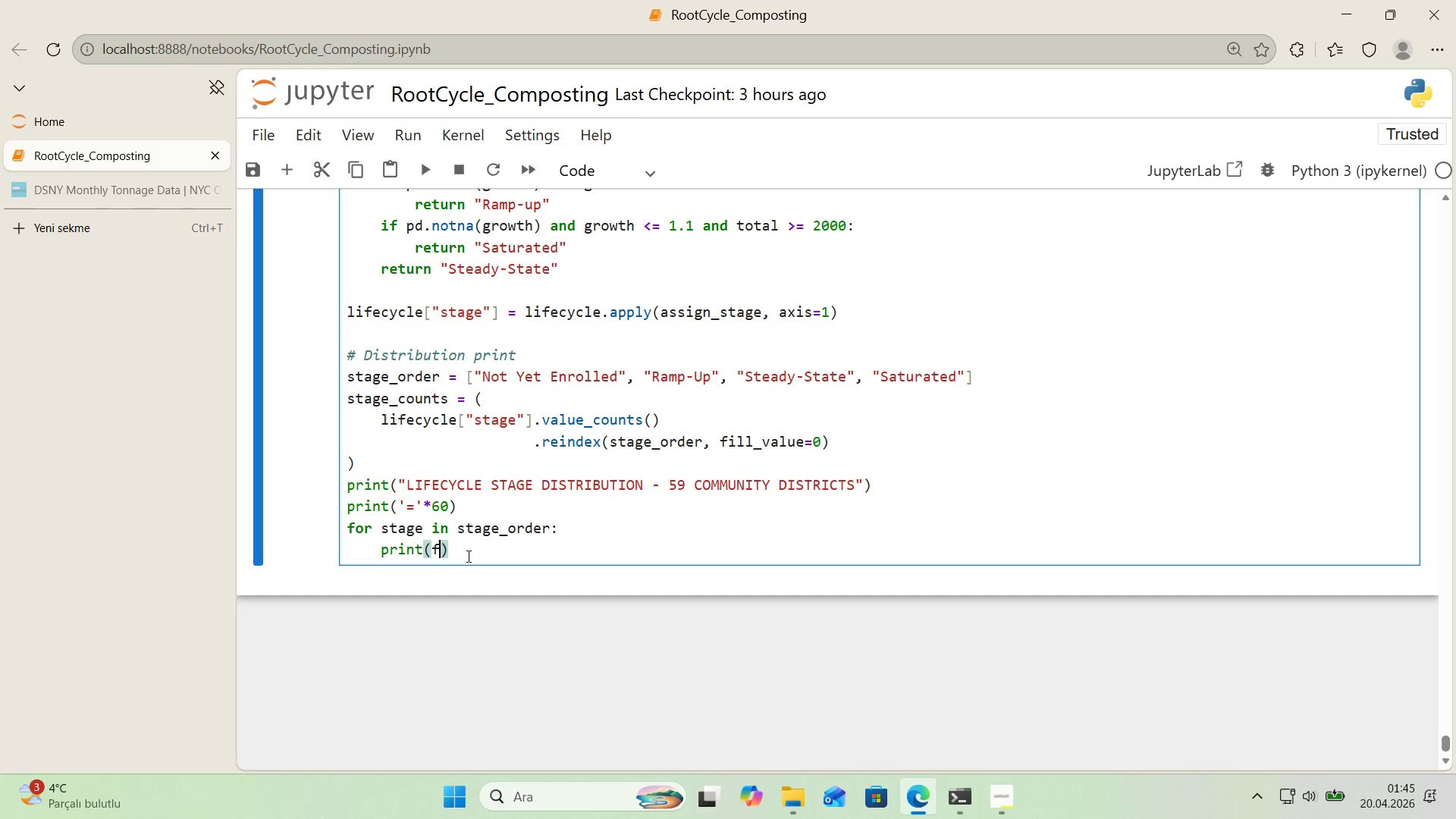 
left_click_drag(start_coordinate=[468, 554], to_coordinate=[382, 559])
 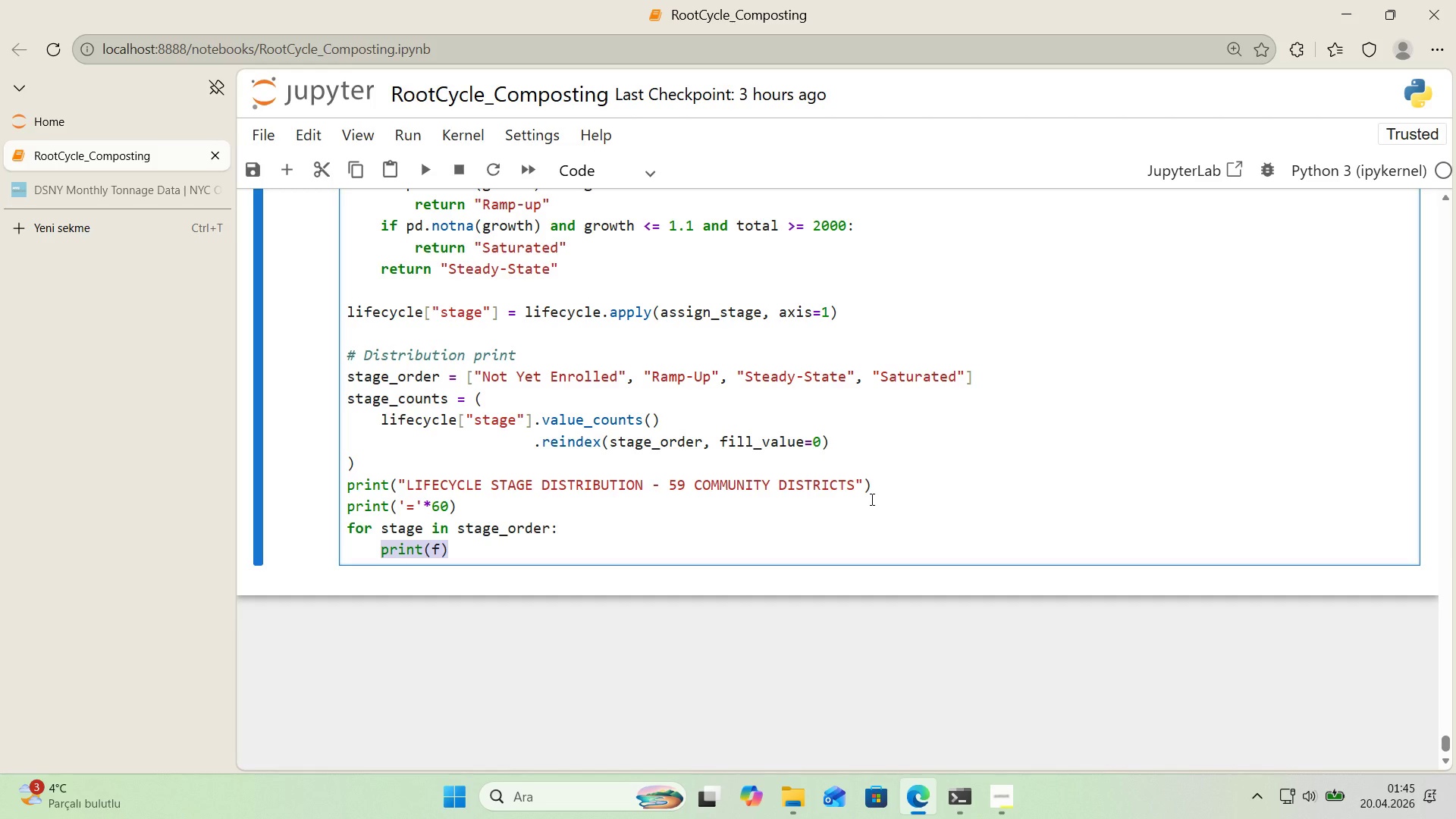 
key(Backspace)
type(sample ) *()
 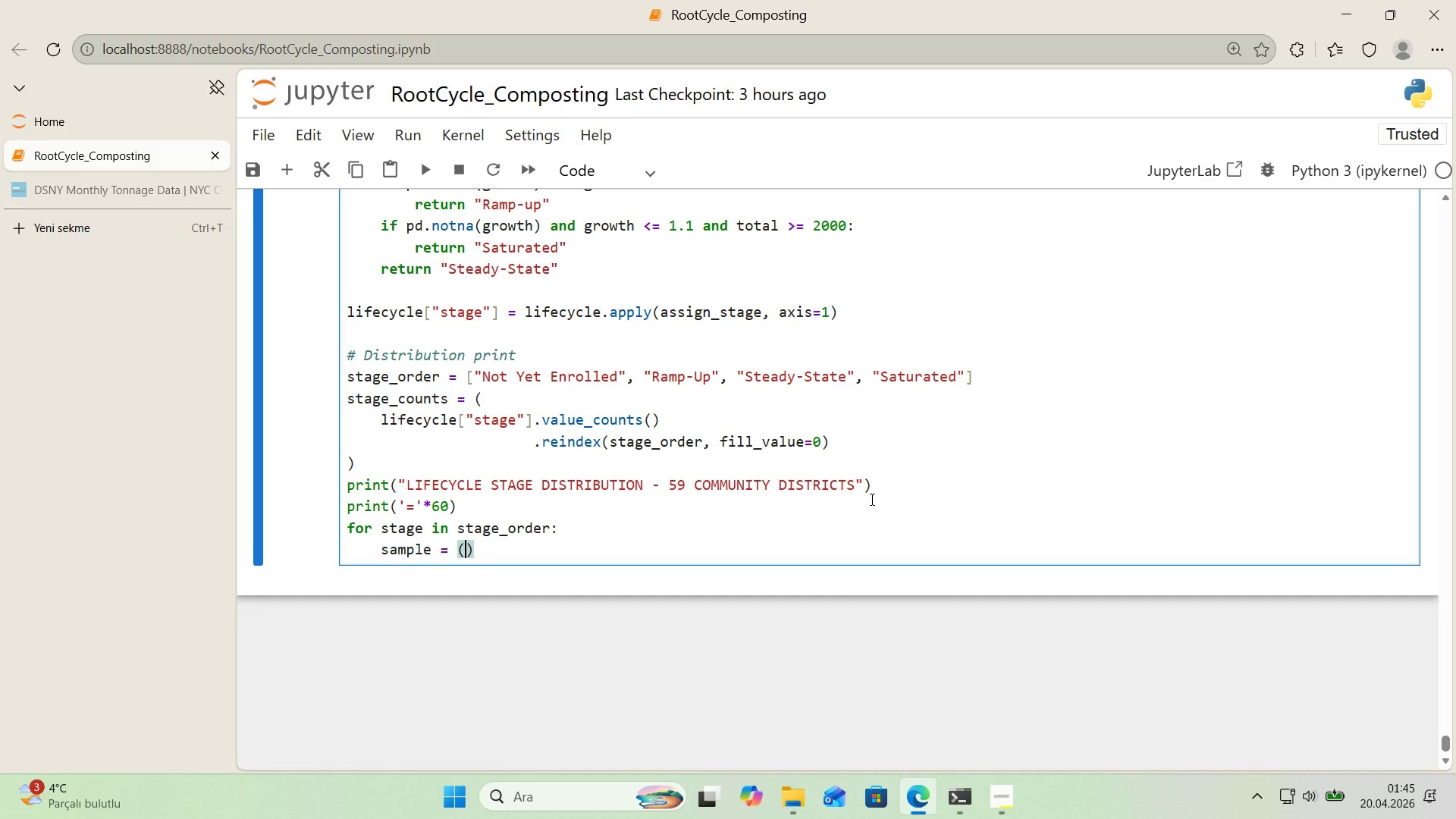 
 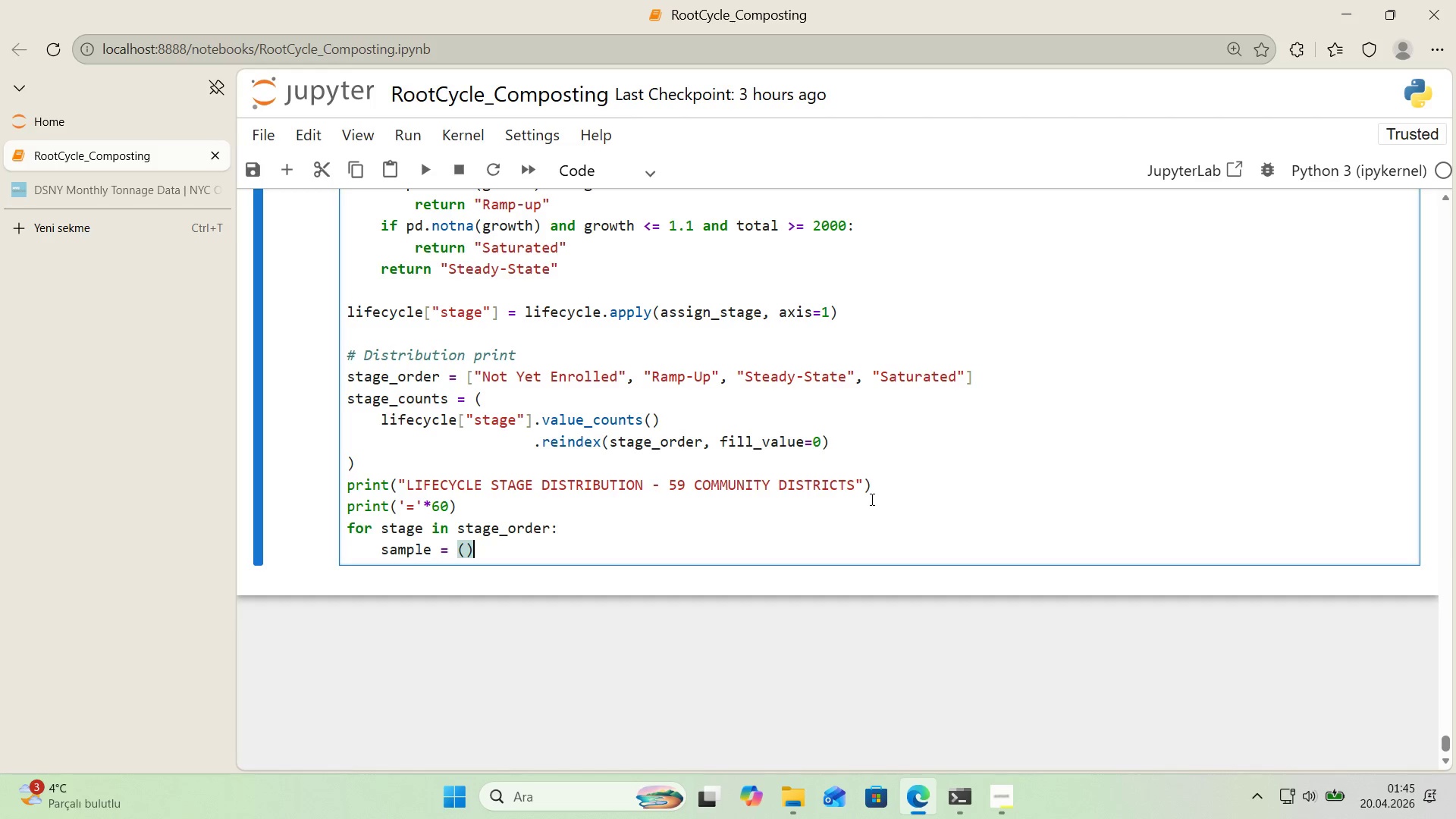 
key(ArrowLeft)
 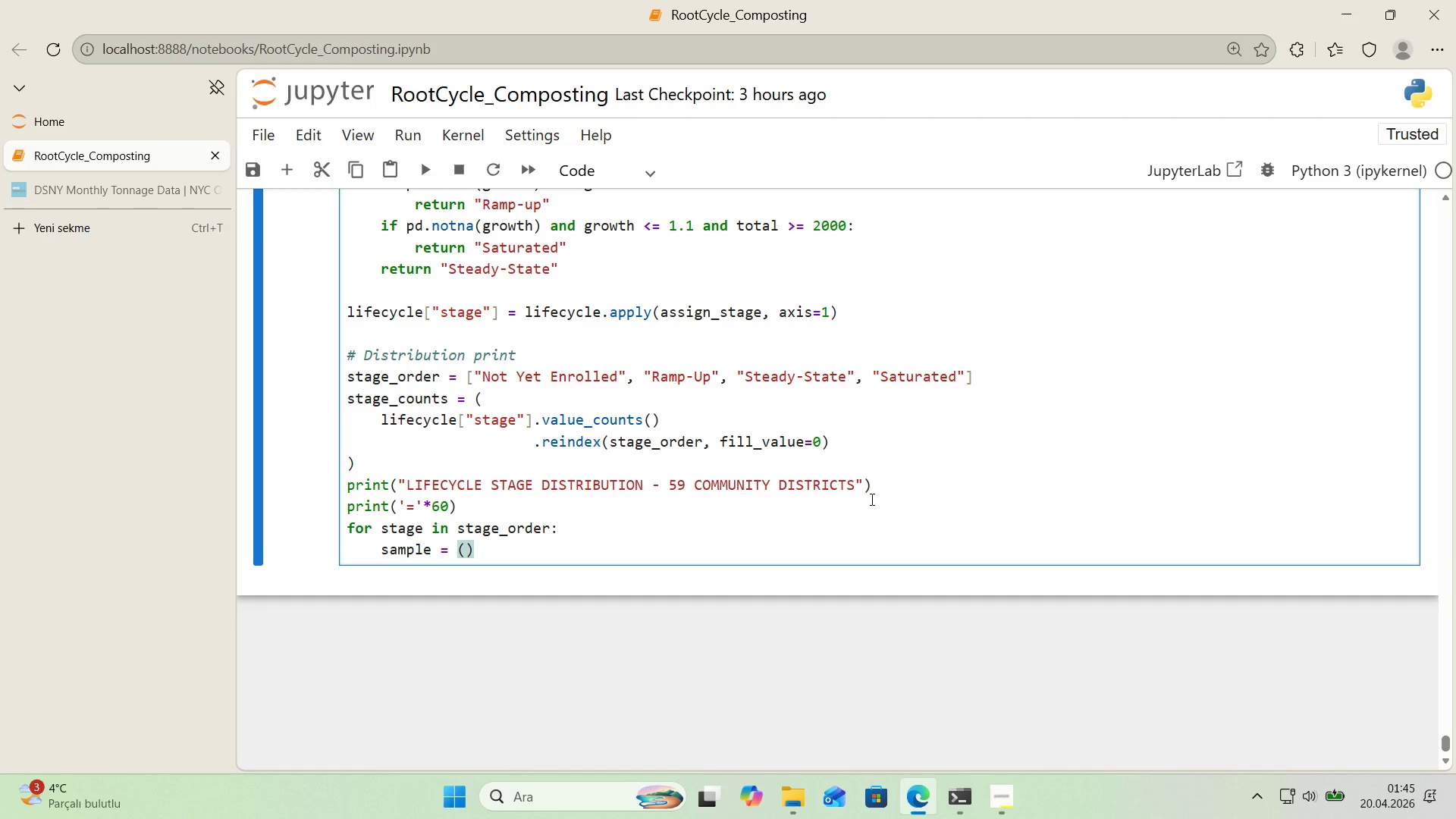 
key(Enter)
 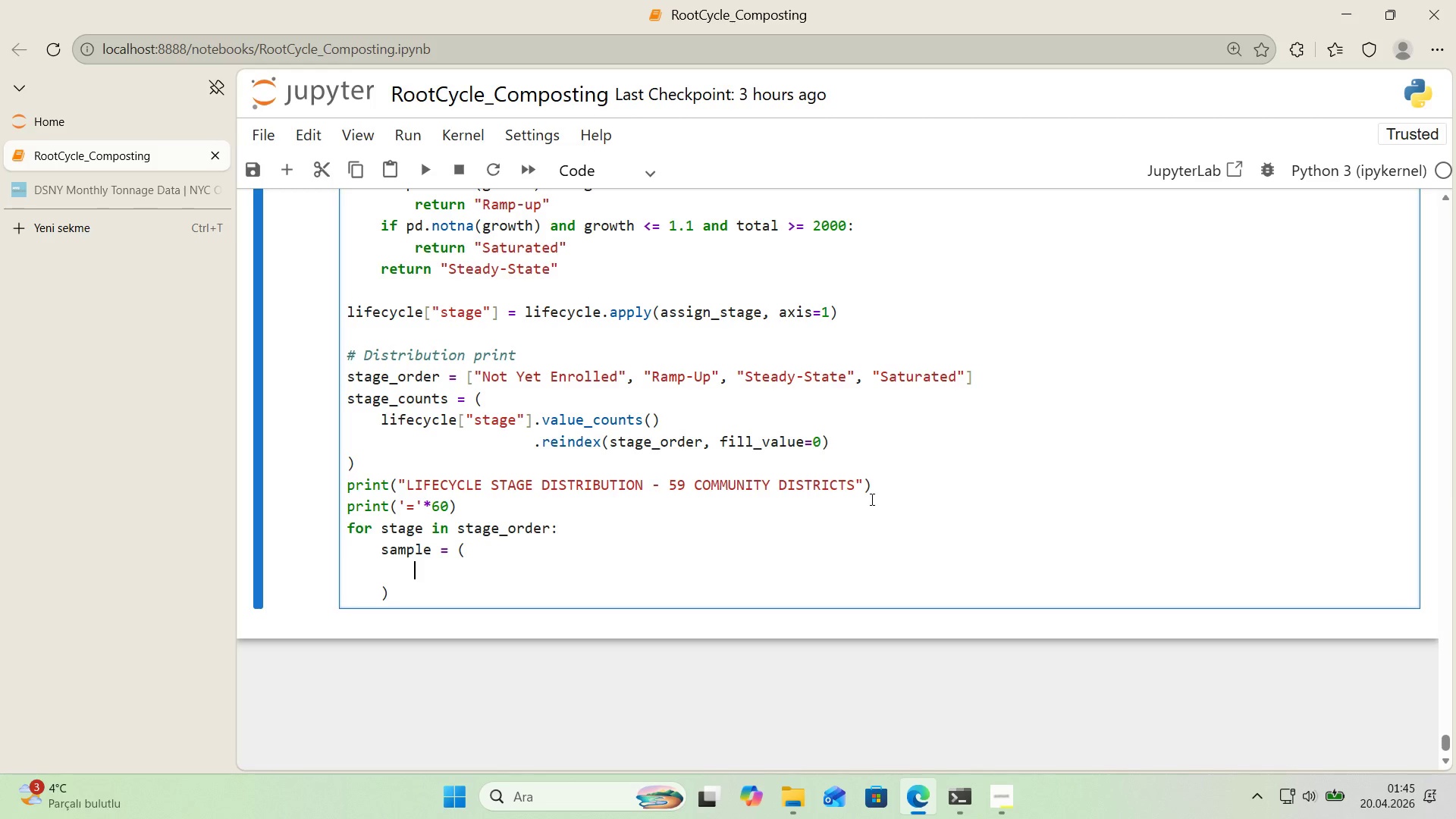 
type(l'fecycle)
 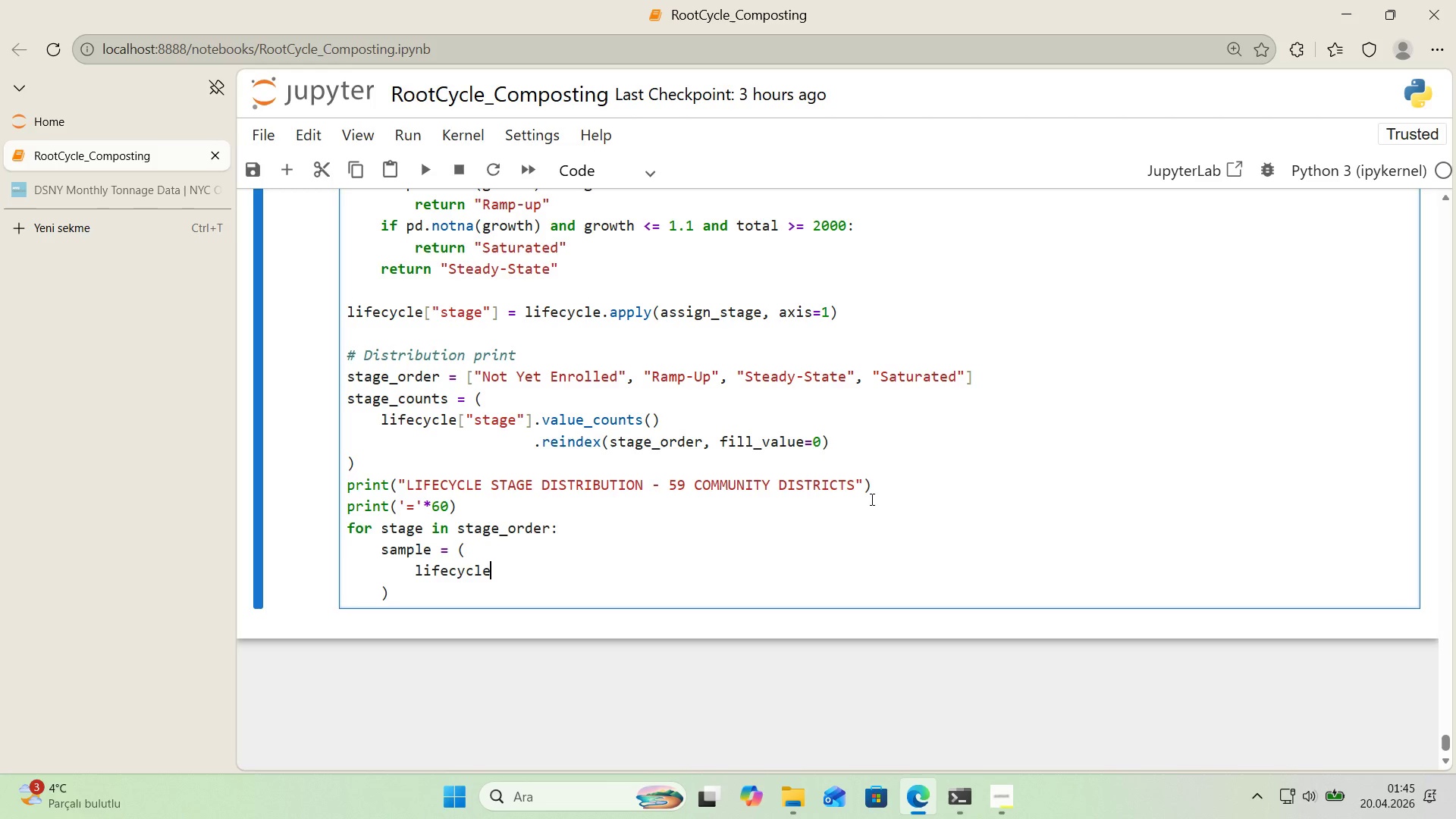 
key(Alt+Control+8)
 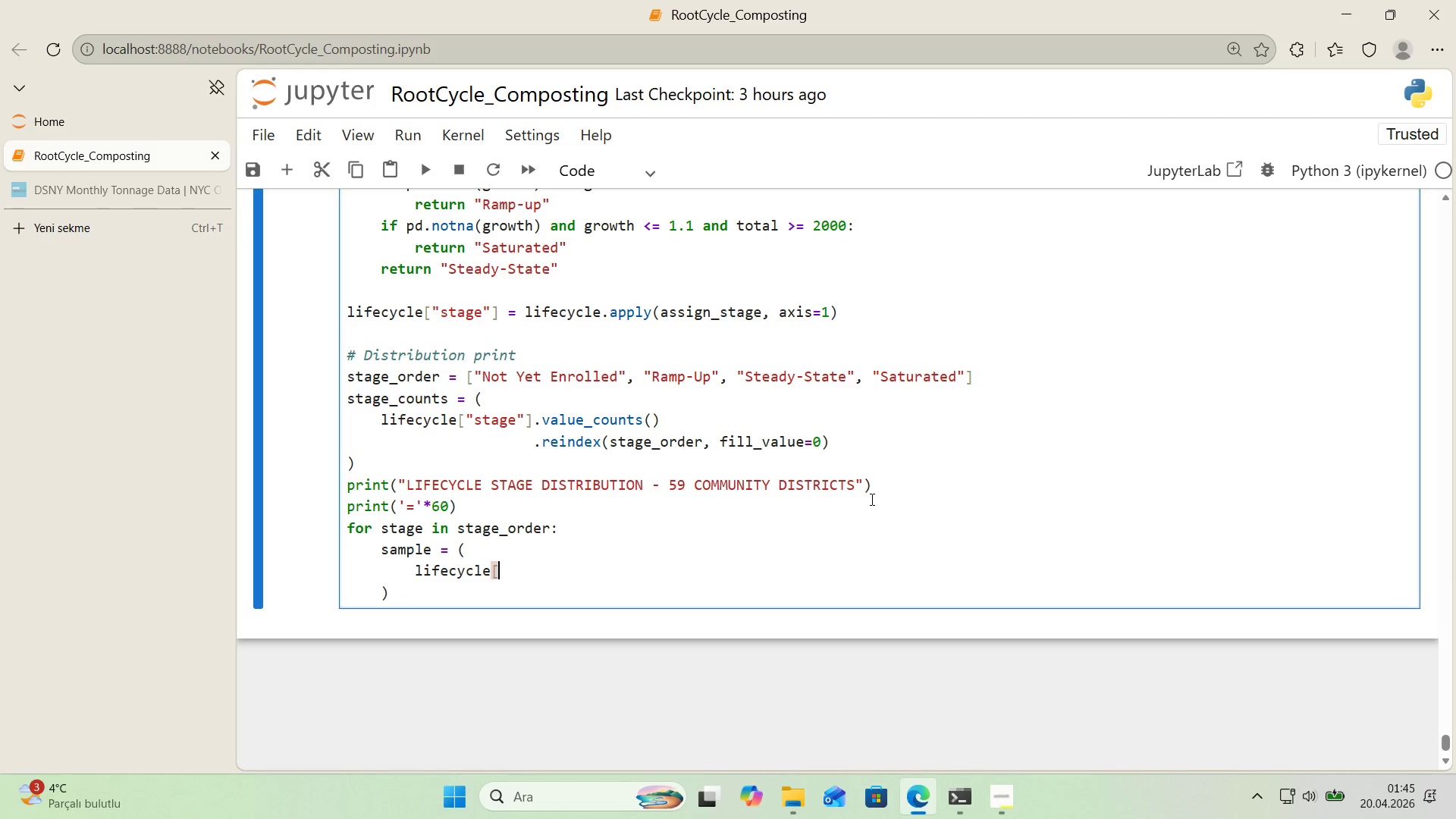 
key(Alt+Control+9)
 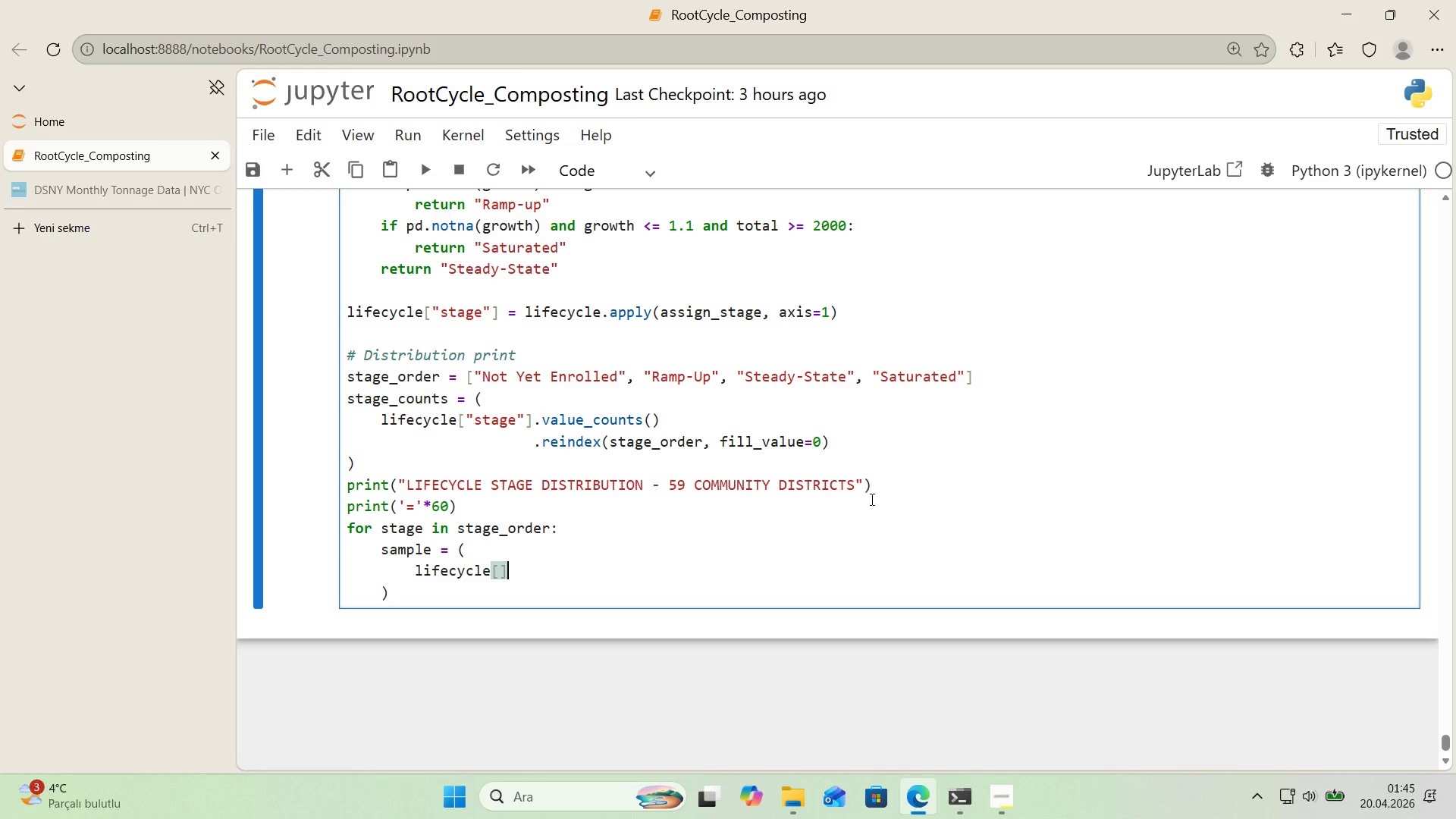 
key(ArrowLeft)
 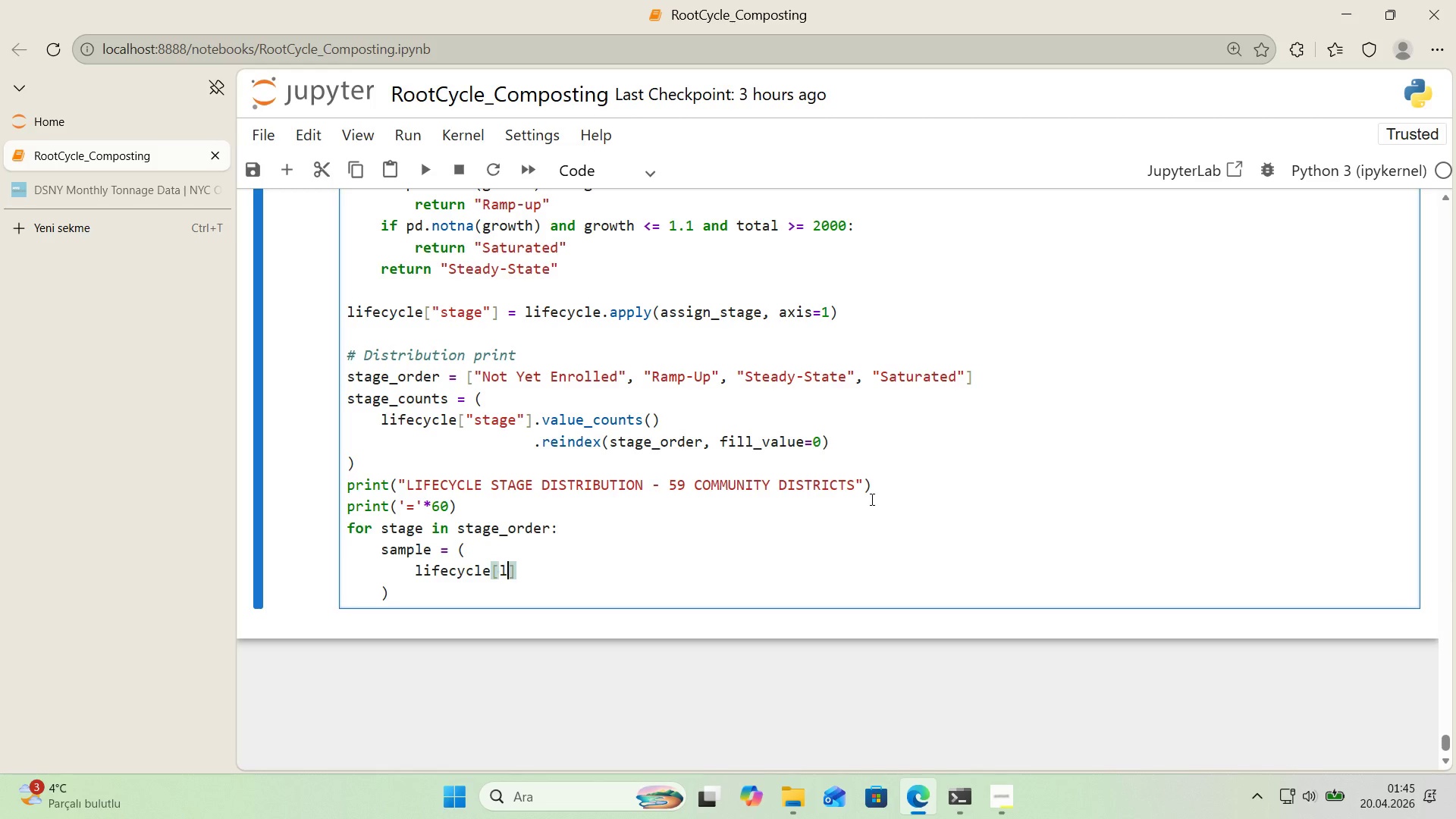 
type(l'fecycle)
 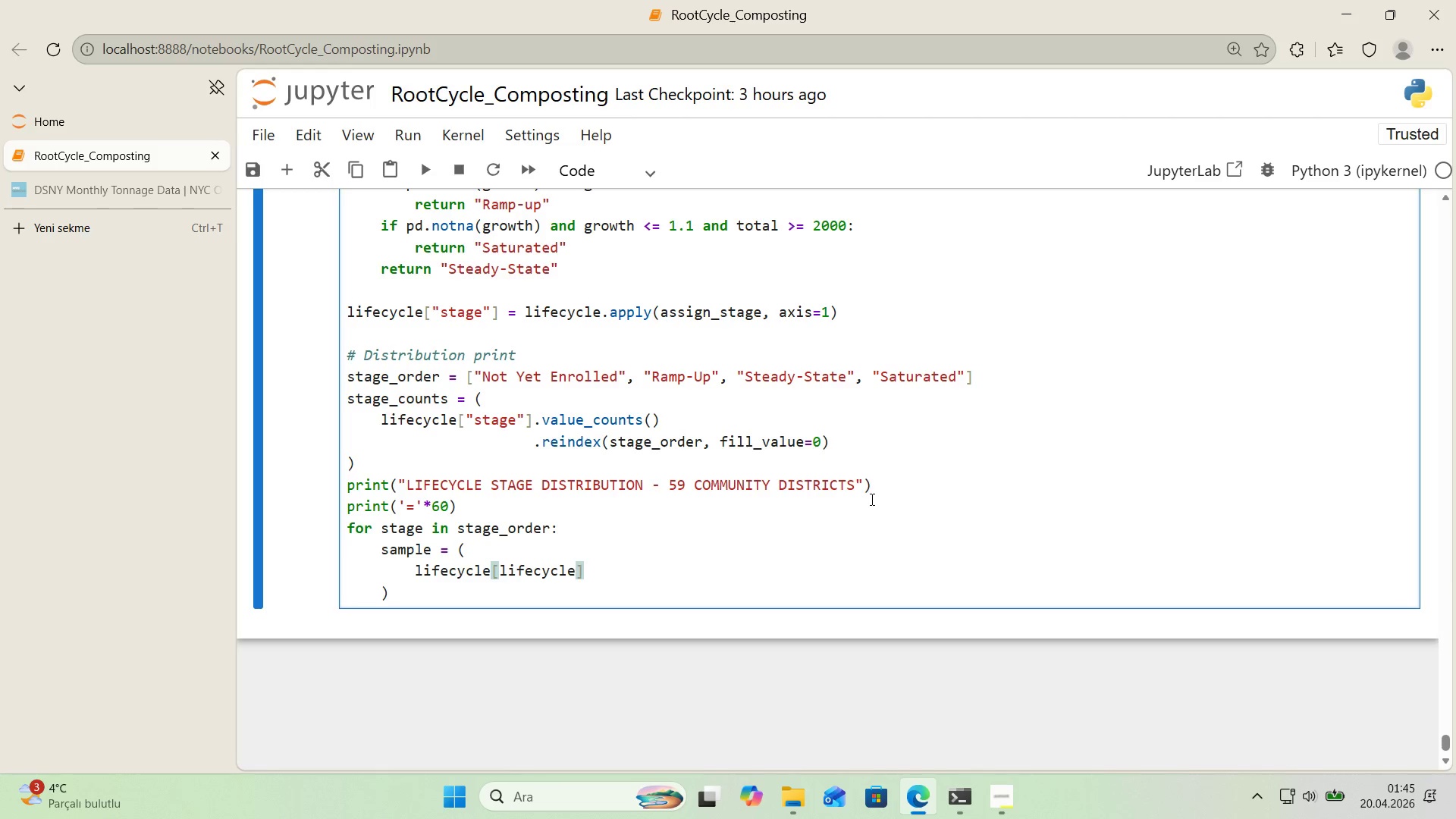 
key(Alt+Control+8)
 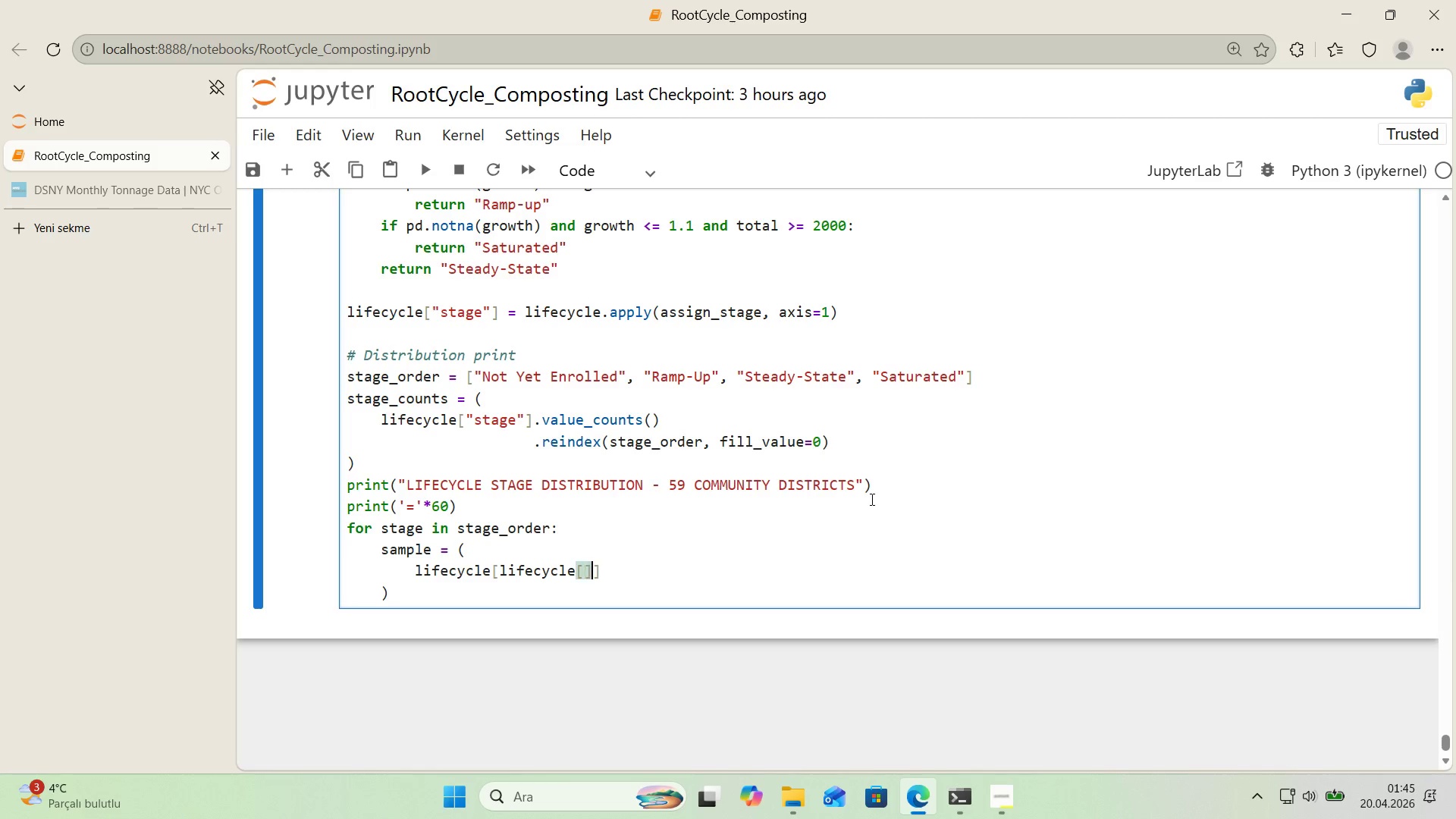 
key(Alt+Control+9)
 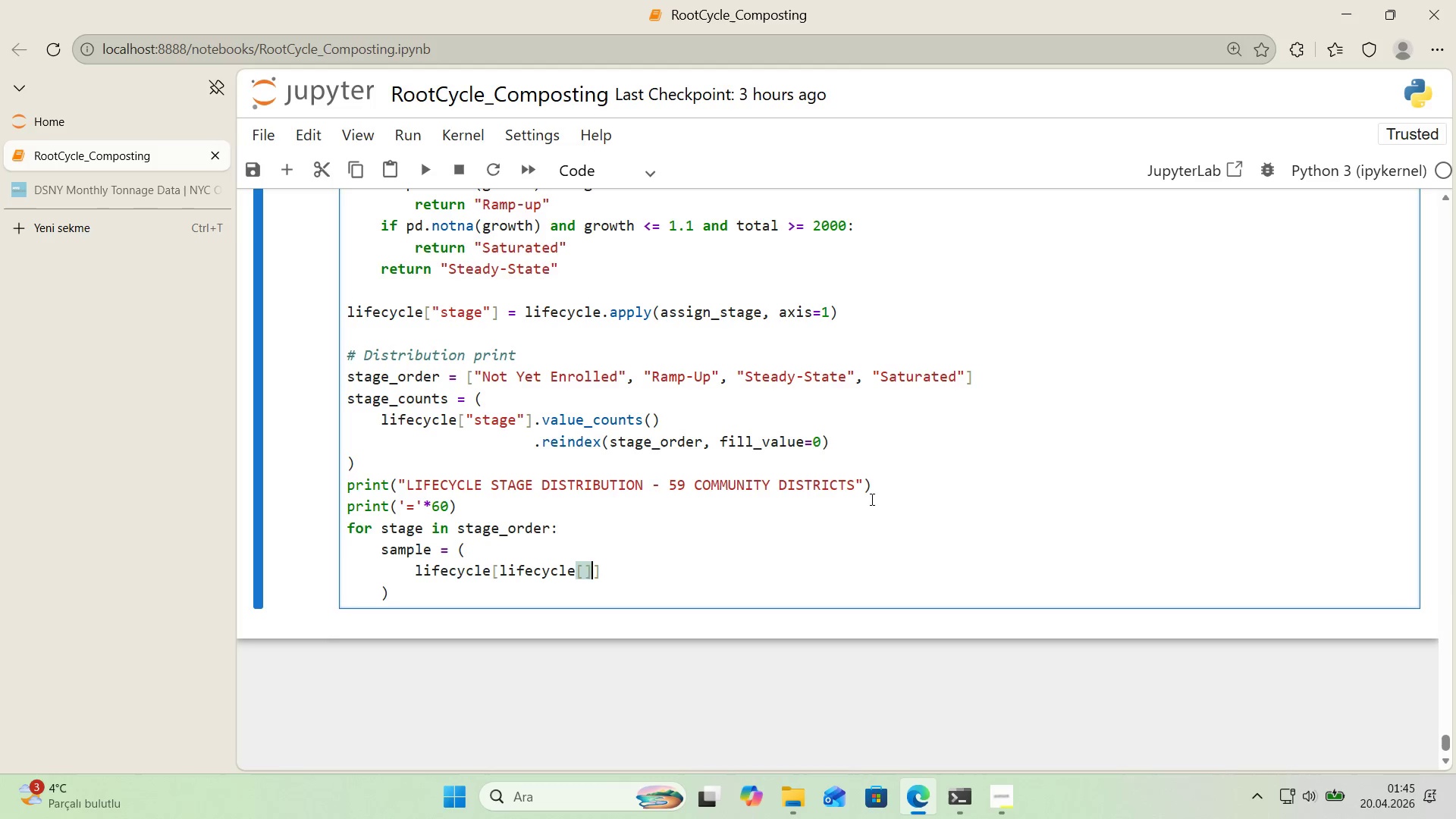 
key(ArrowLeft)
 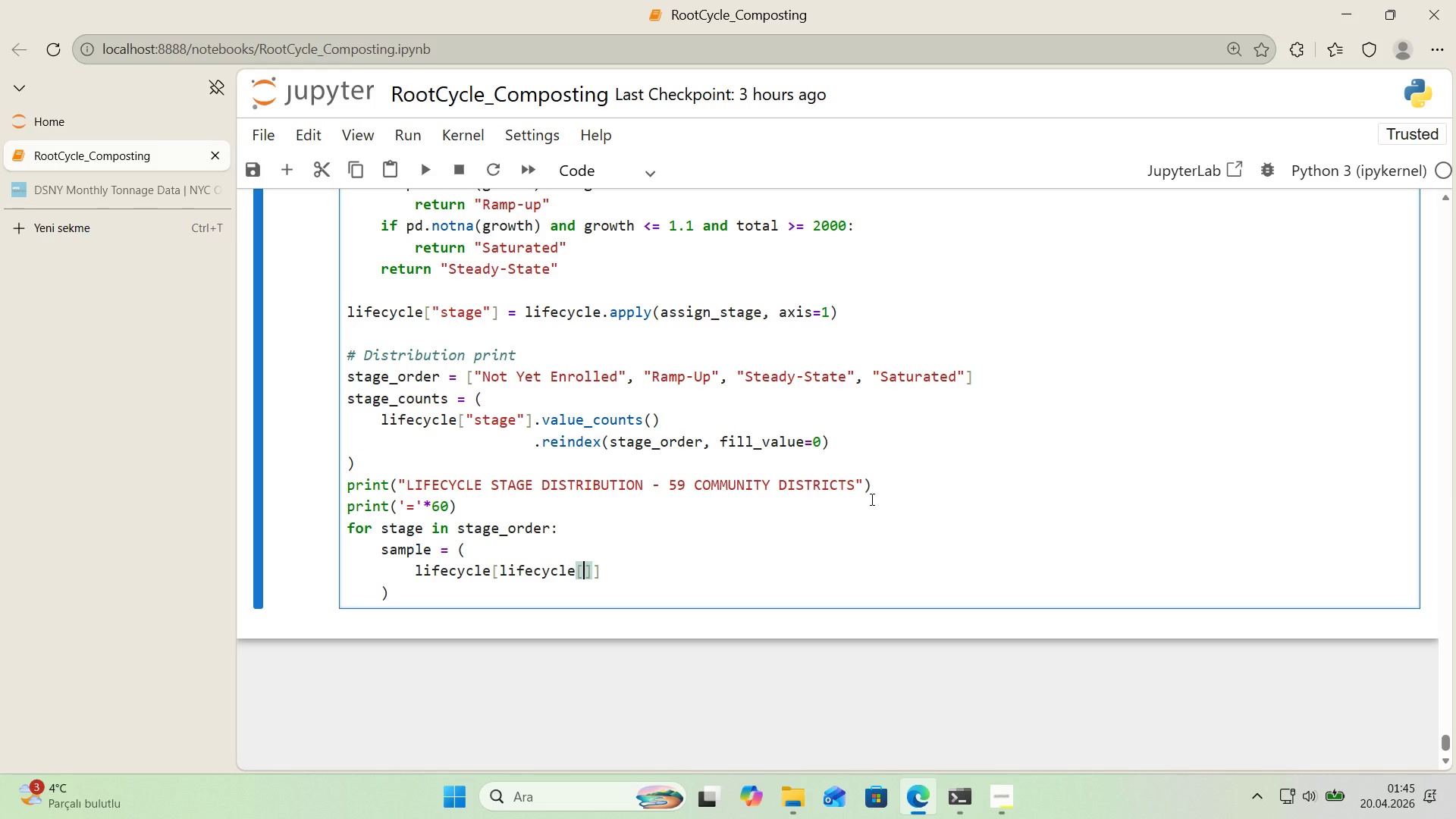 
key(Backquote)
 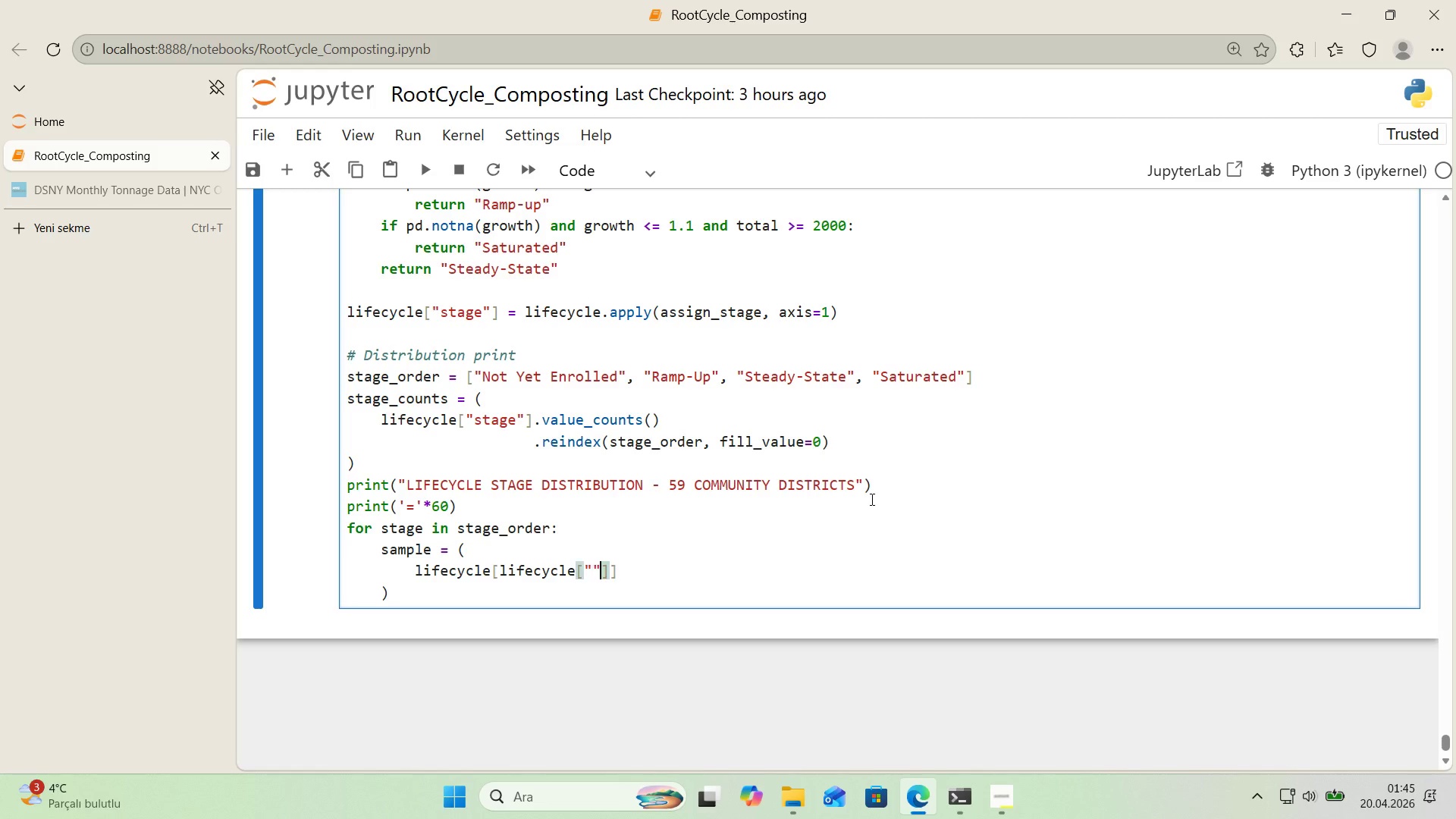 
key(Backquote)
 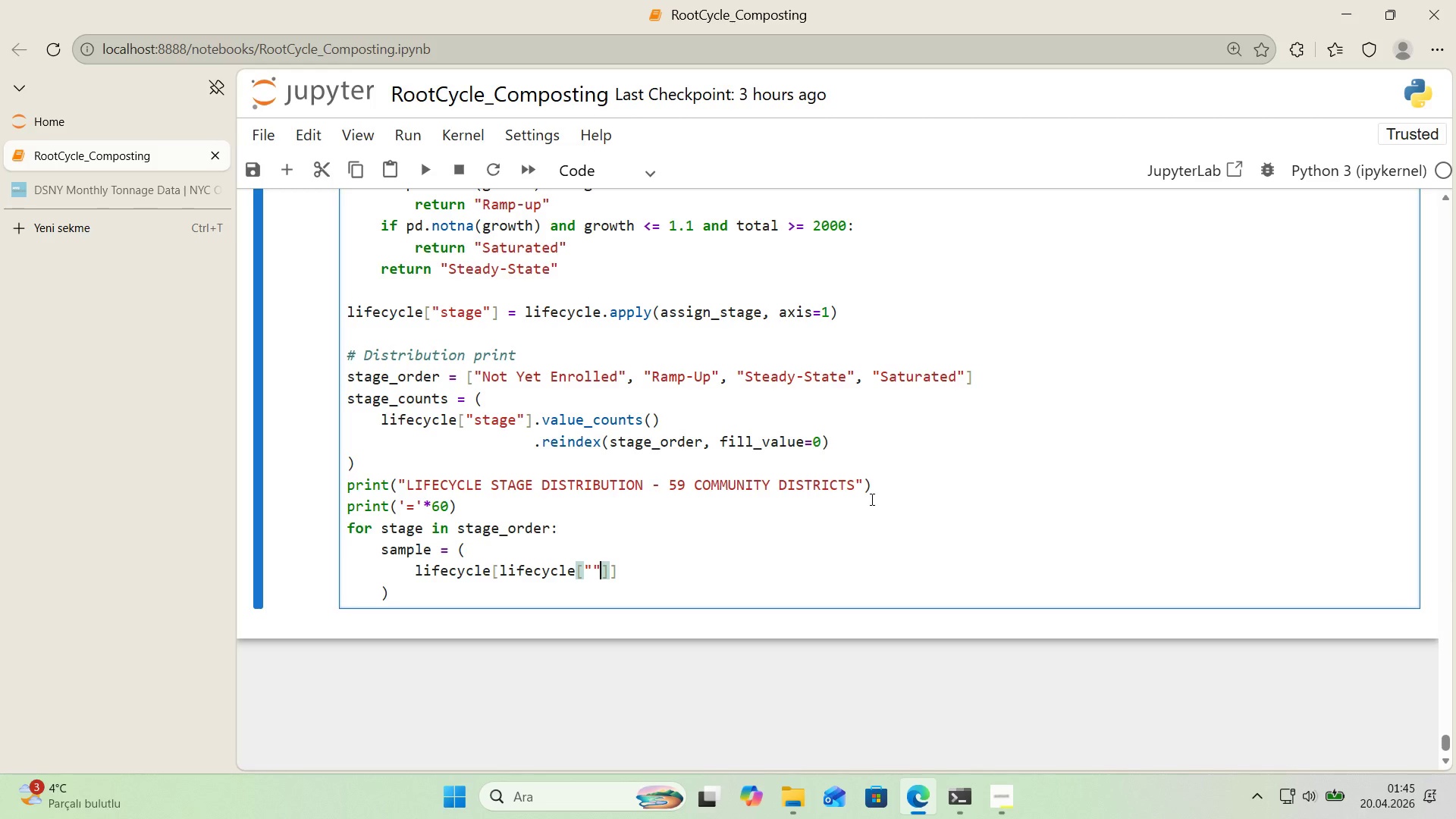 
key(ArrowLeft)
 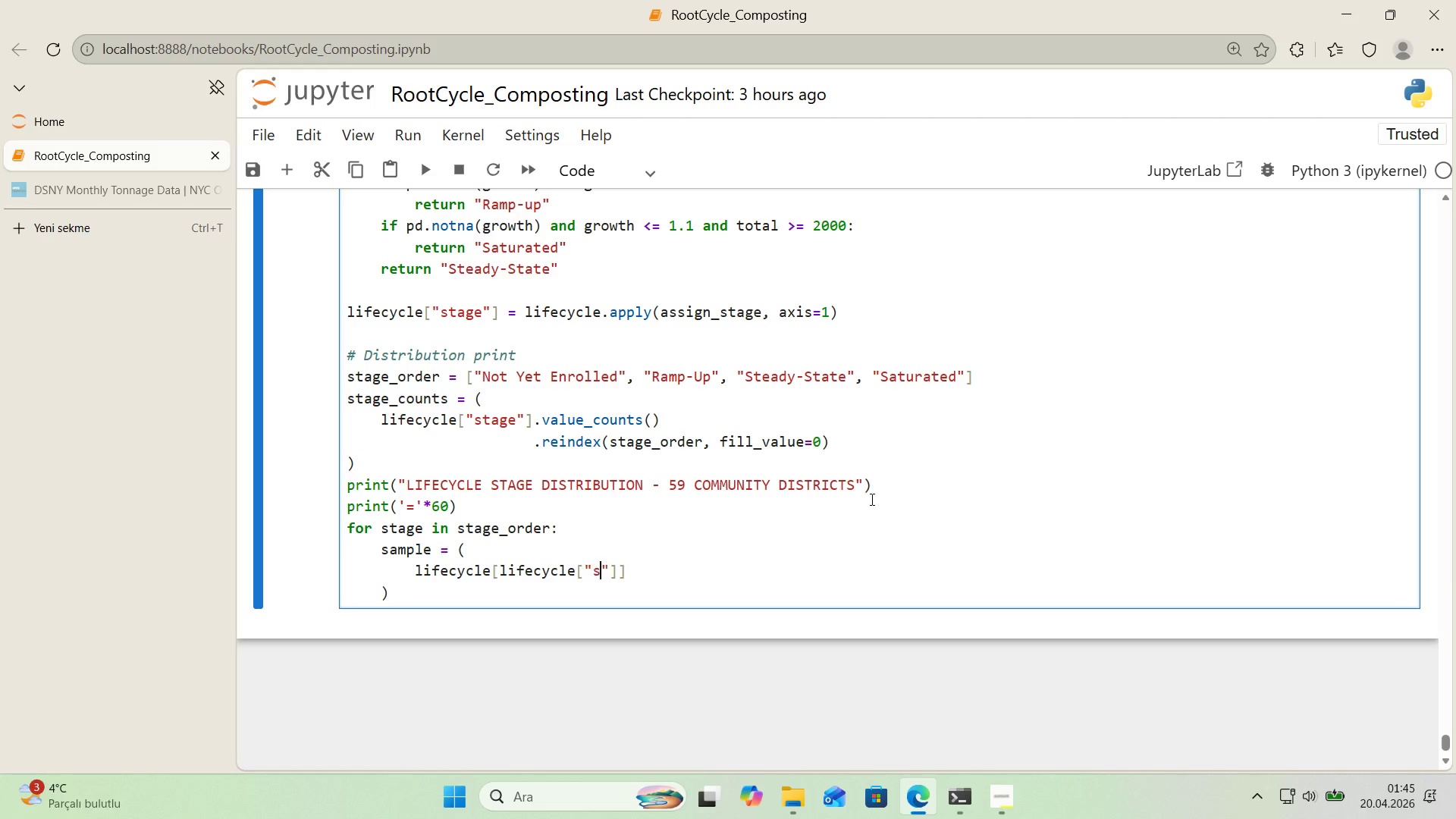 
type(staa)
key(Backspace)
type(ge)
 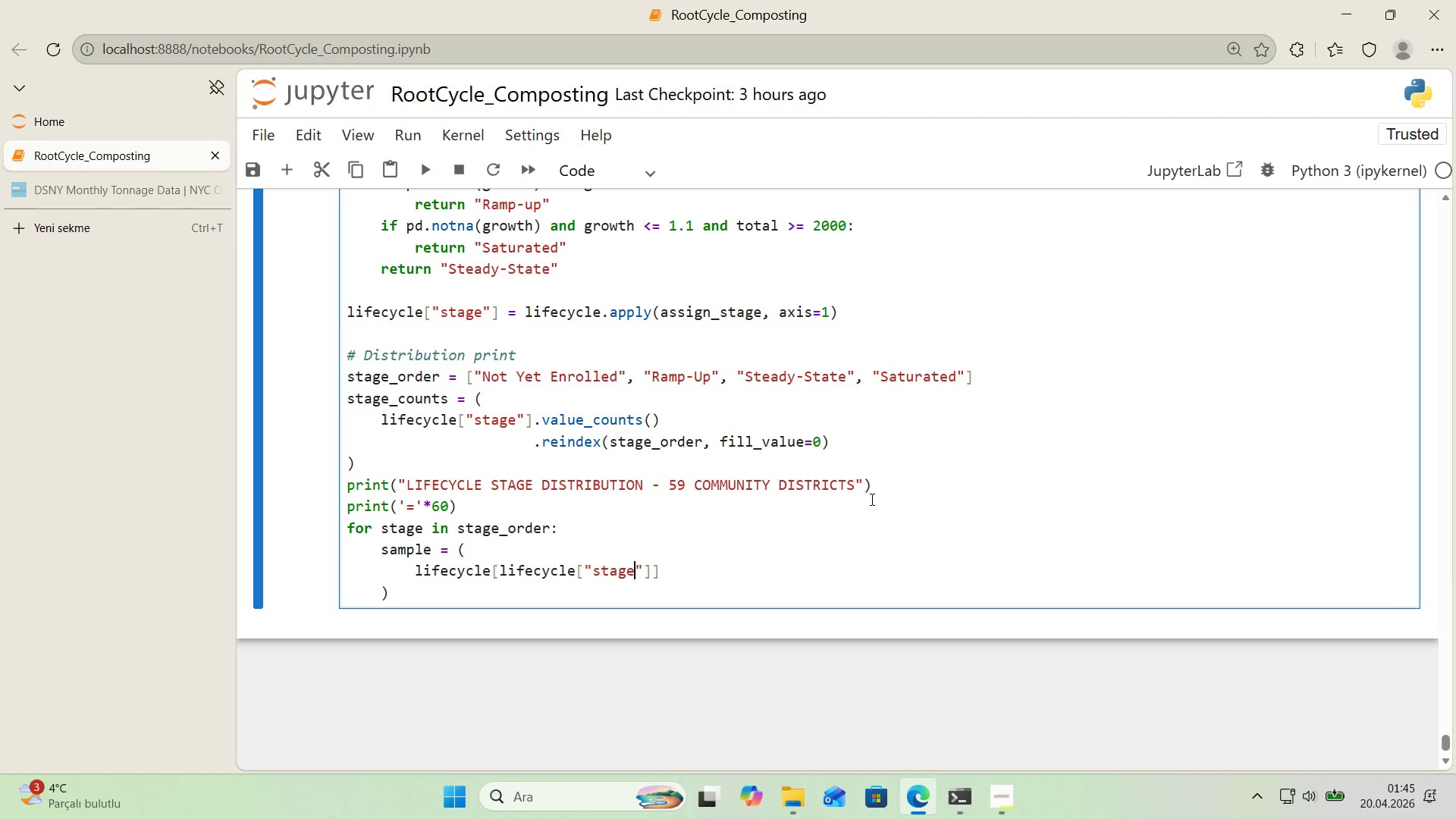 
key(ArrowRight)
 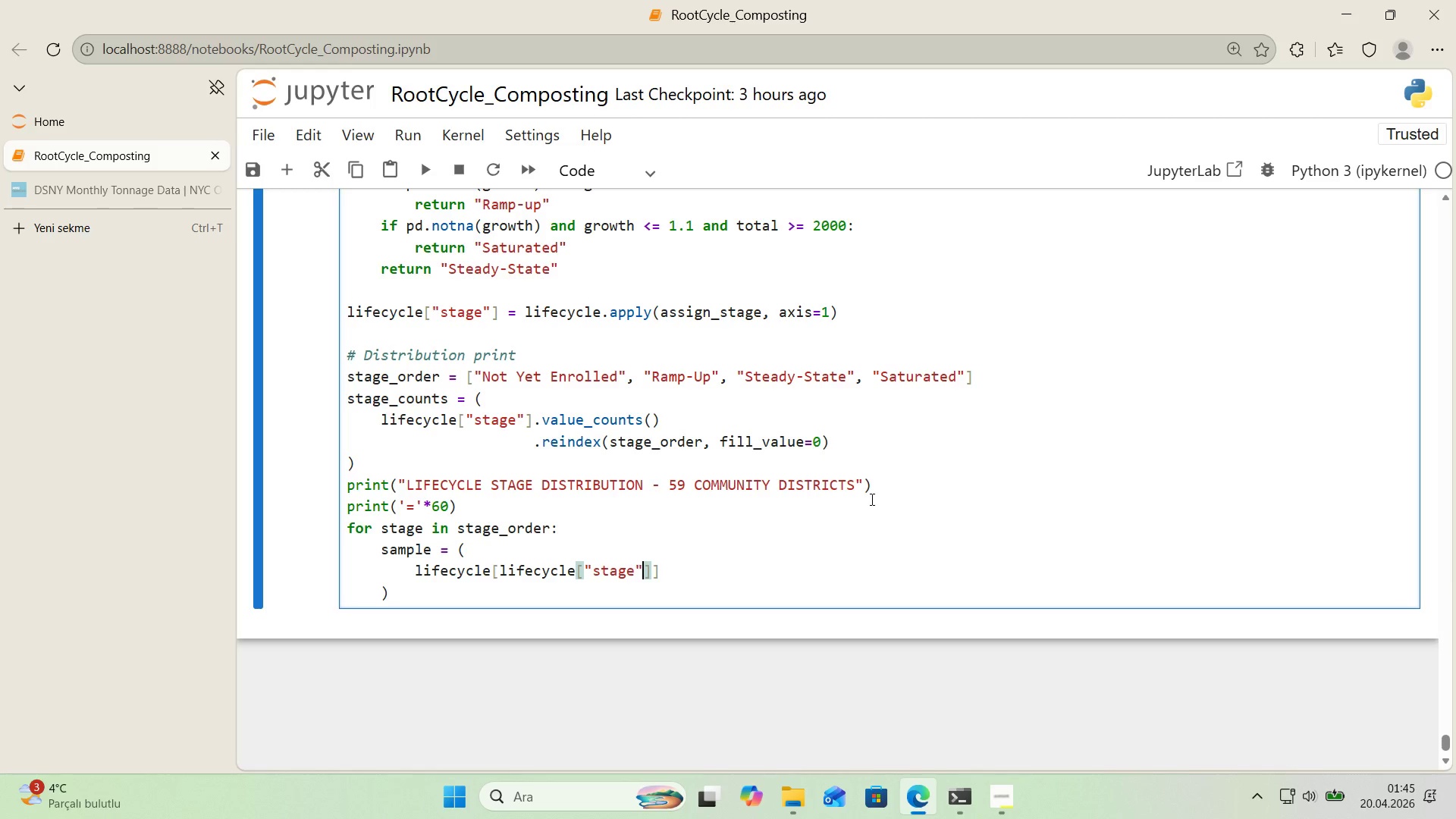 
key(ArrowRight)
 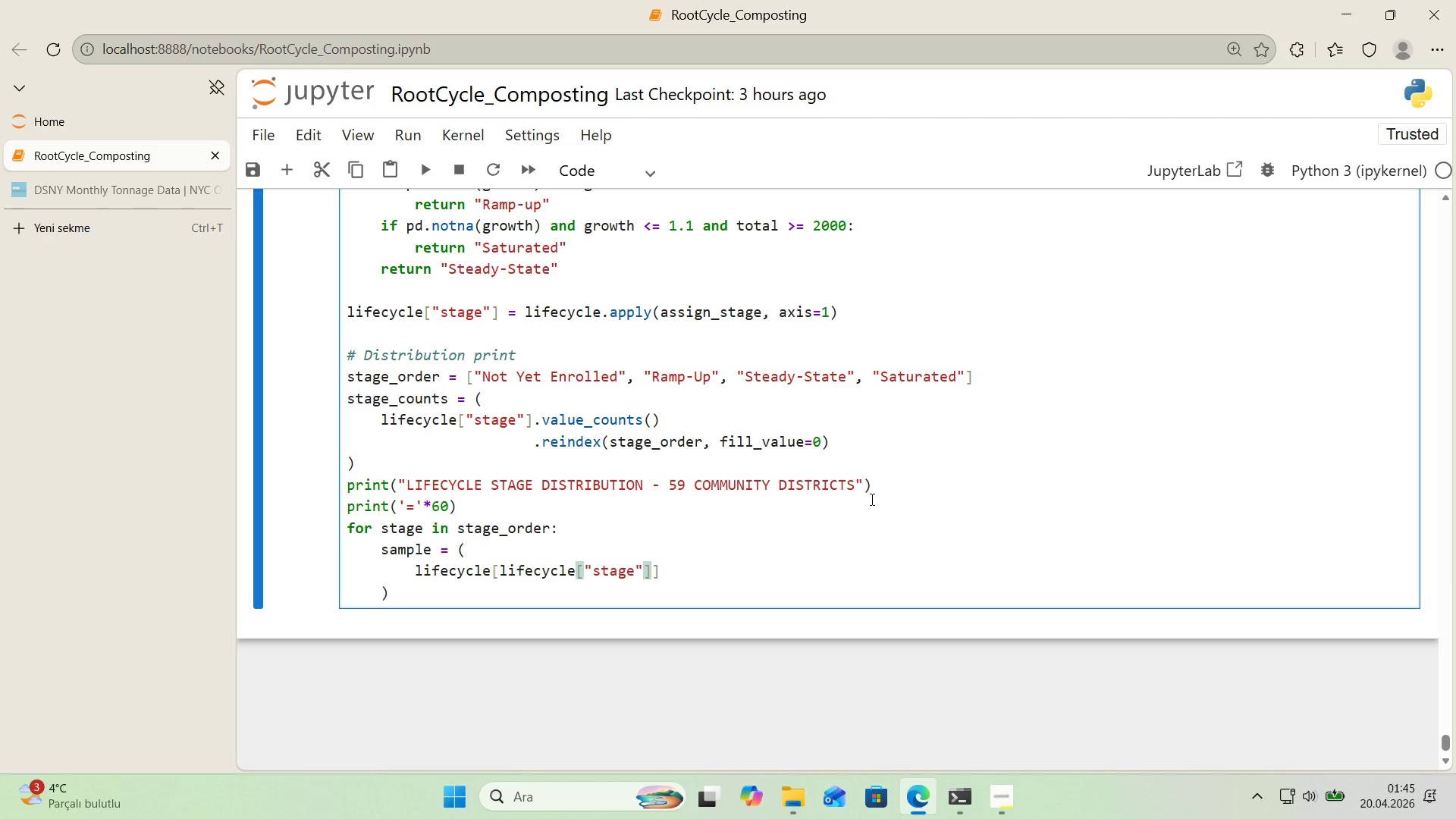 
type( )) stage)
 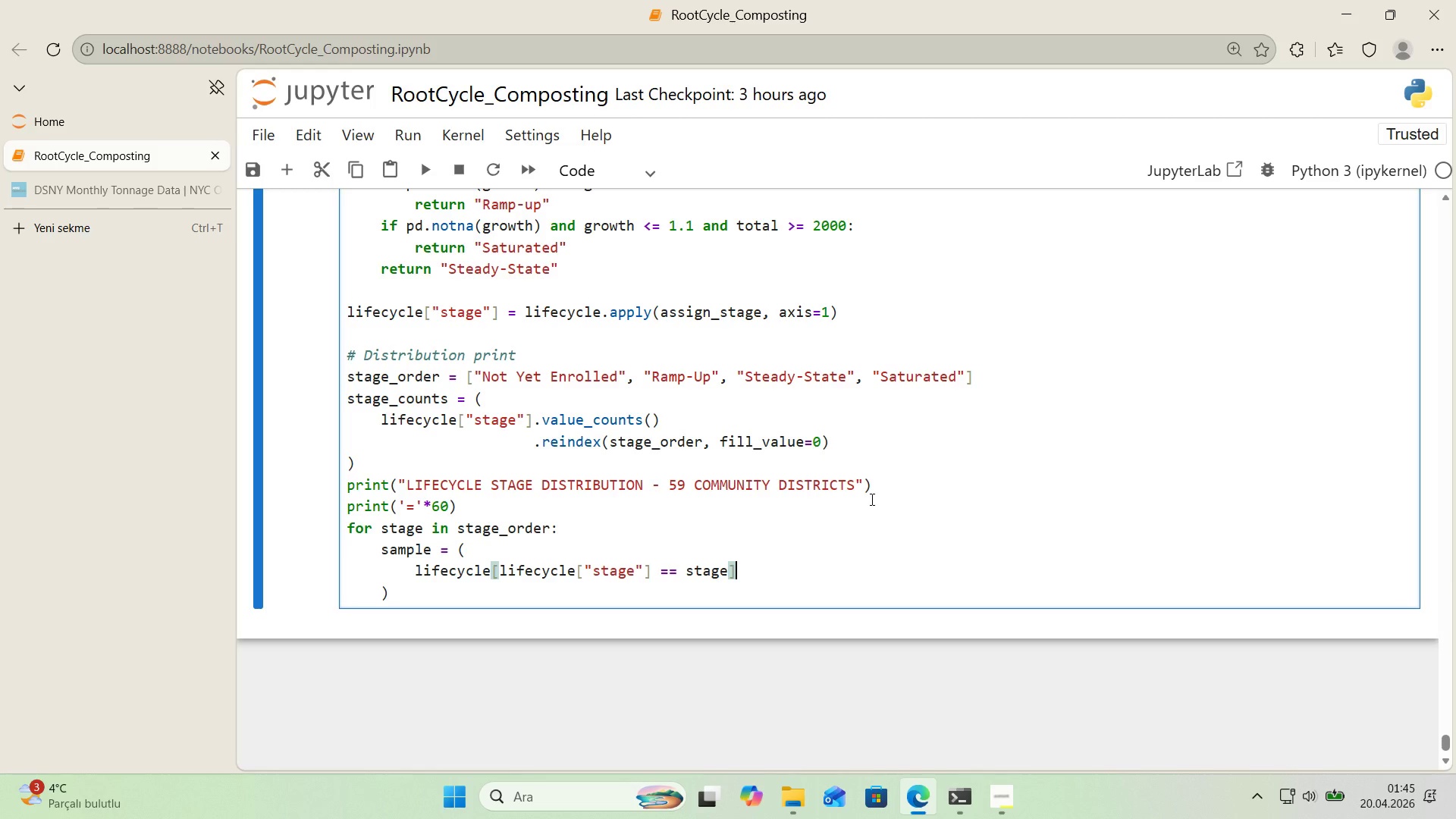 
 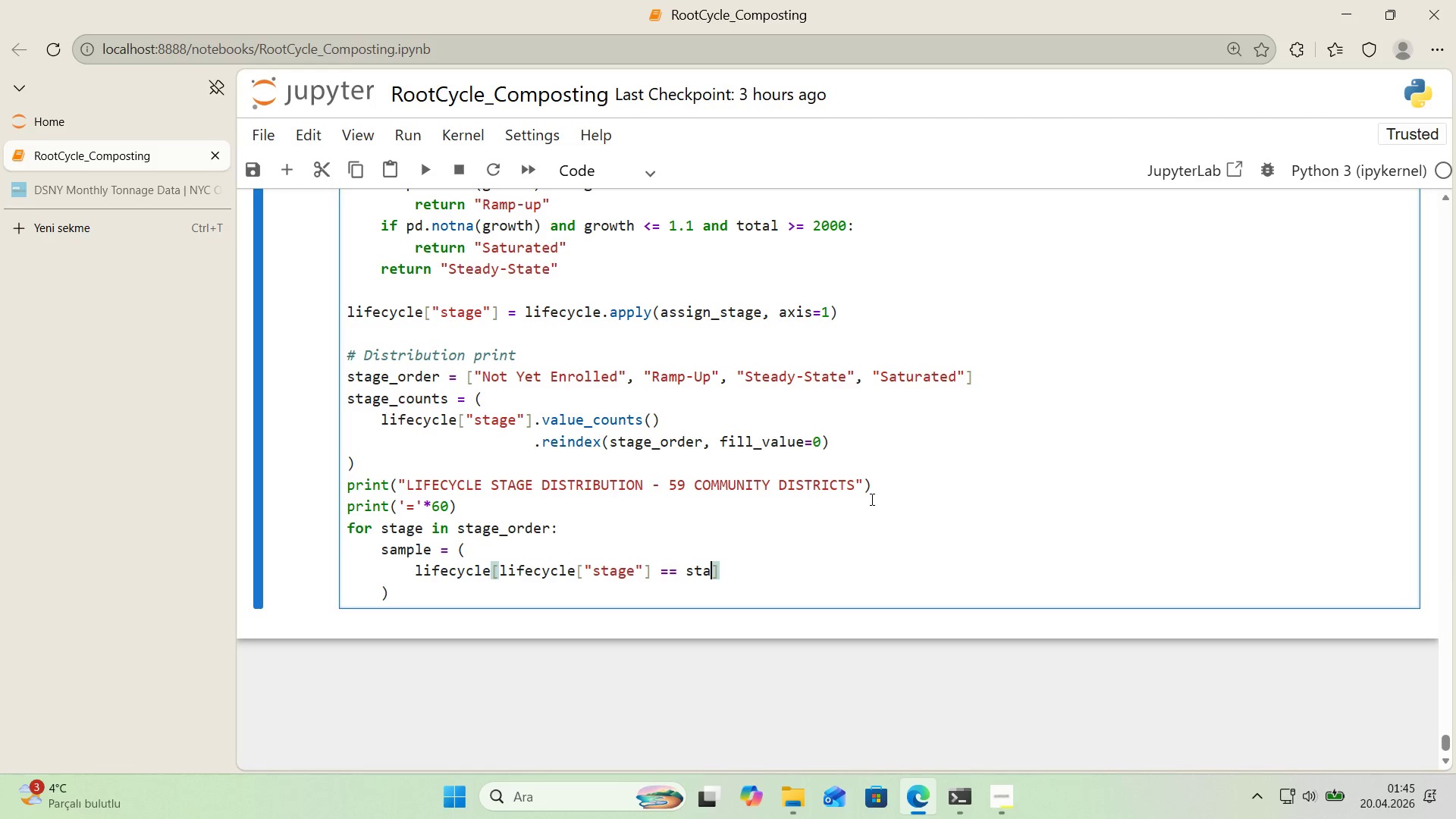 
key(ArrowRight)
 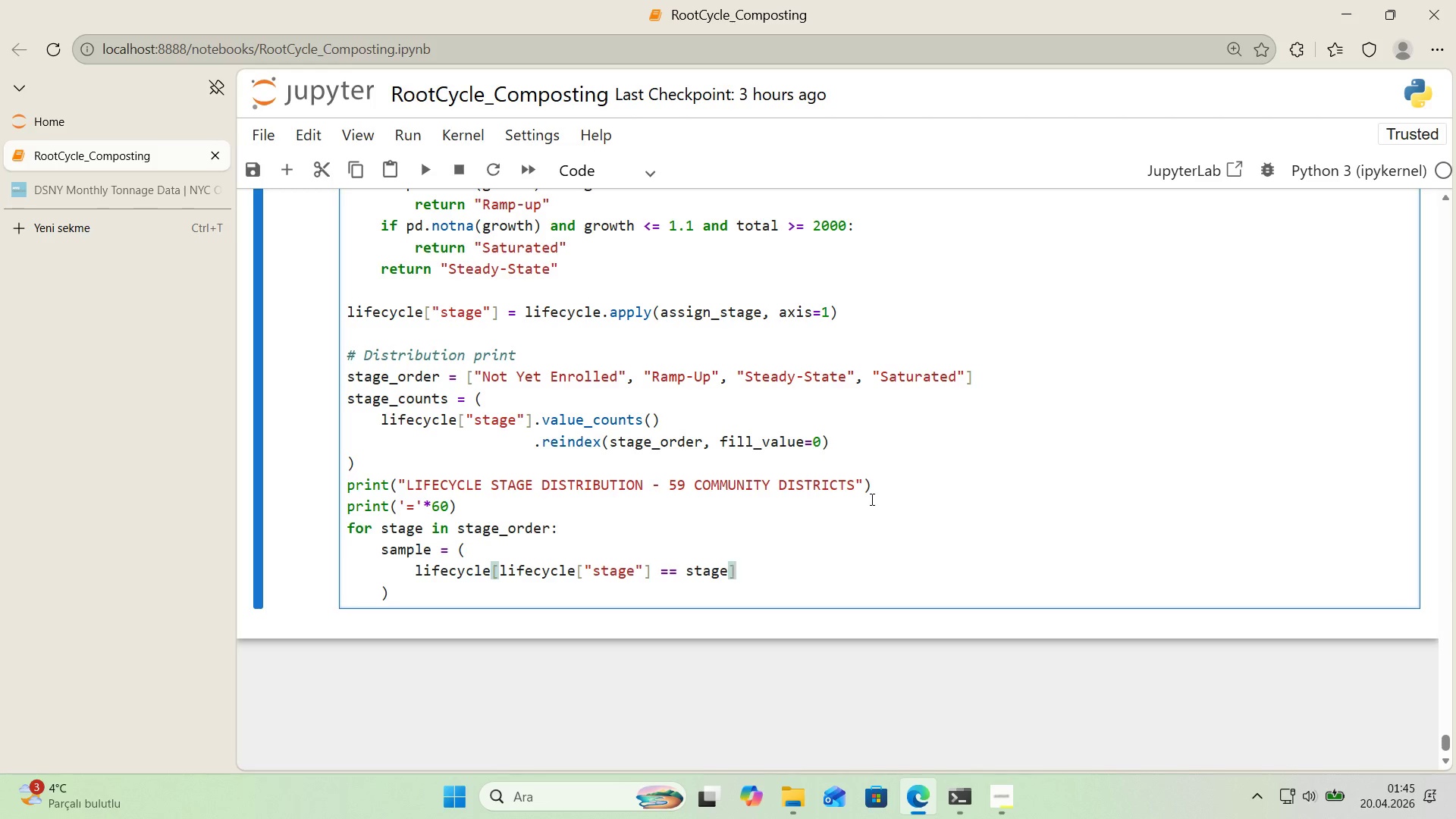 
key(Enter)
 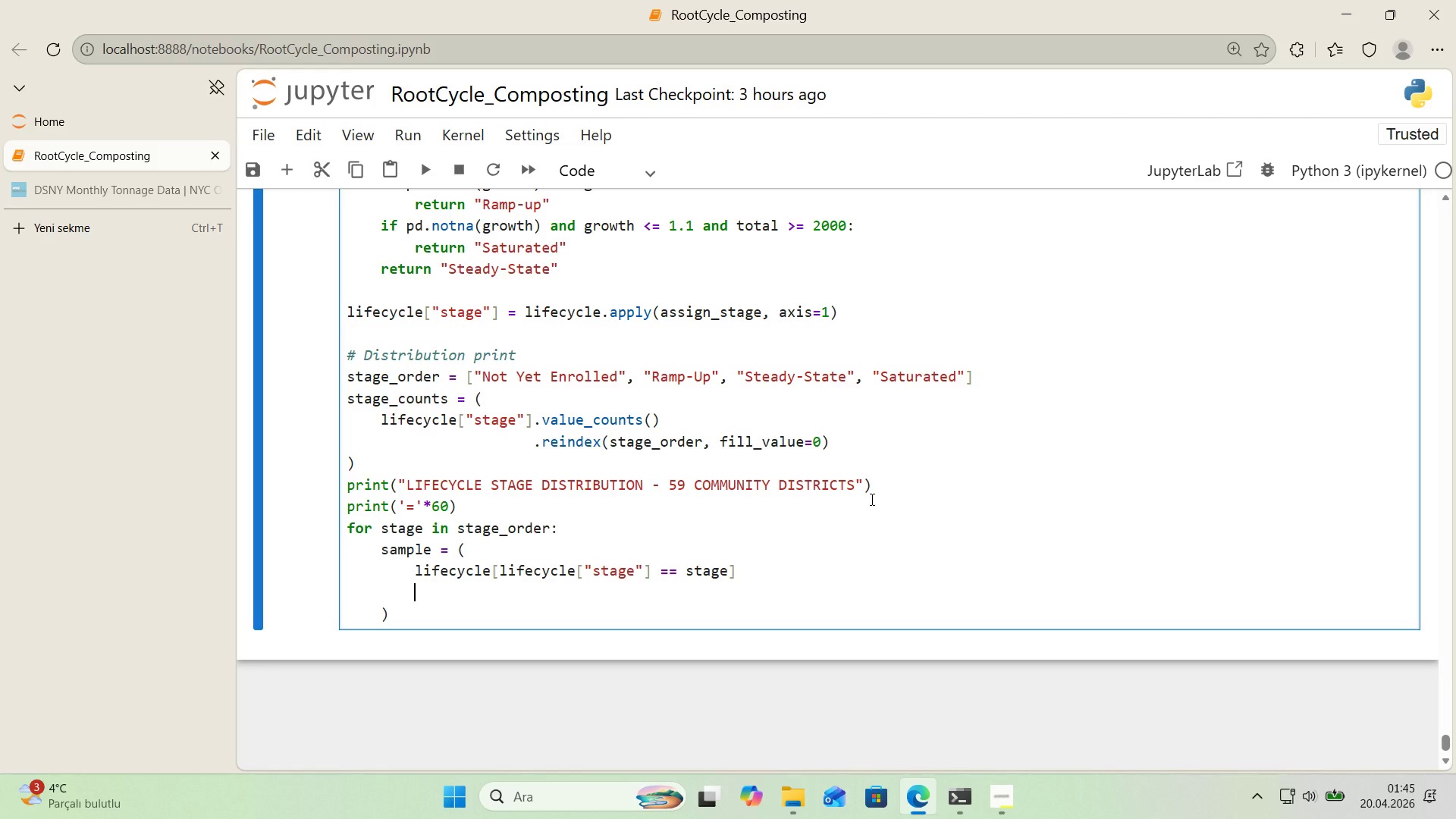 
type(.sort_values*()
 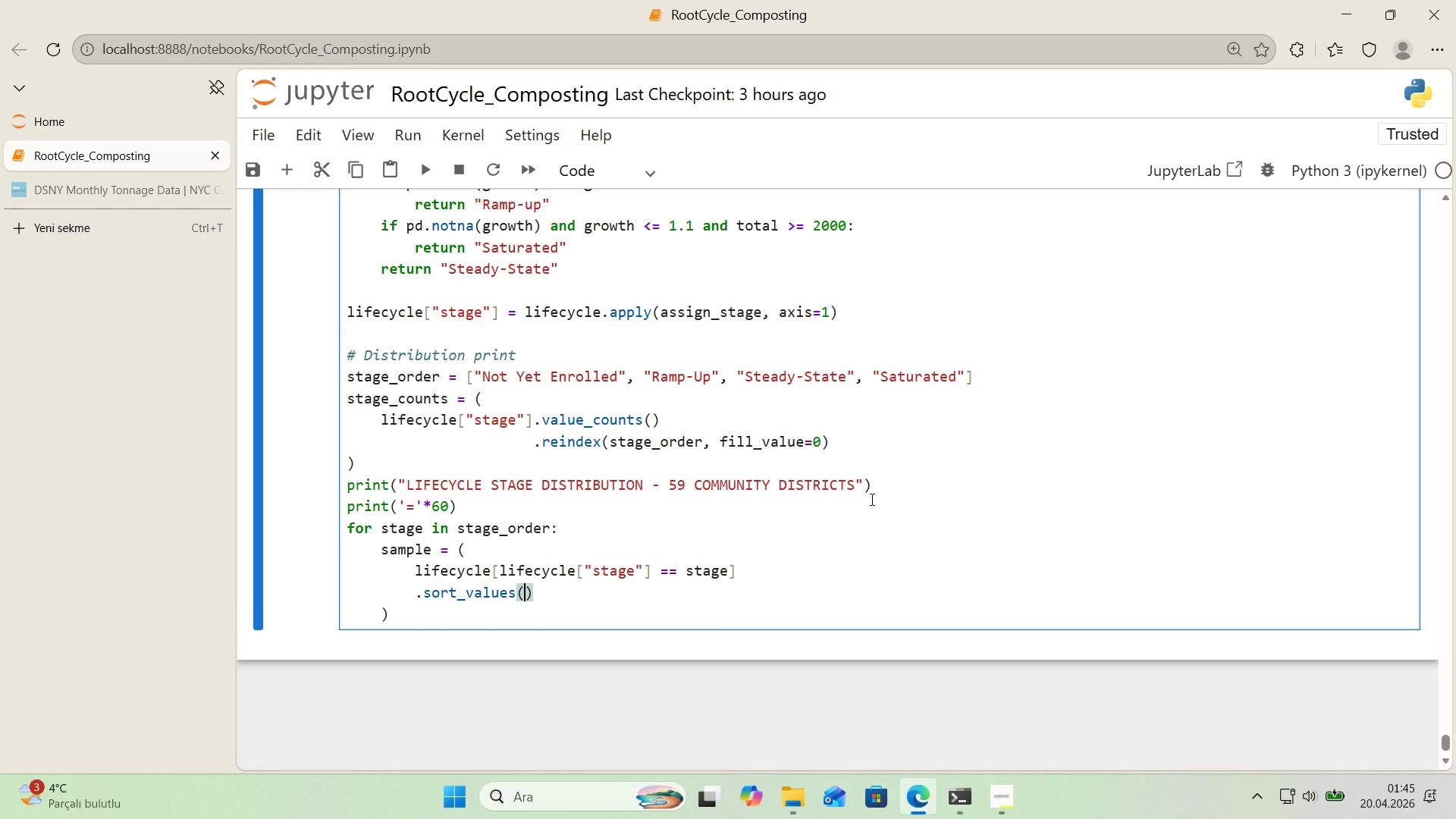 
 